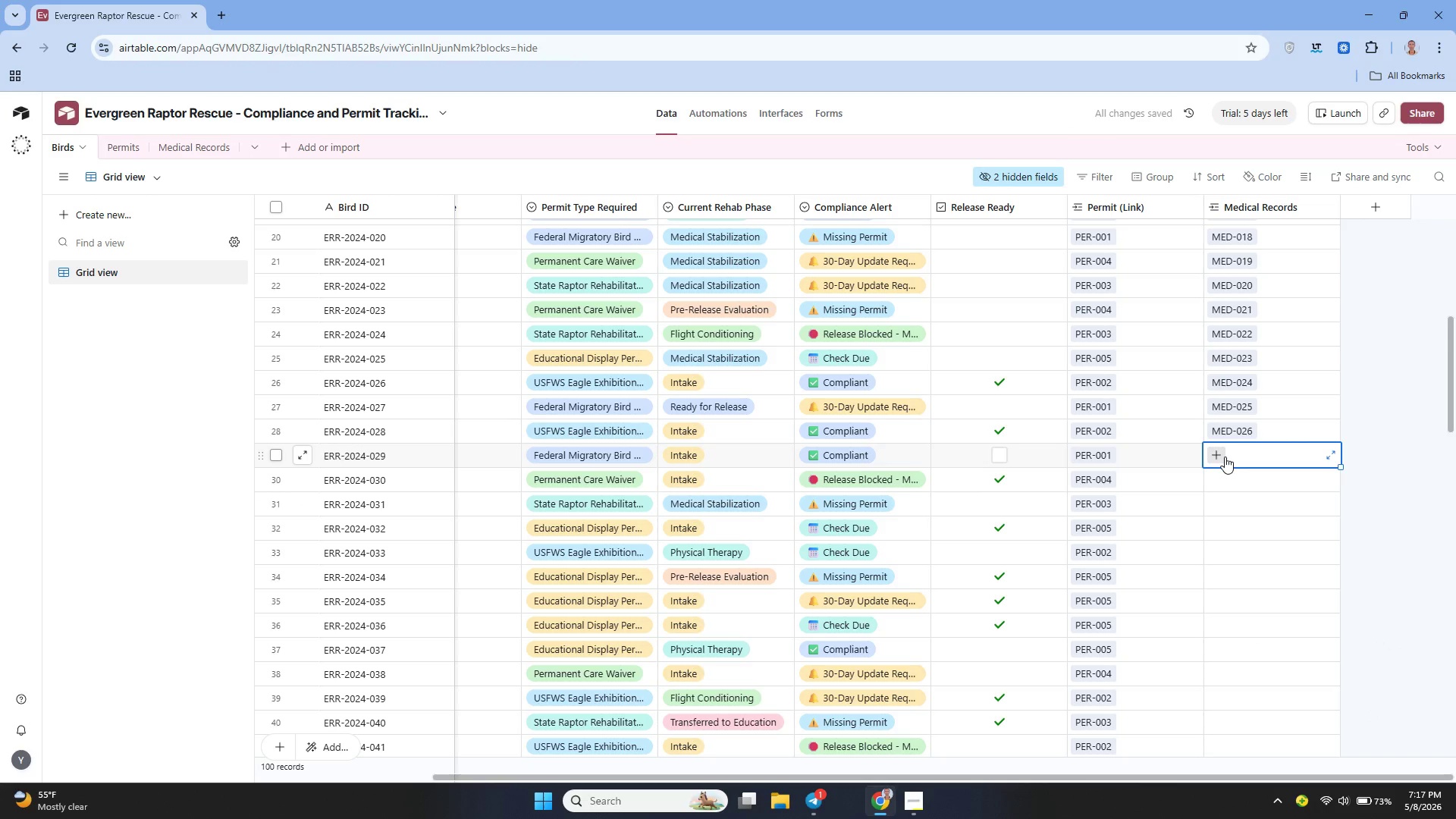 
left_click([1221, 459])
 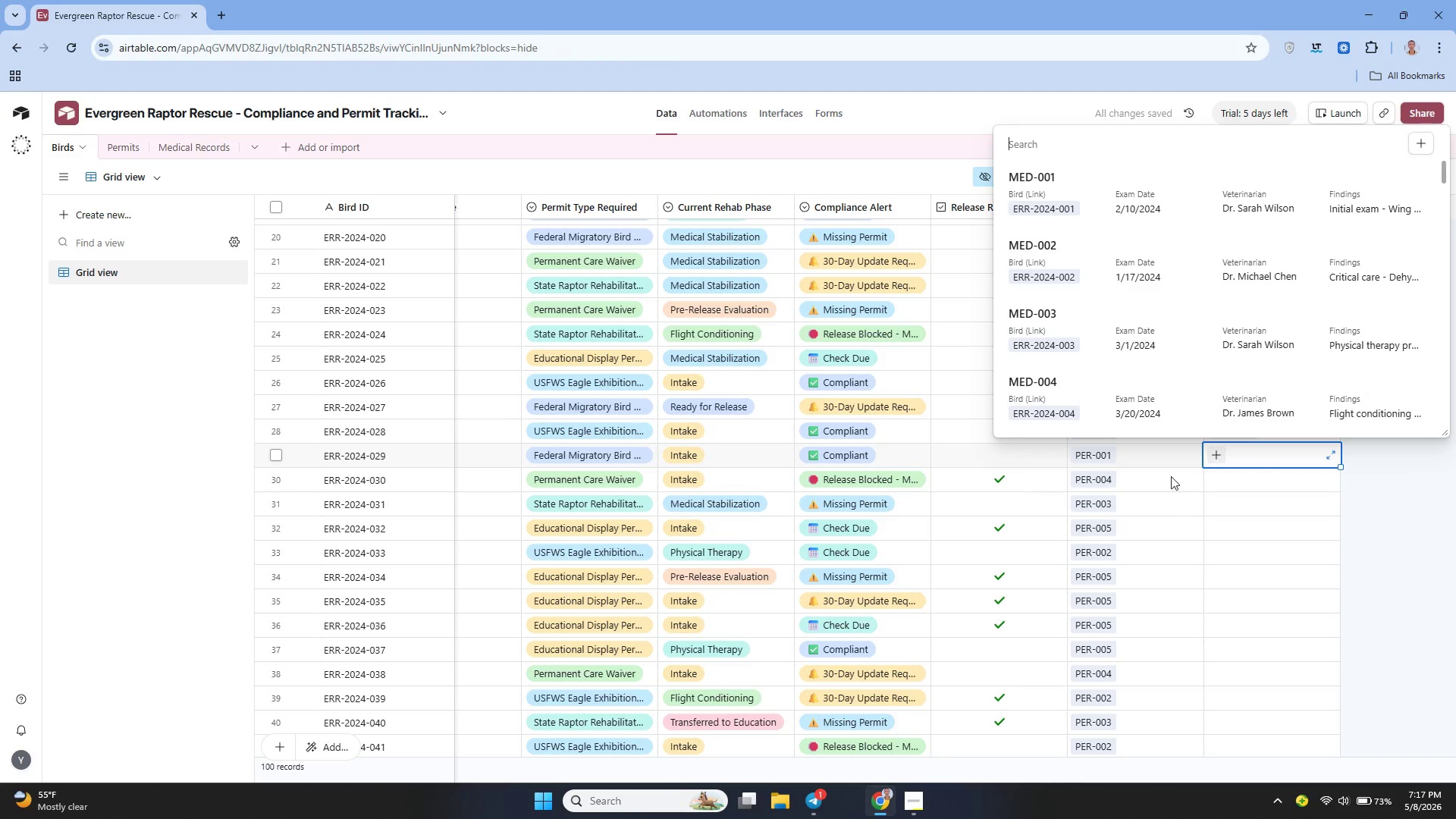 
scroll: coordinate [1140, 373], scroll_direction: down, amount: 23.0
 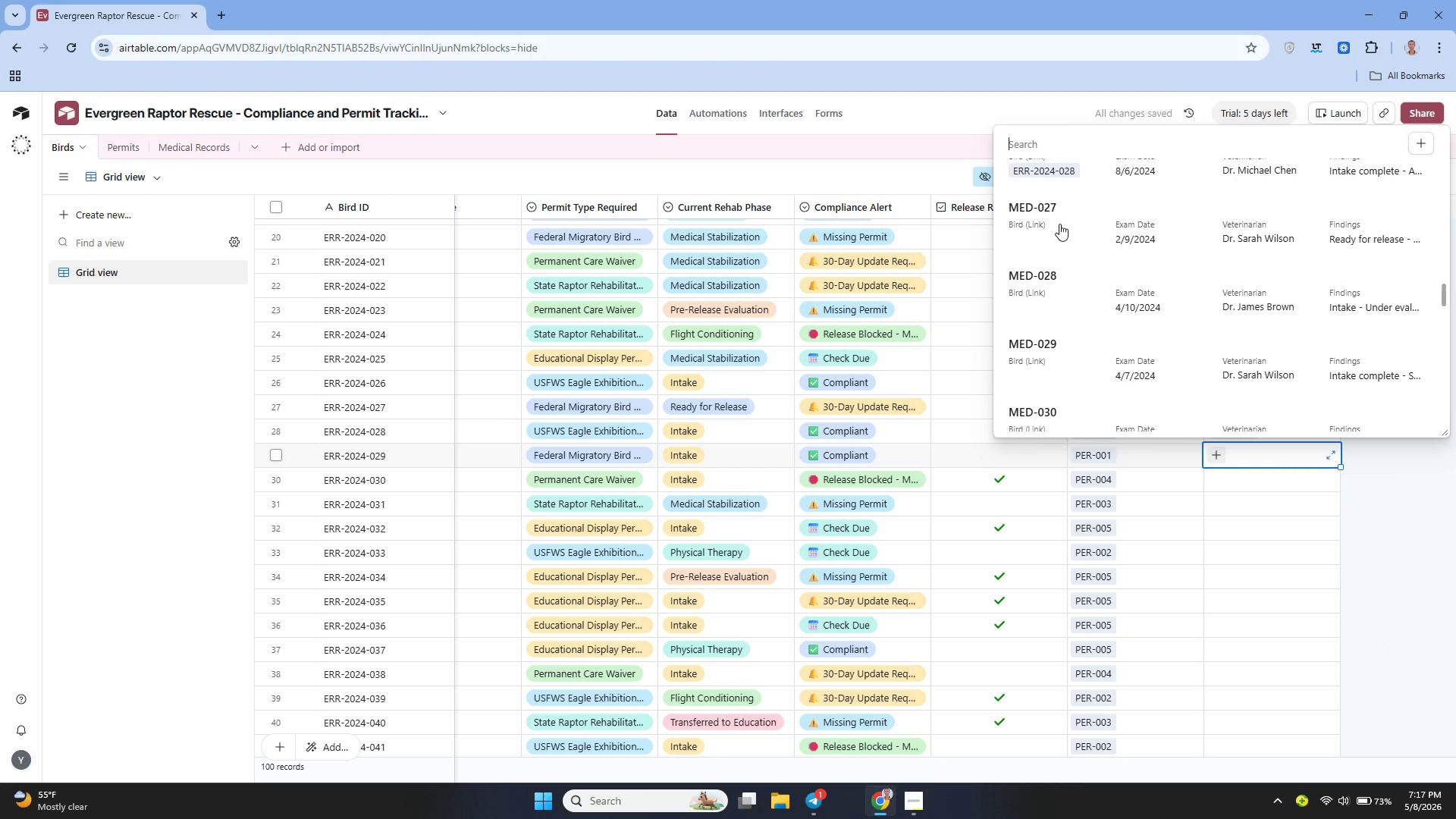 
left_click([1048, 223])
 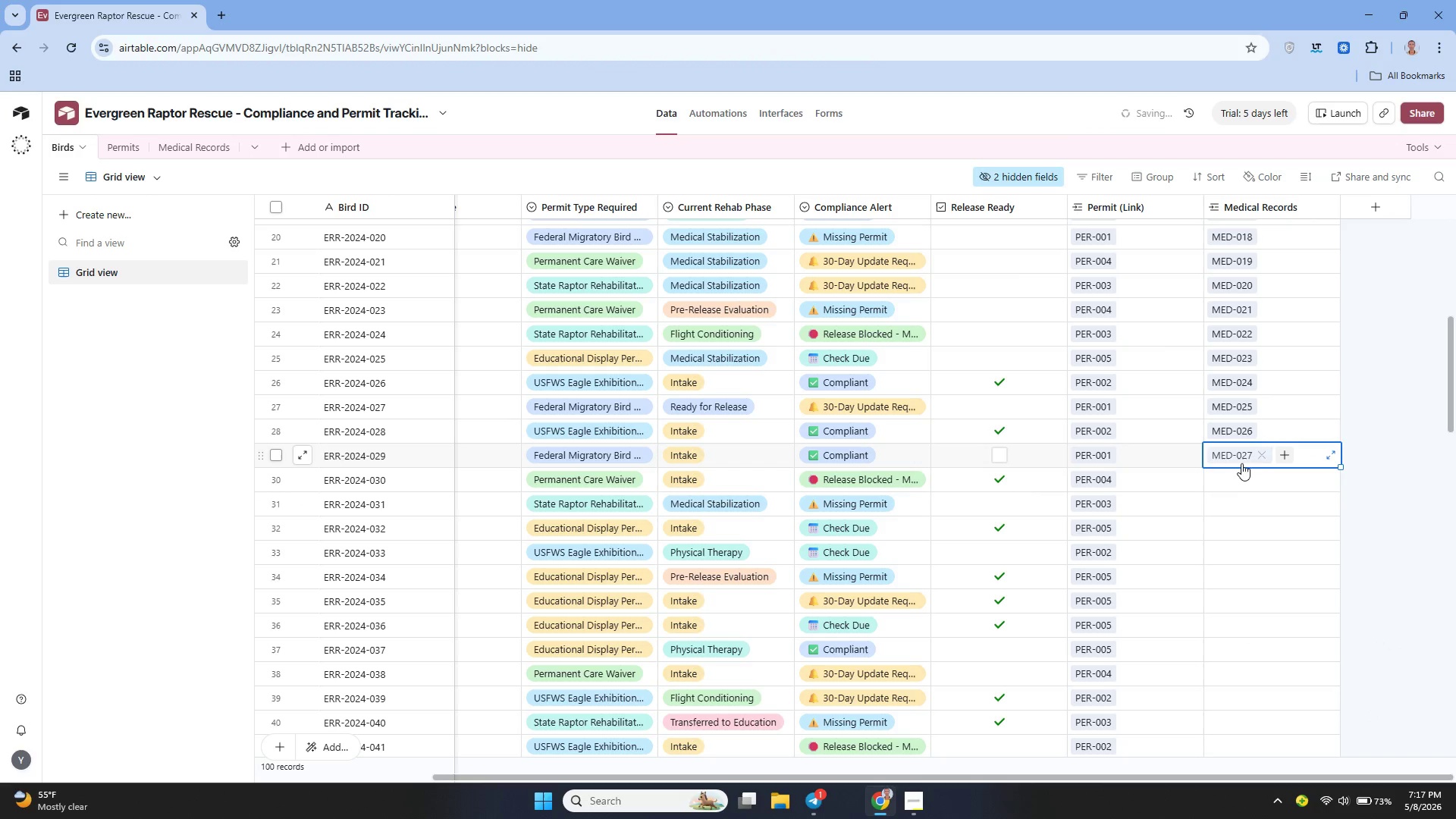 
scroll: coordinate [1235, 459], scroll_direction: down, amount: 2.0
 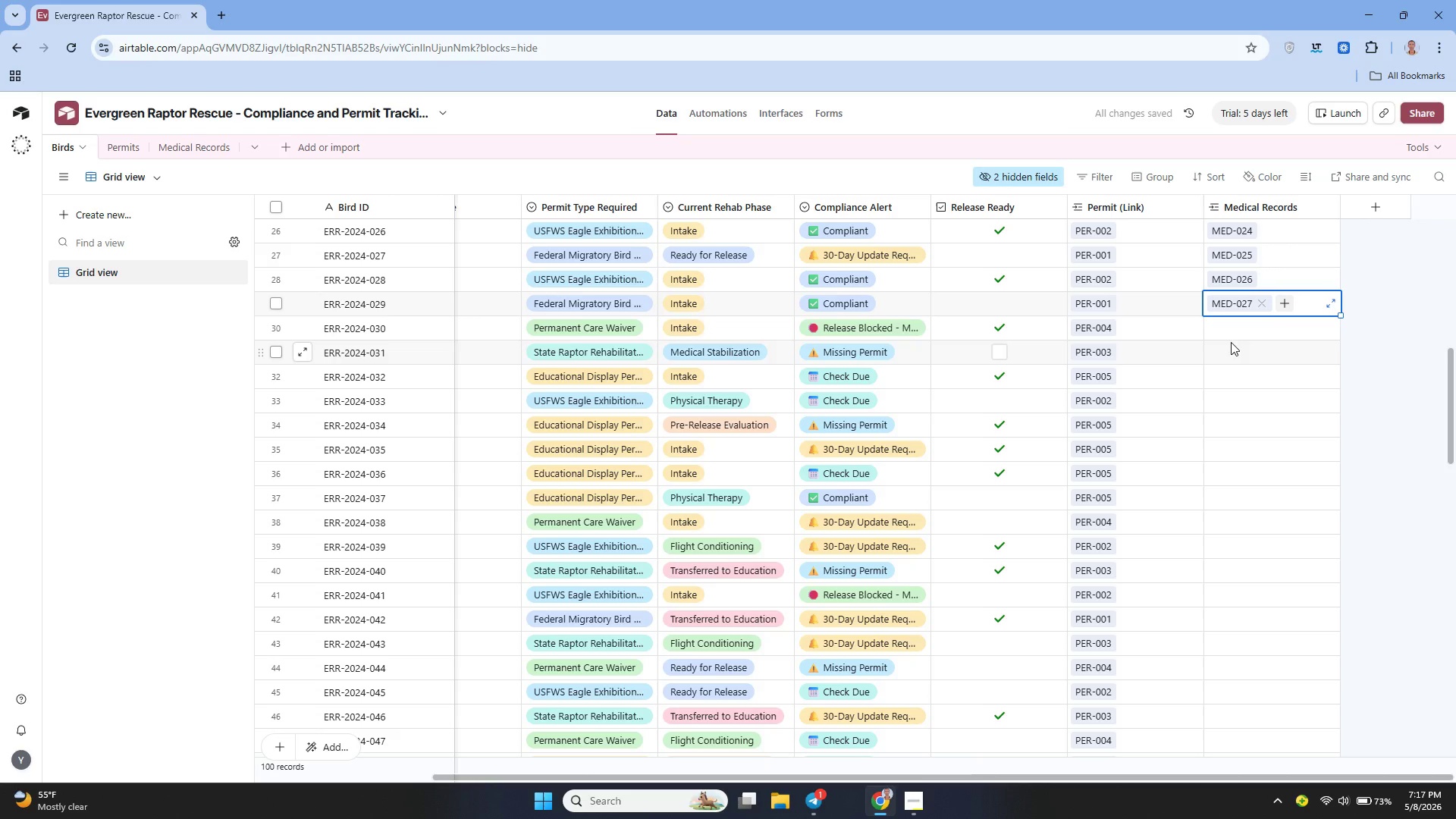 
left_click([1227, 337])
 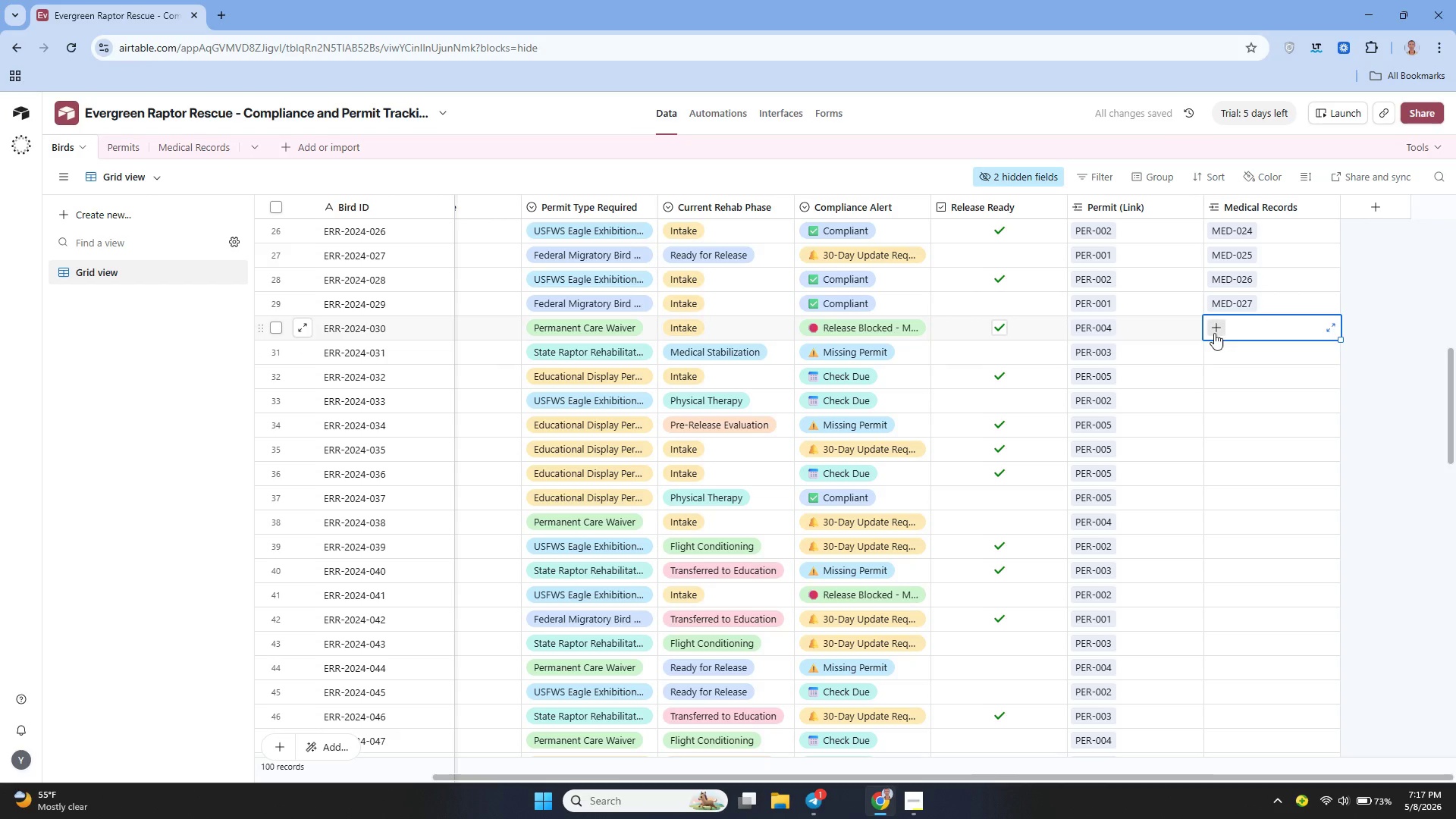 
left_click([1214, 333])
 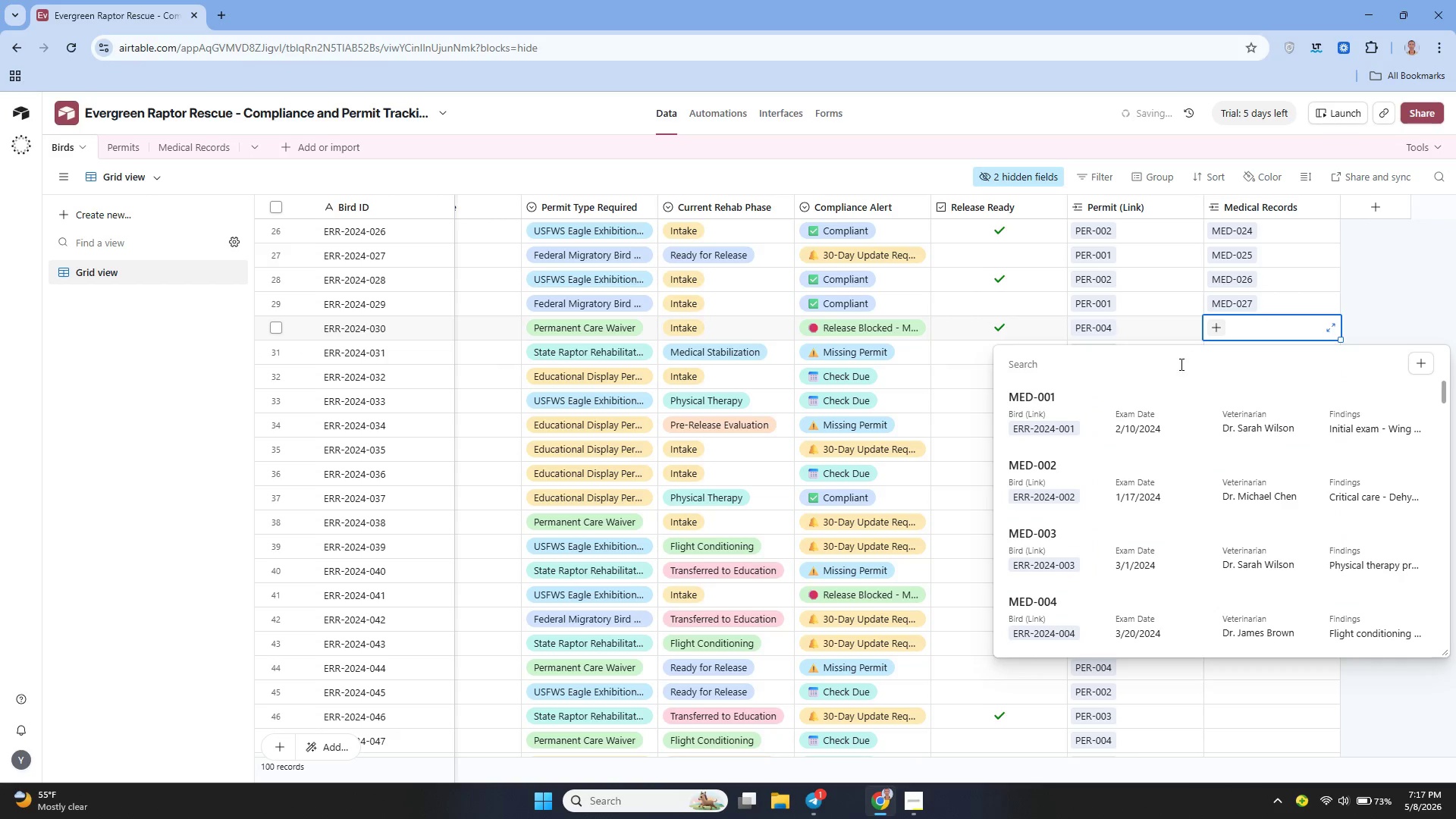 
scroll: coordinate [1139, 427], scroll_direction: down, amount: 25.0
 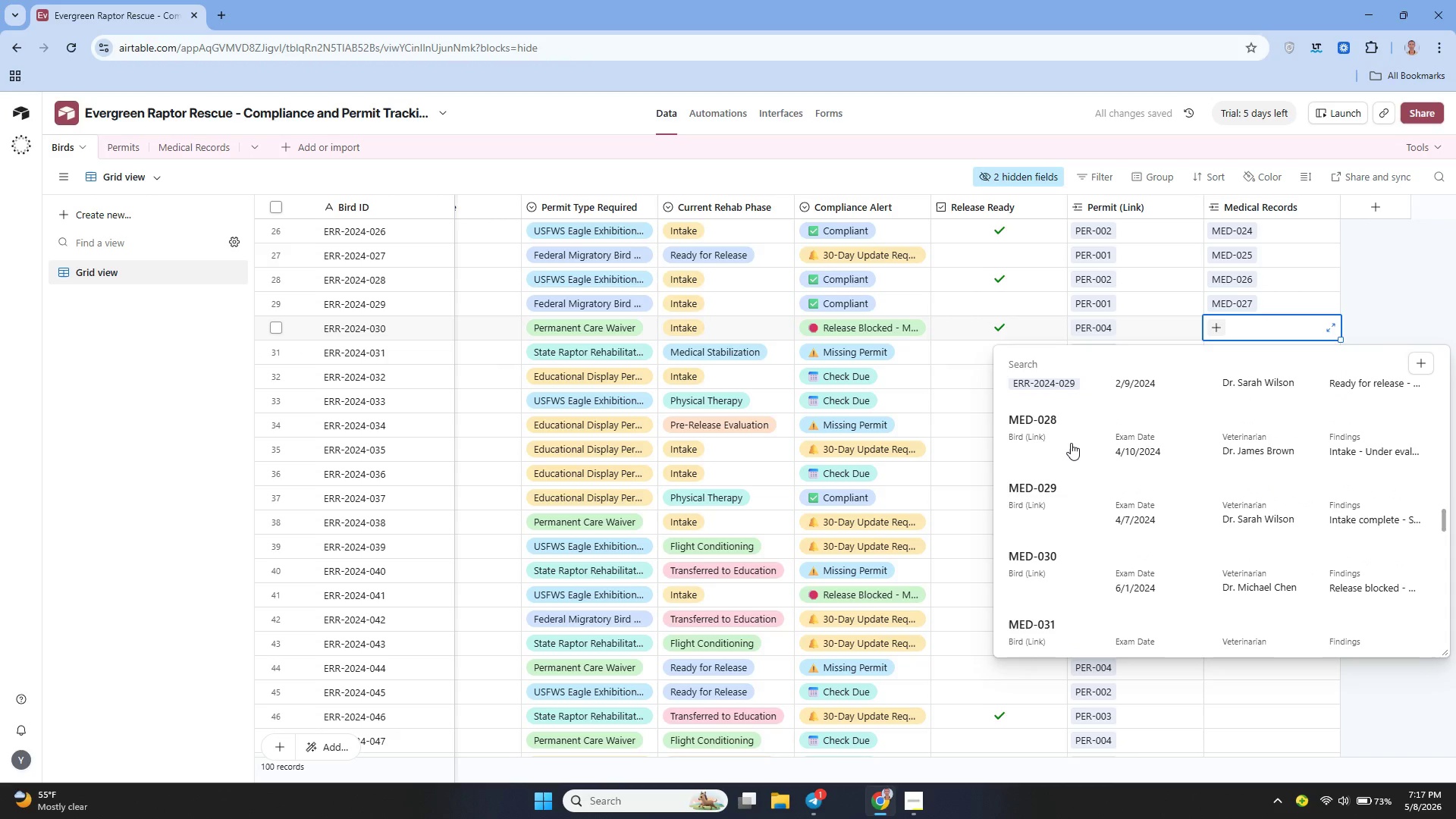 
left_click([1071, 442])
 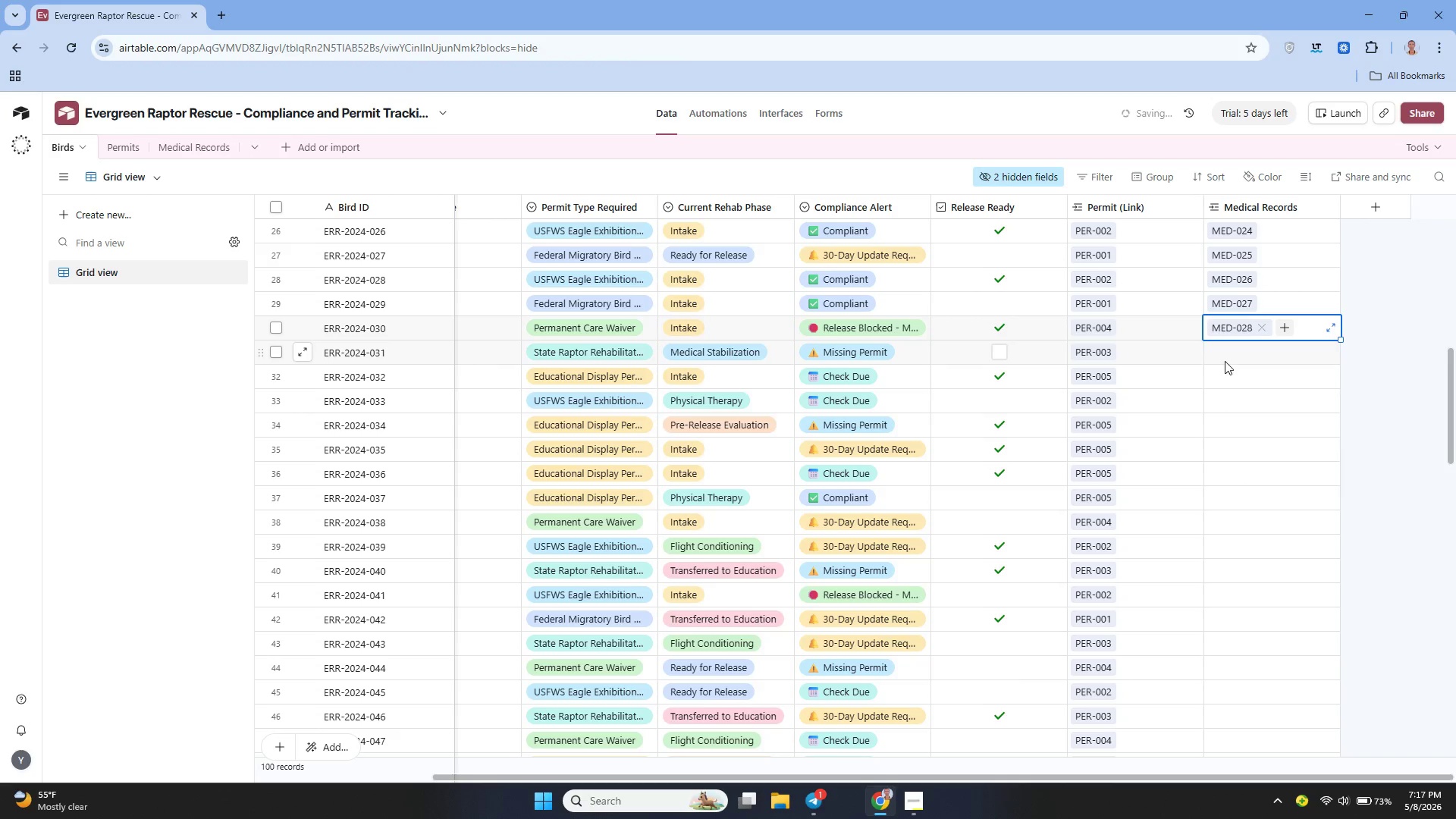 
left_click([1228, 351])
 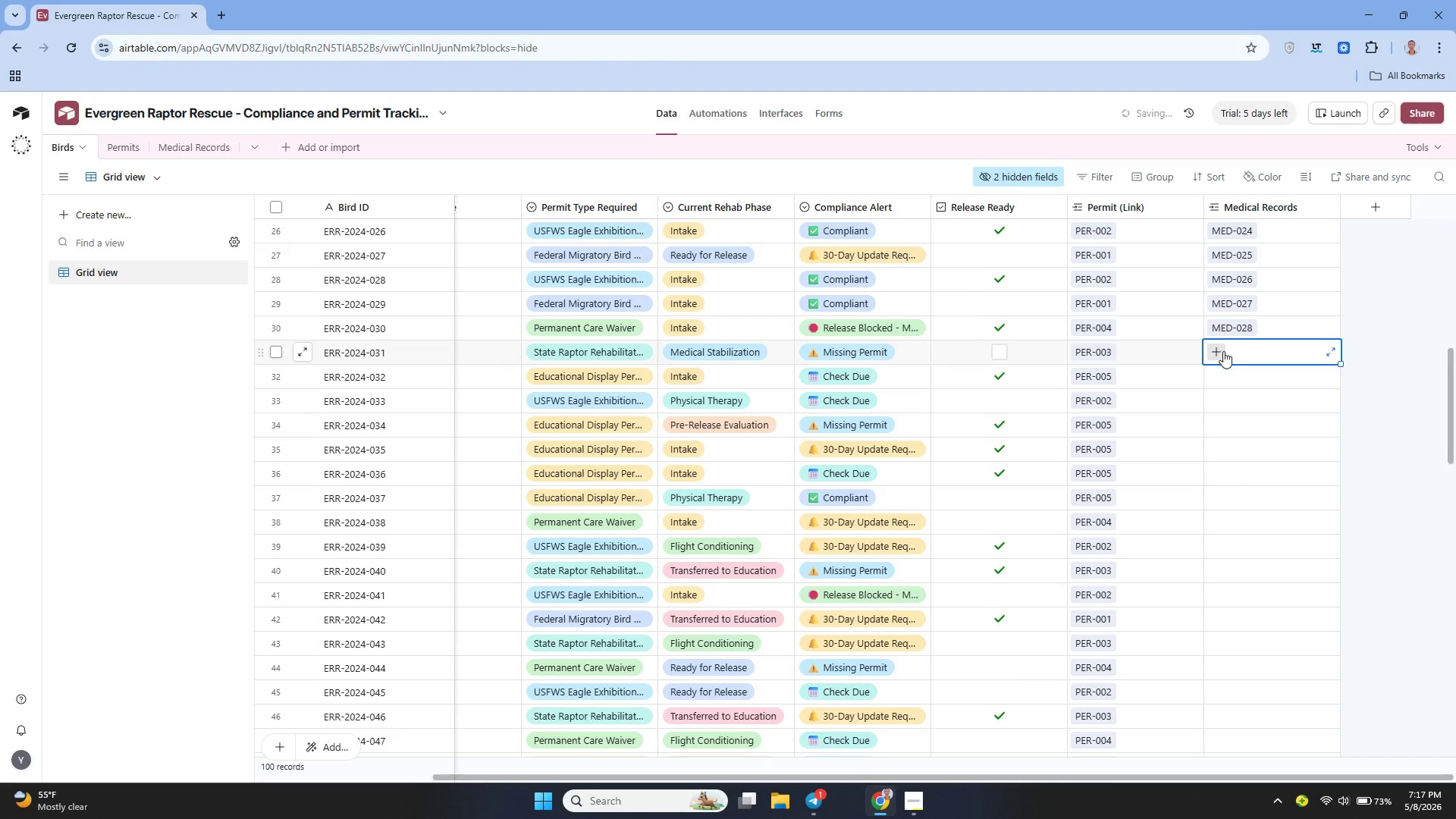 
left_click([1221, 356])
 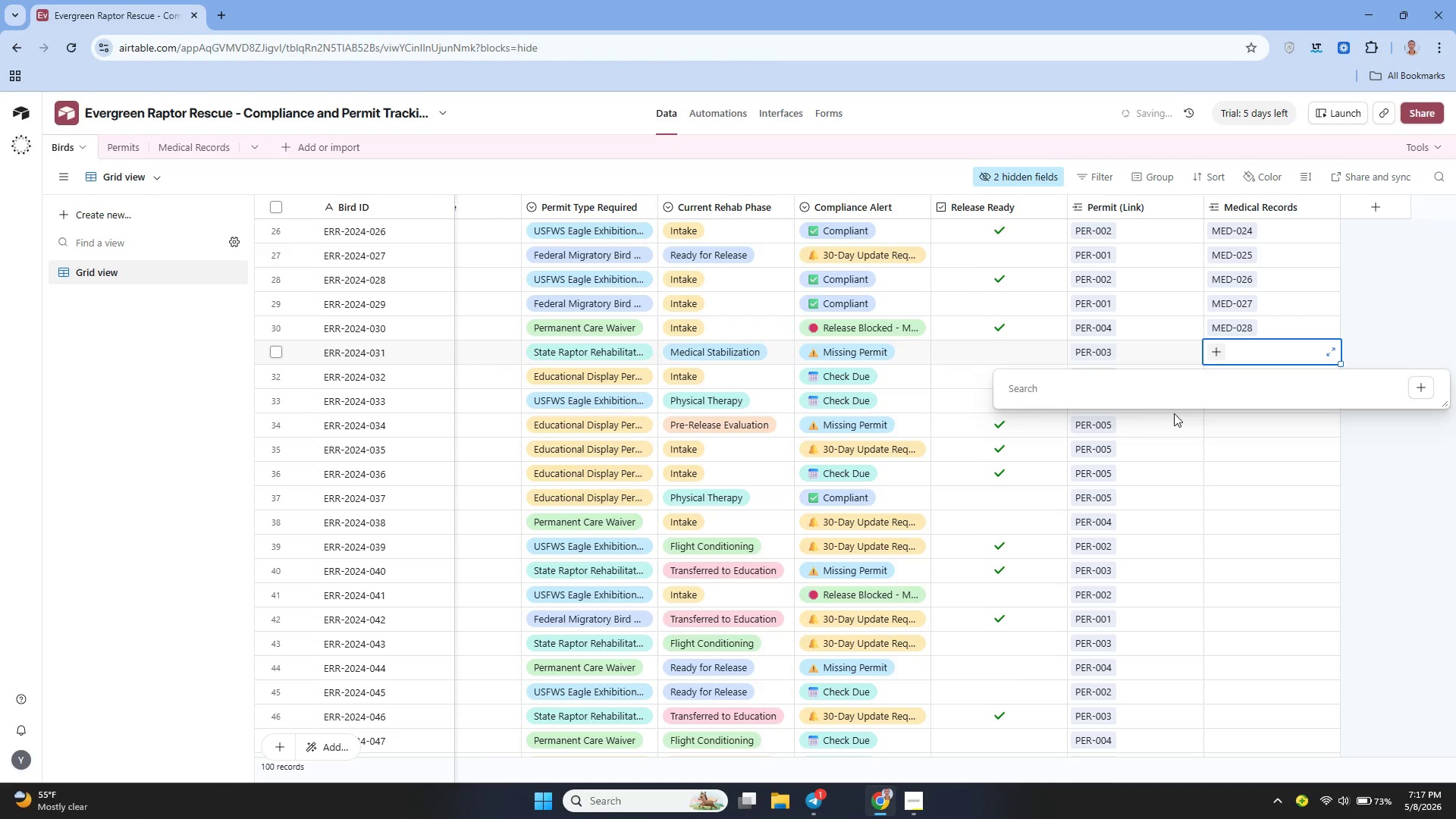 
scroll: coordinate [1134, 462], scroll_direction: down, amount: 22.0
 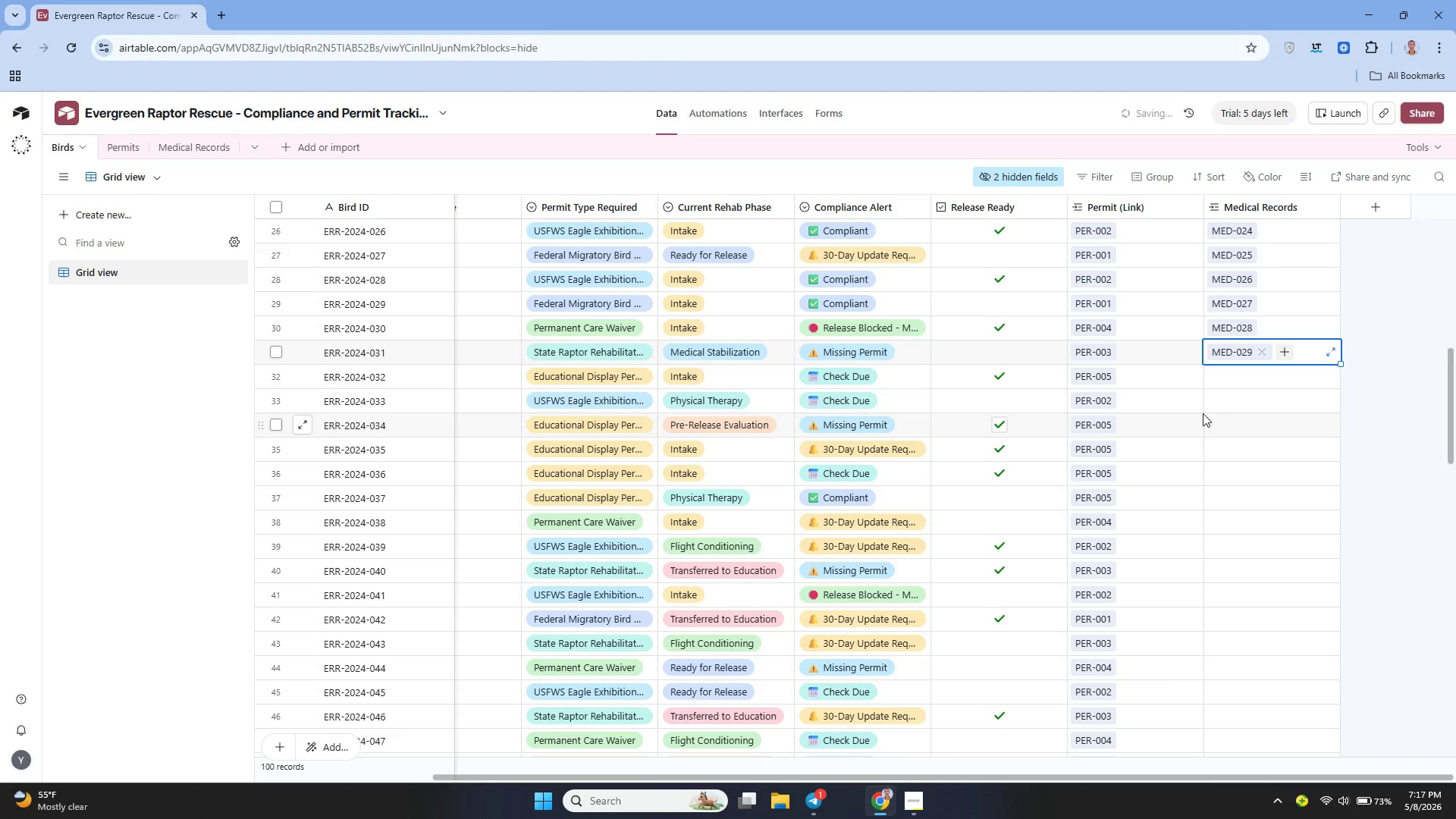 
left_click([1238, 378])
 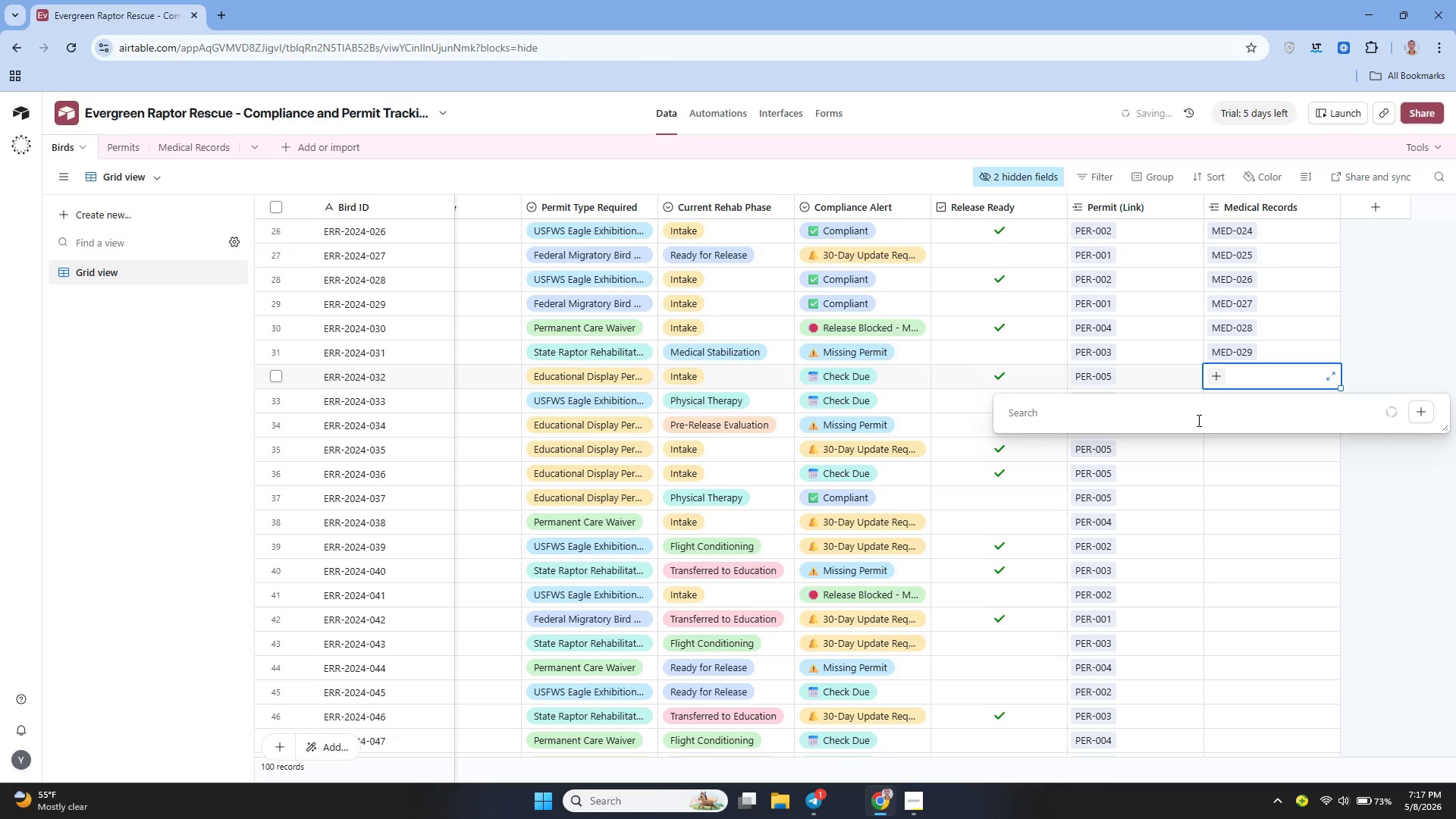 
scroll: coordinate [1162, 468], scroll_direction: down, amount: 30.0
 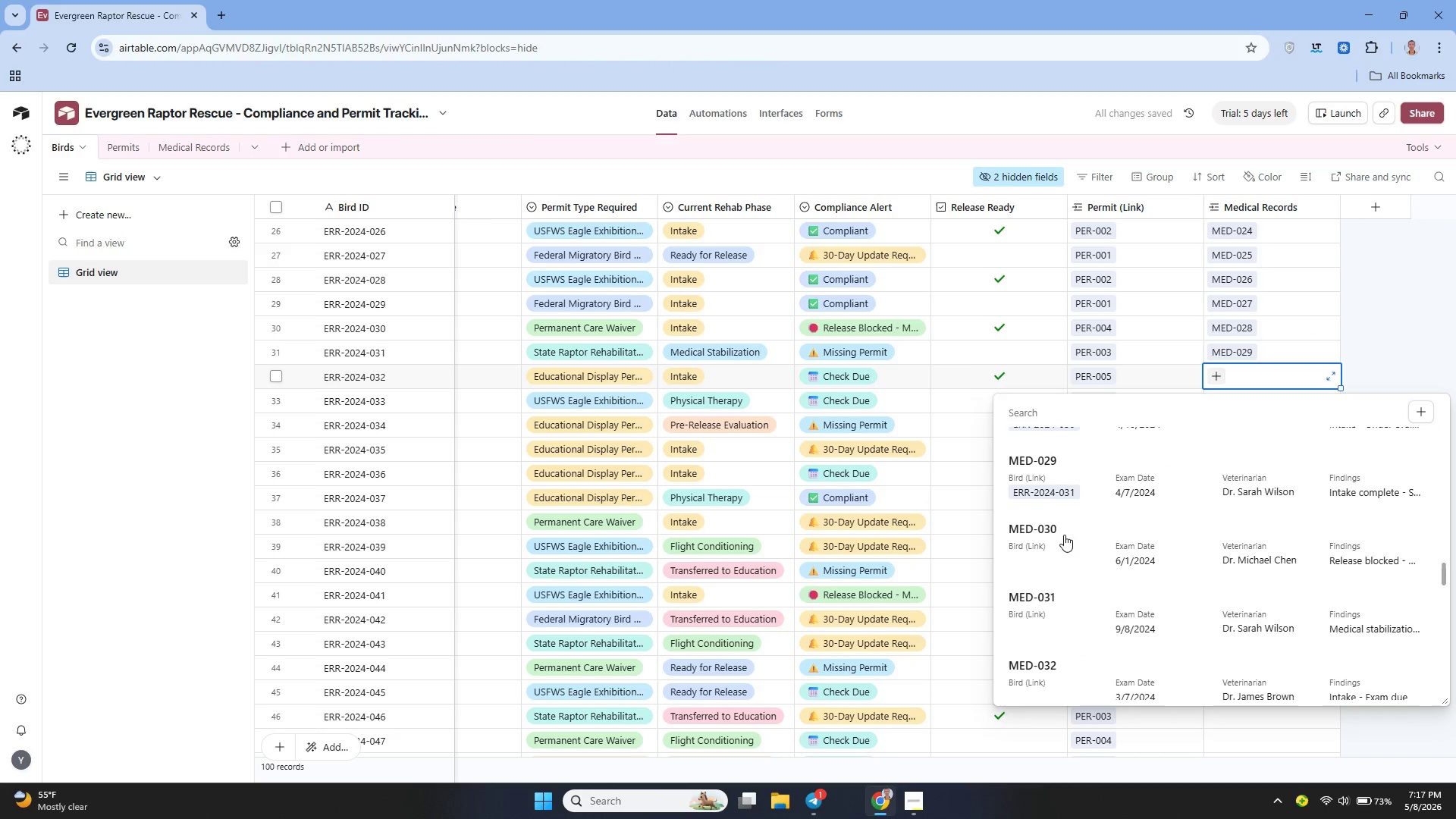 
left_click([1064, 535])
 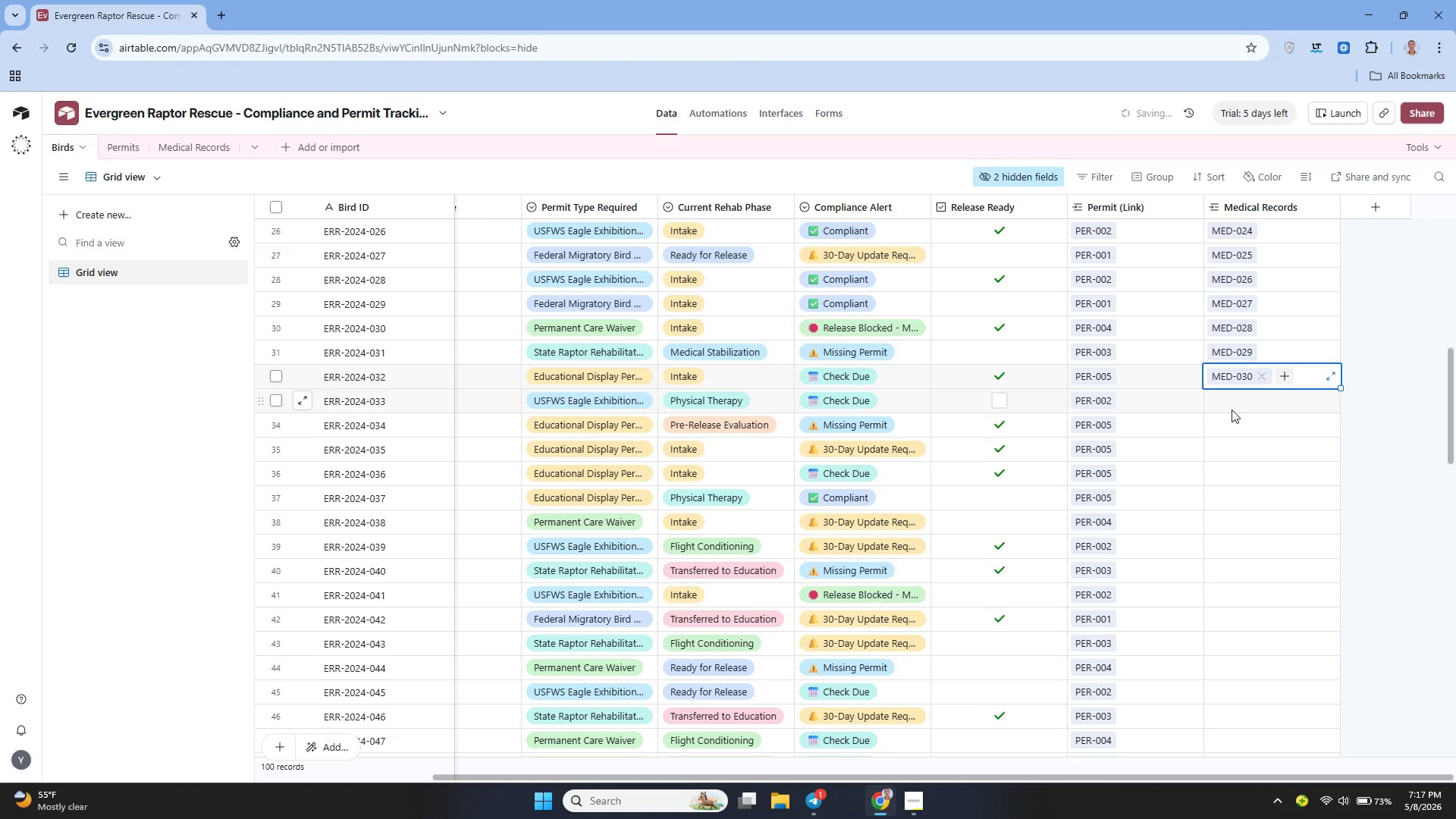 
left_click([1232, 410])
 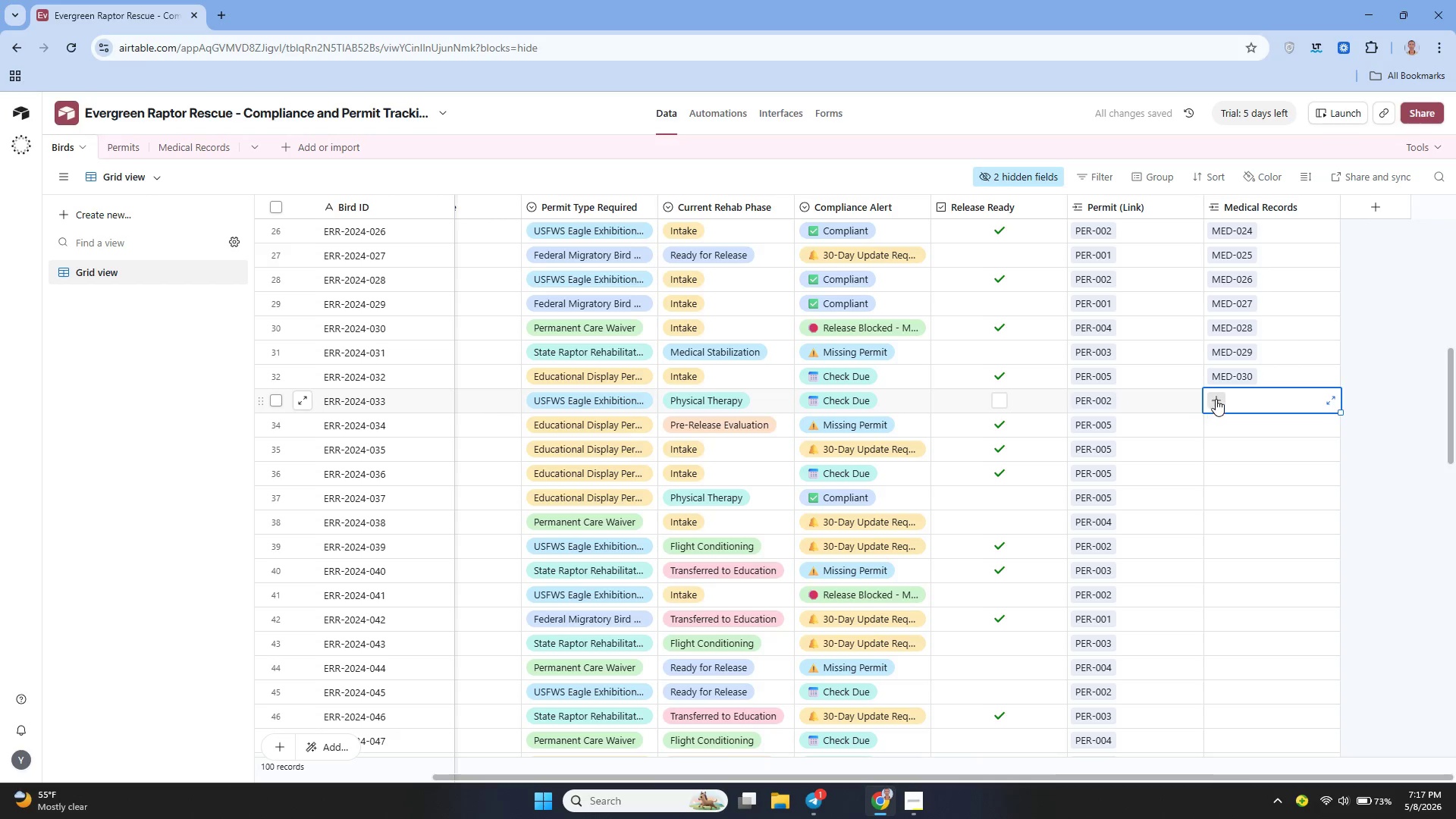 
left_click([1218, 401])
 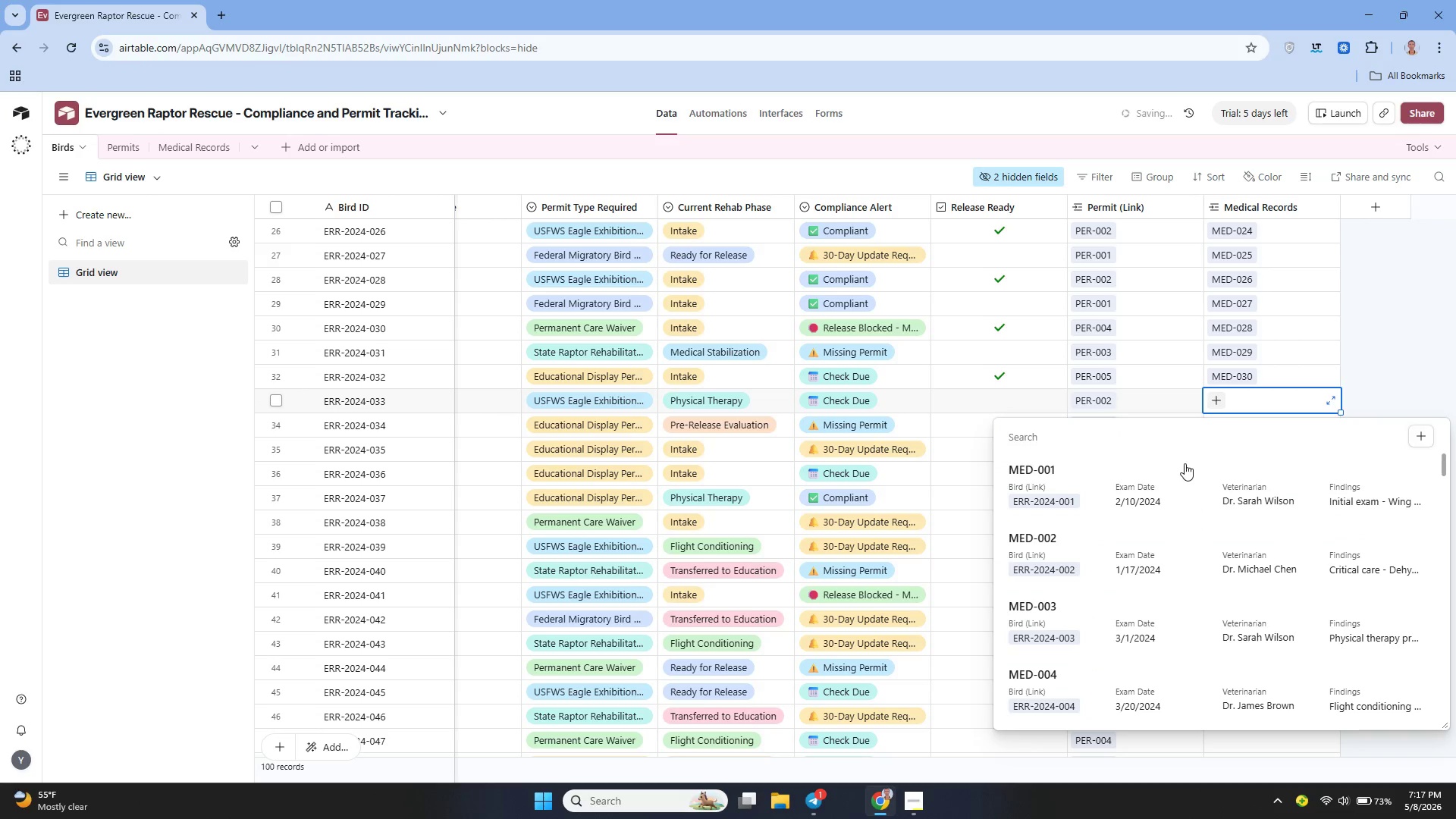 
scroll: coordinate [1119, 523], scroll_direction: down, amount: 27.0
 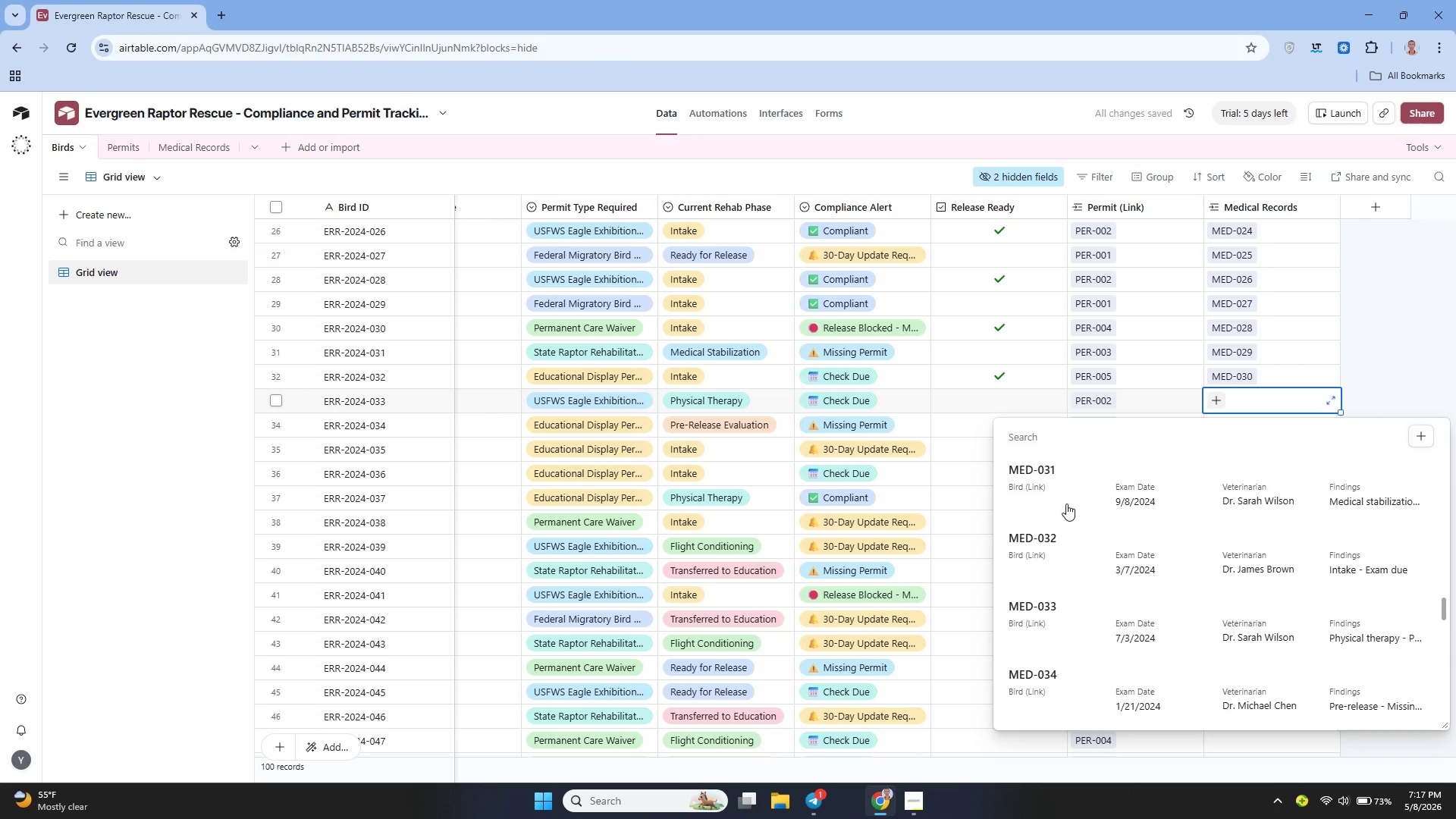 
left_click([1066, 491])
 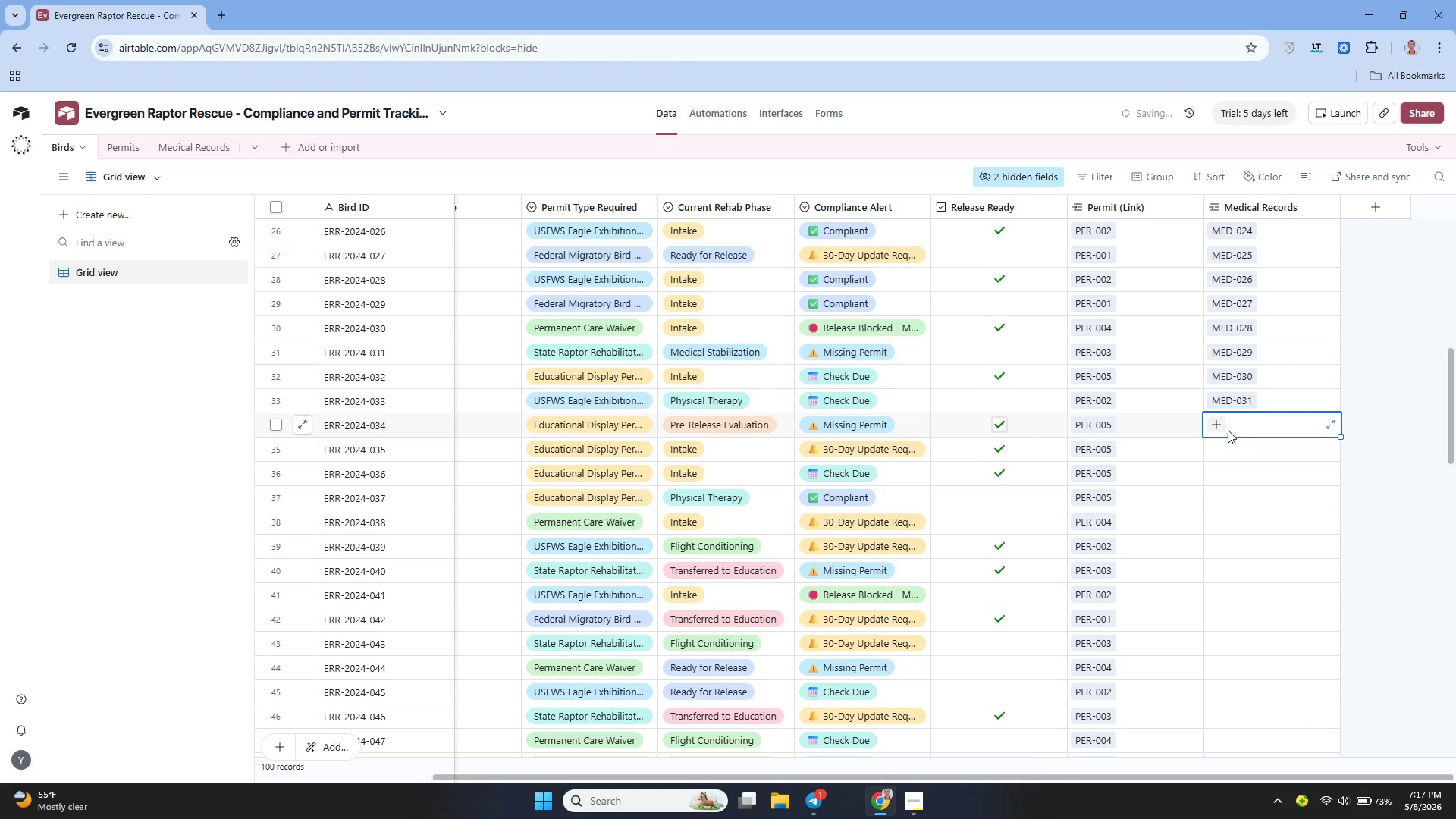 
left_click([1221, 431])
 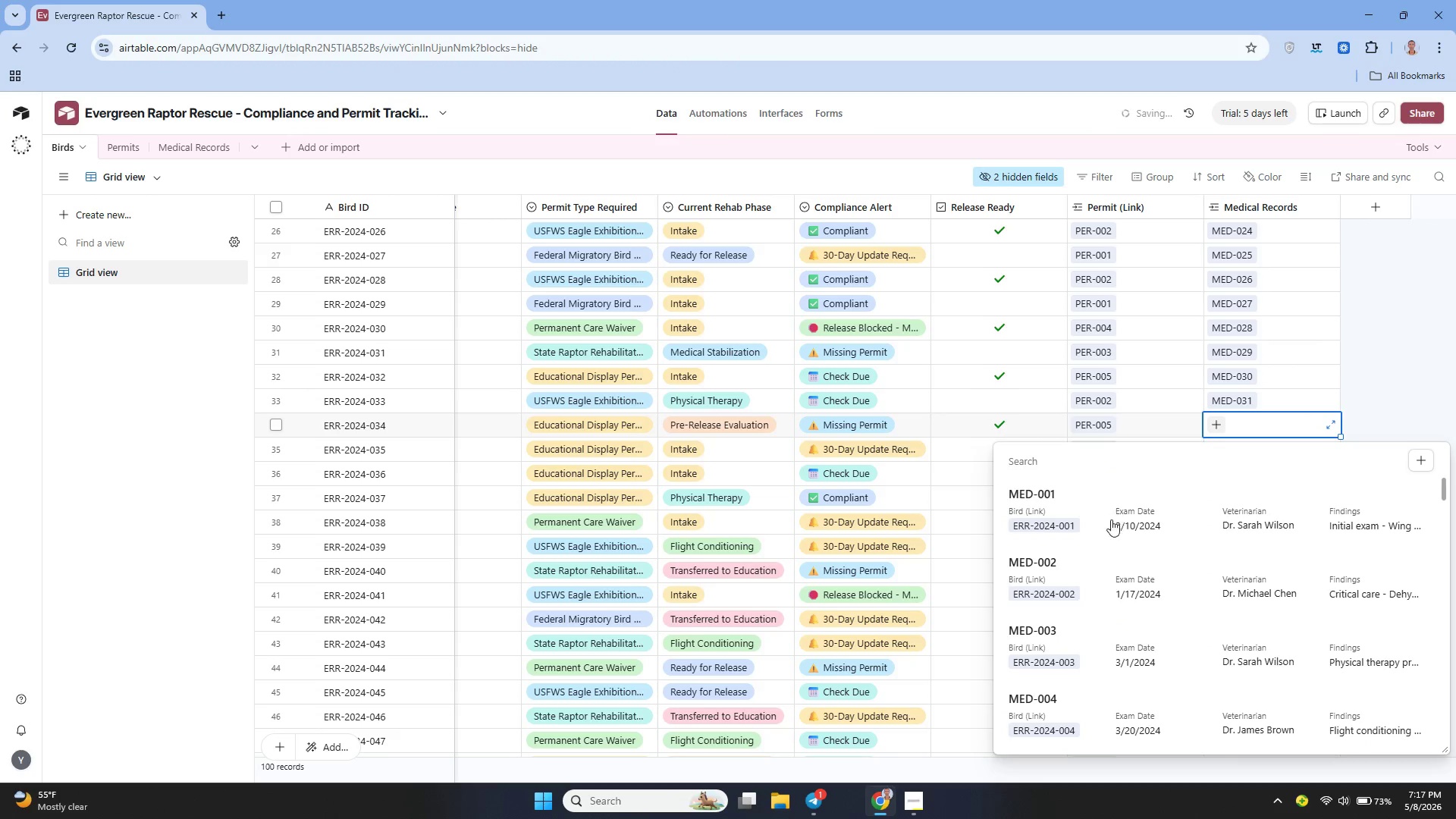 
scroll: coordinate [1128, 519], scroll_direction: down, amount: 29.0
 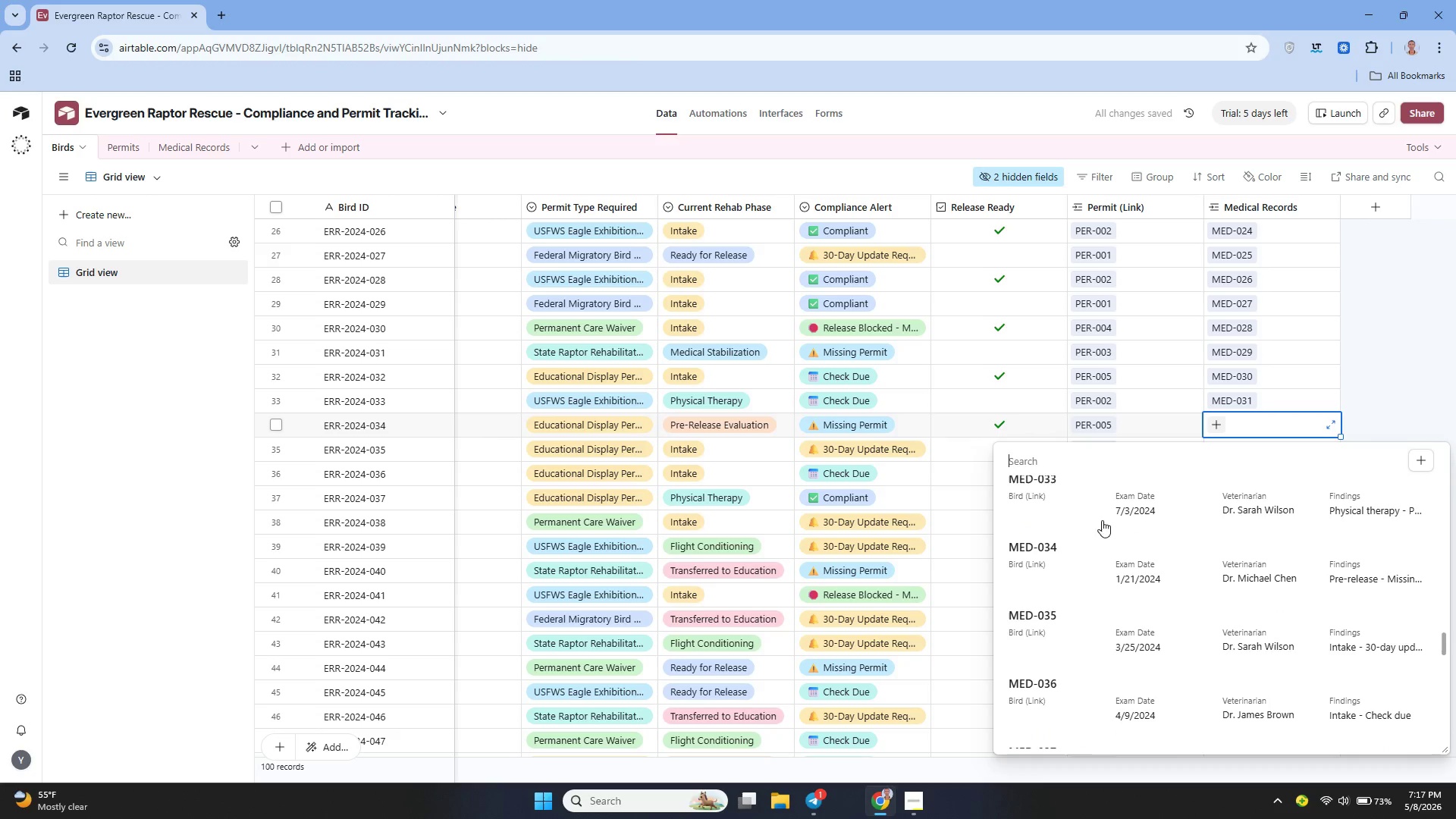 
scroll: coordinate [1103, 522], scroll_direction: up, amount: 1.0
 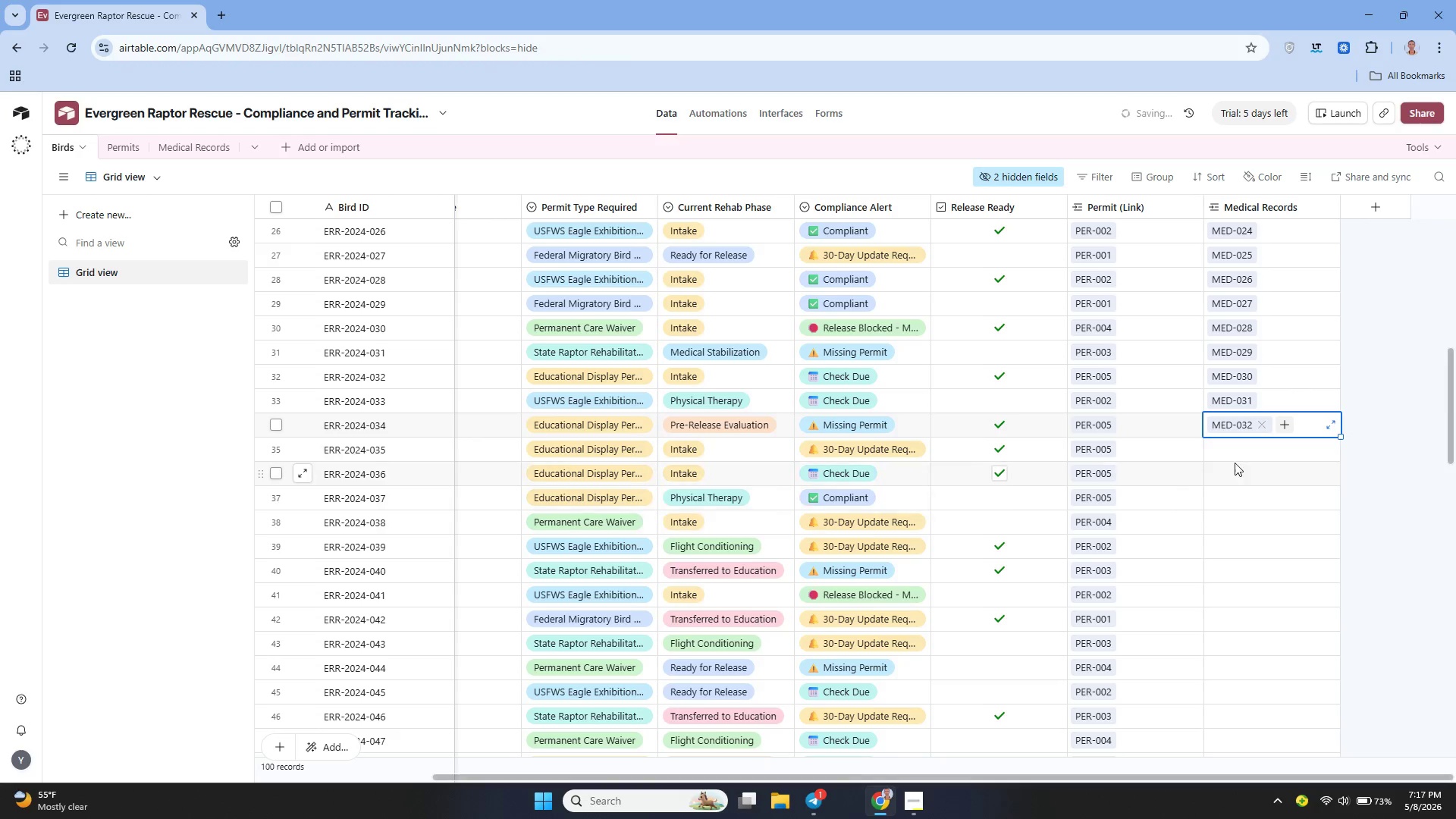 
left_click([1235, 454])
 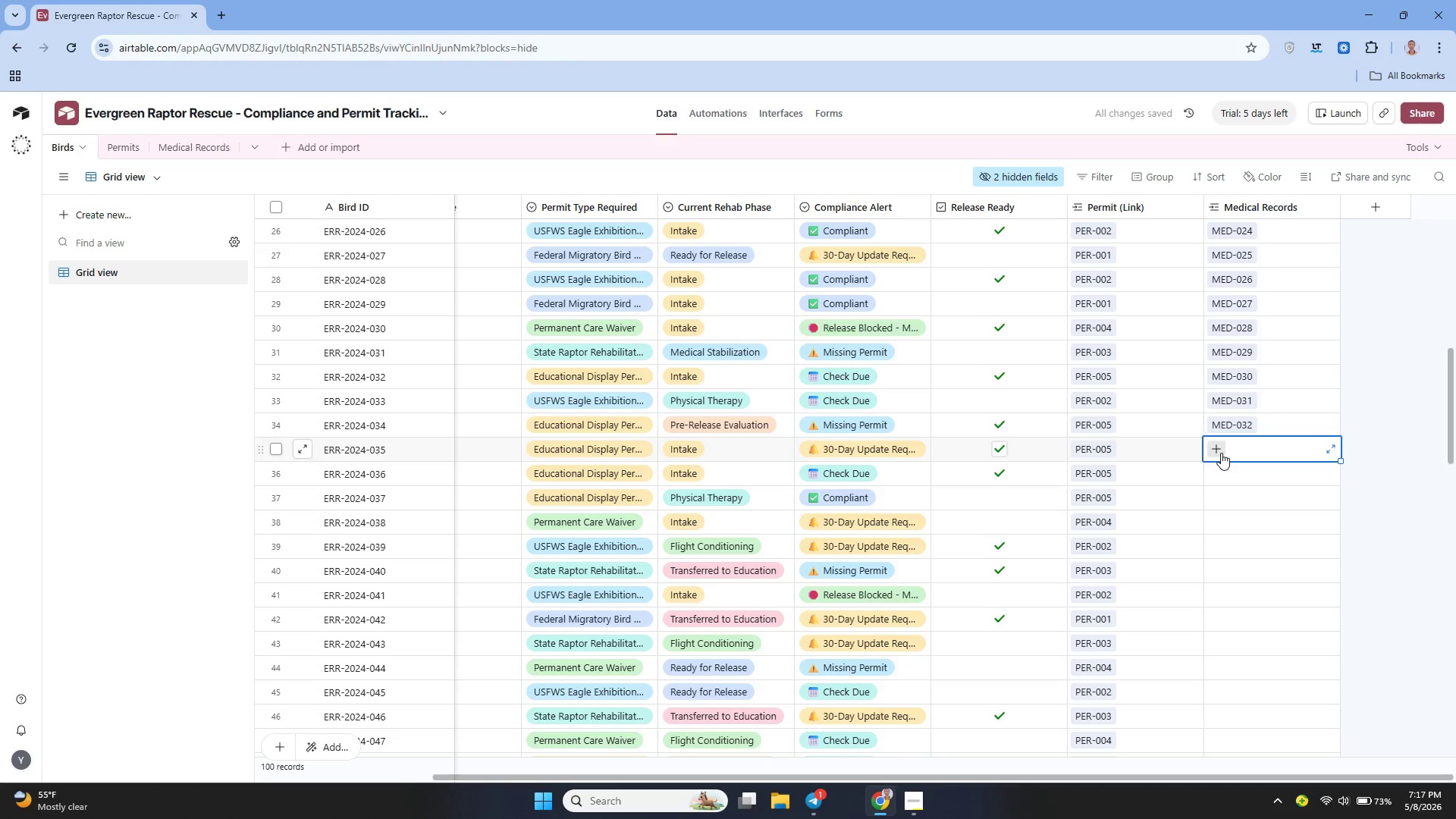 
left_click([1221, 453])
 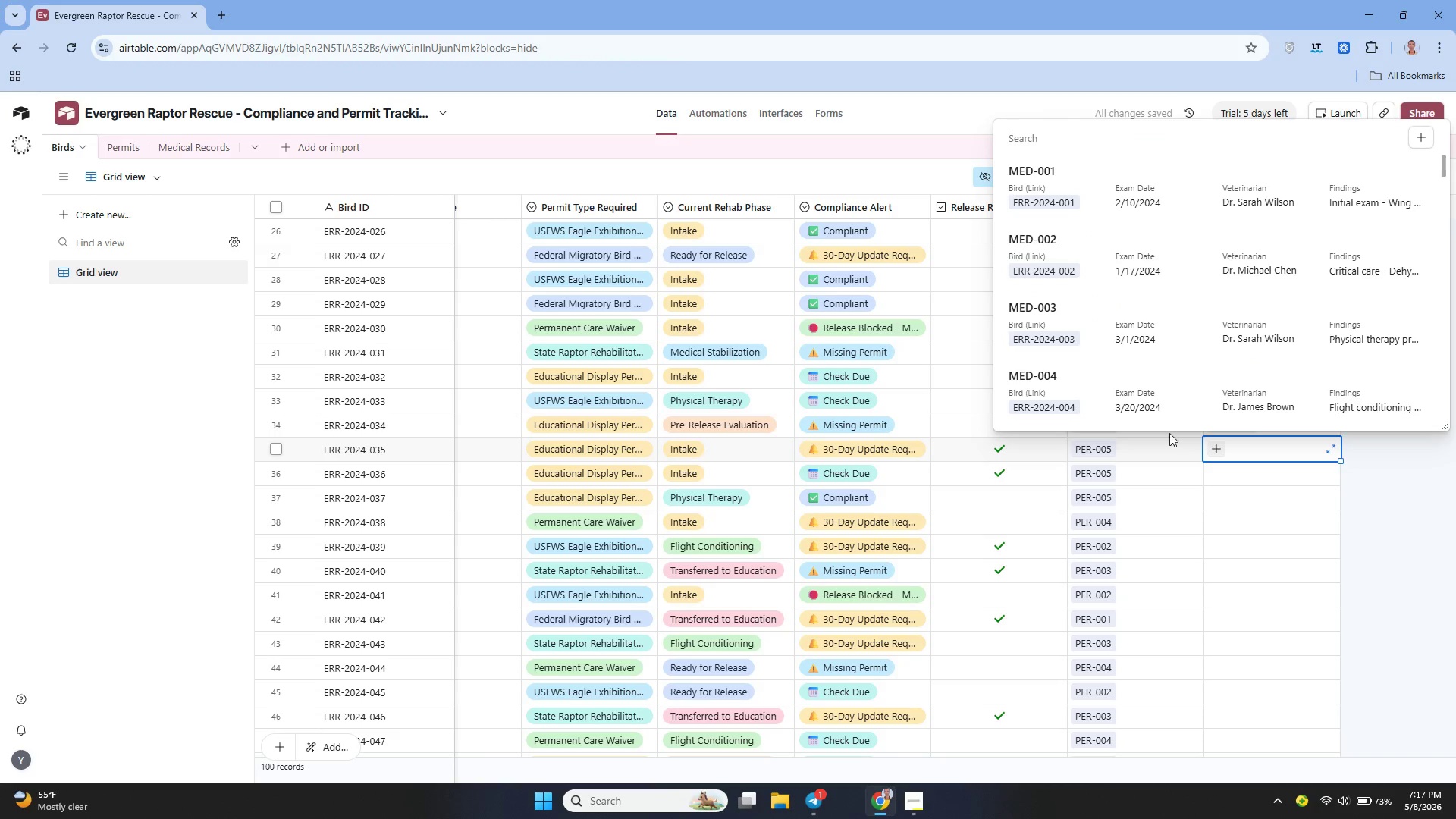 
scroll: coordinate [1207, 379], scroll_direction: down, amount: 26.0
 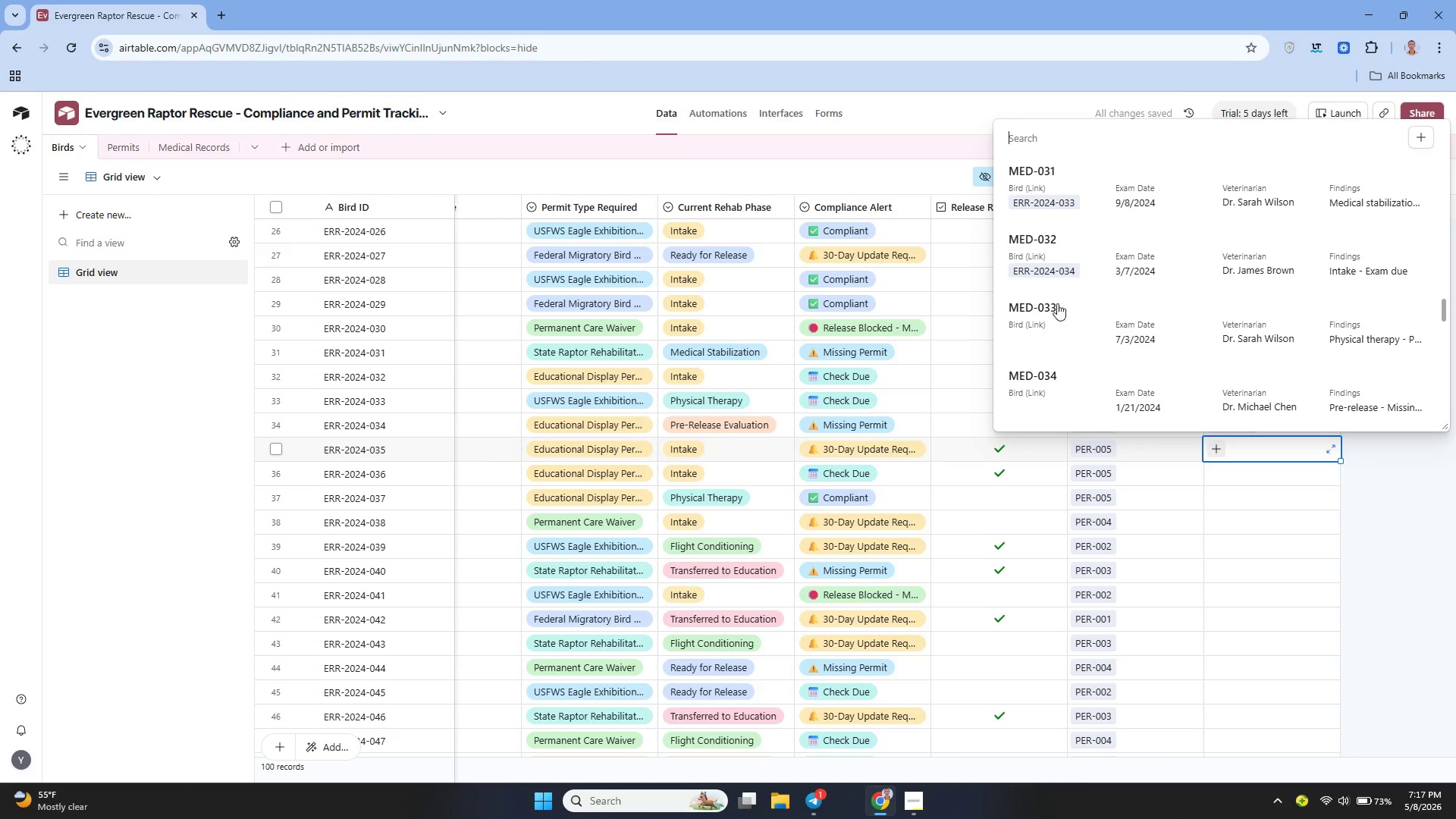 
left_click([1043, 318])
 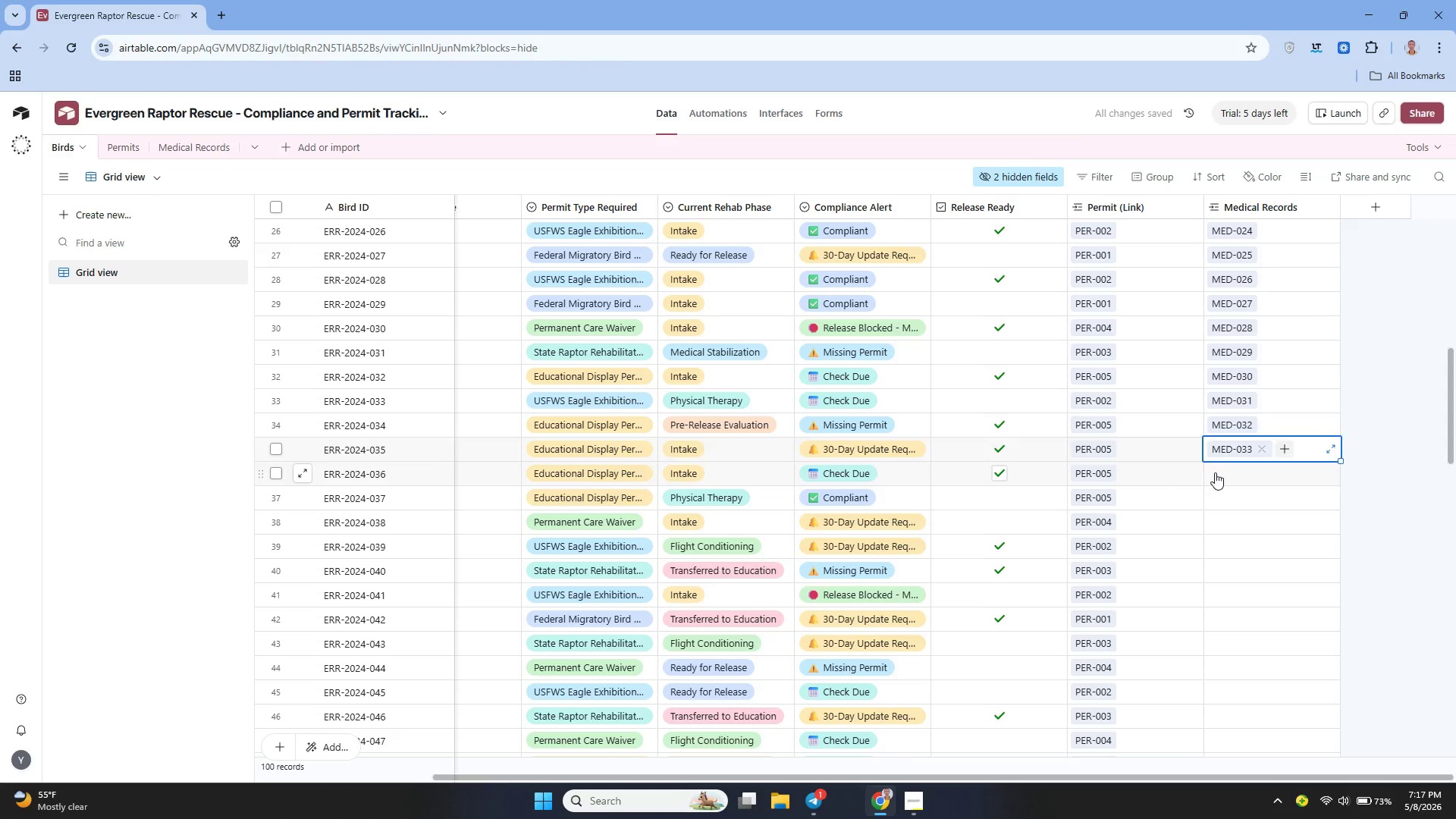 
double_click([1215, 472])
 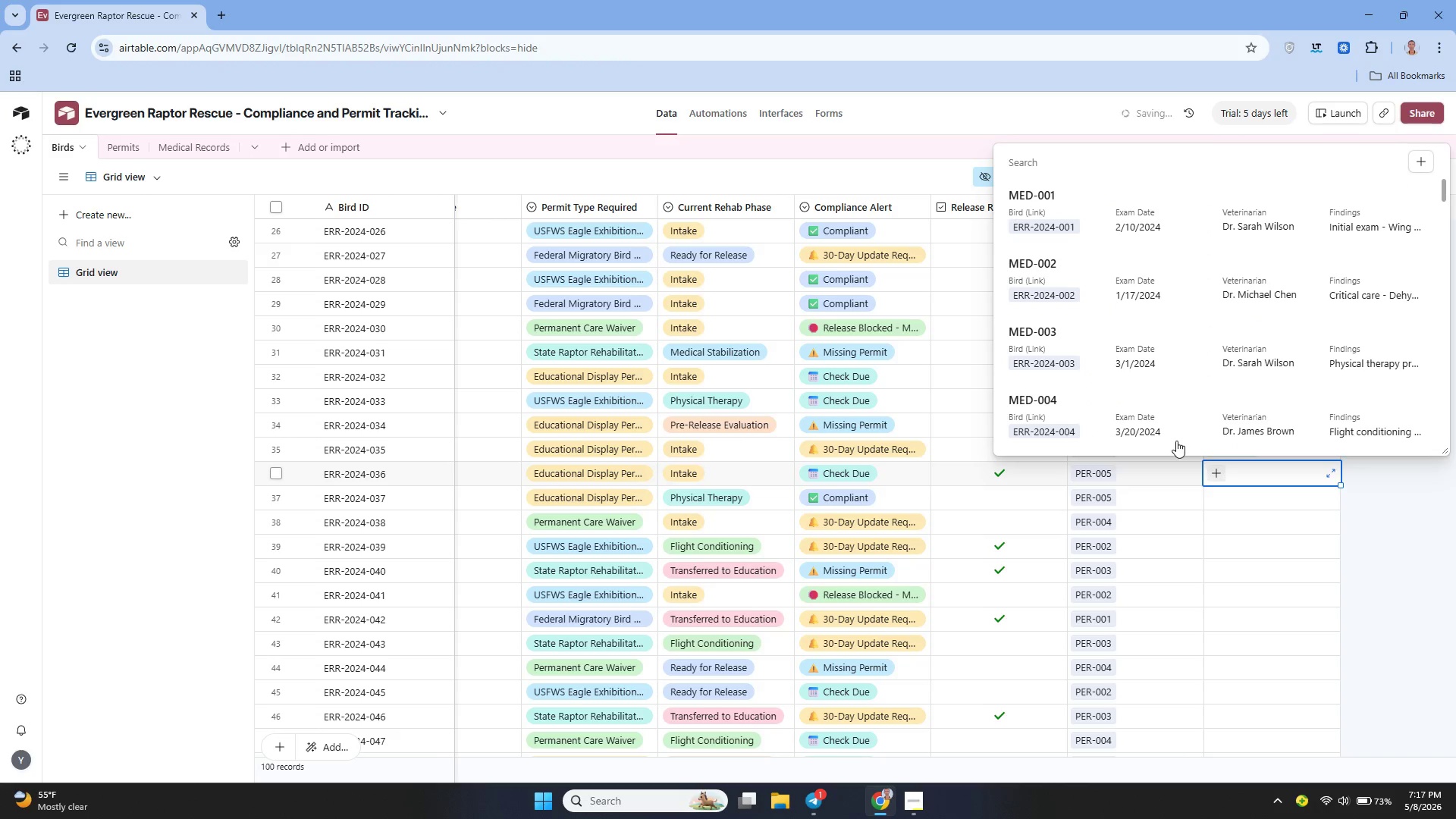 
scroll: coordinate [1191, 388], scroll_direction: down, amount: 28.0
 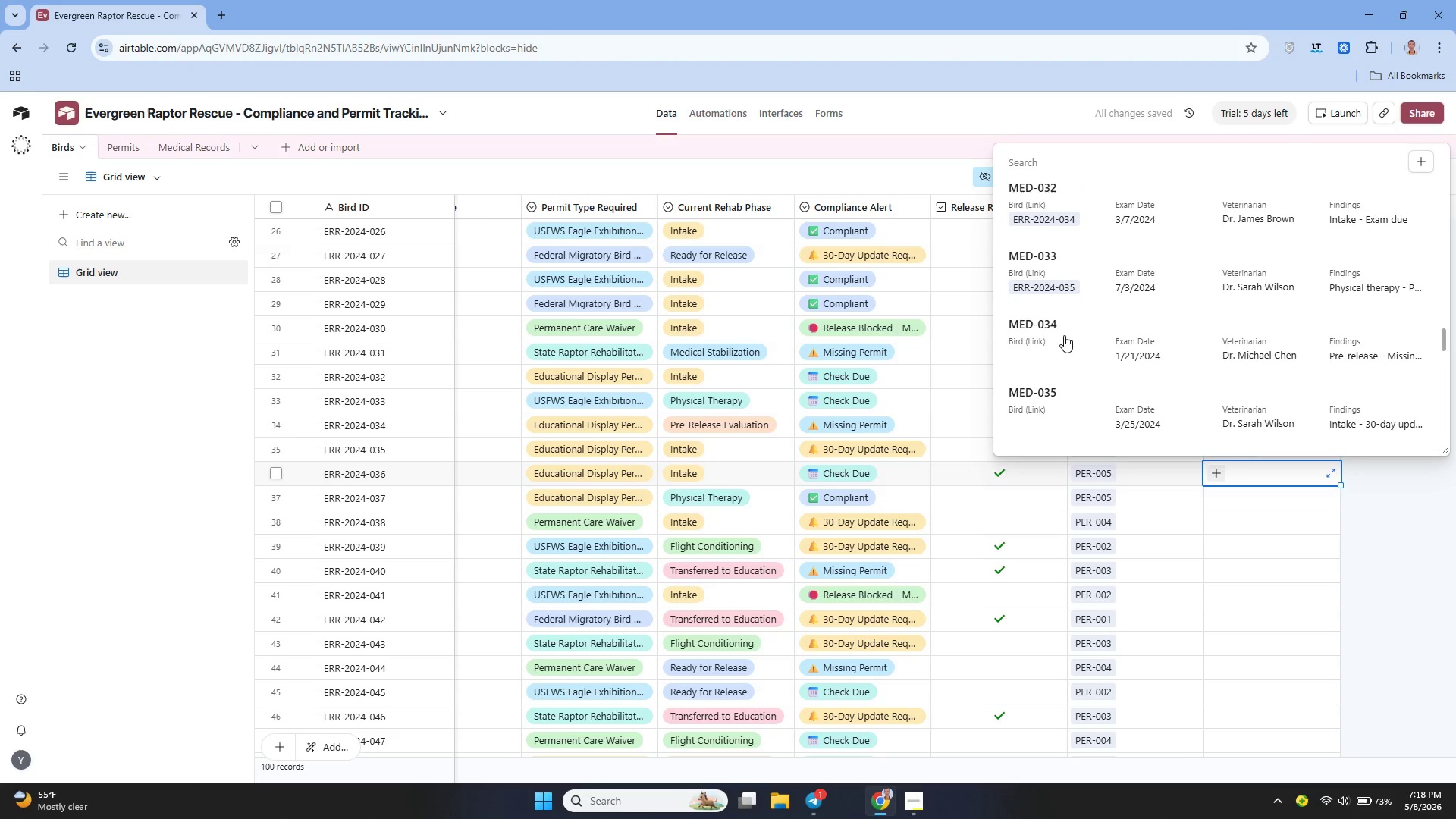 
left_click([1047, 328])
 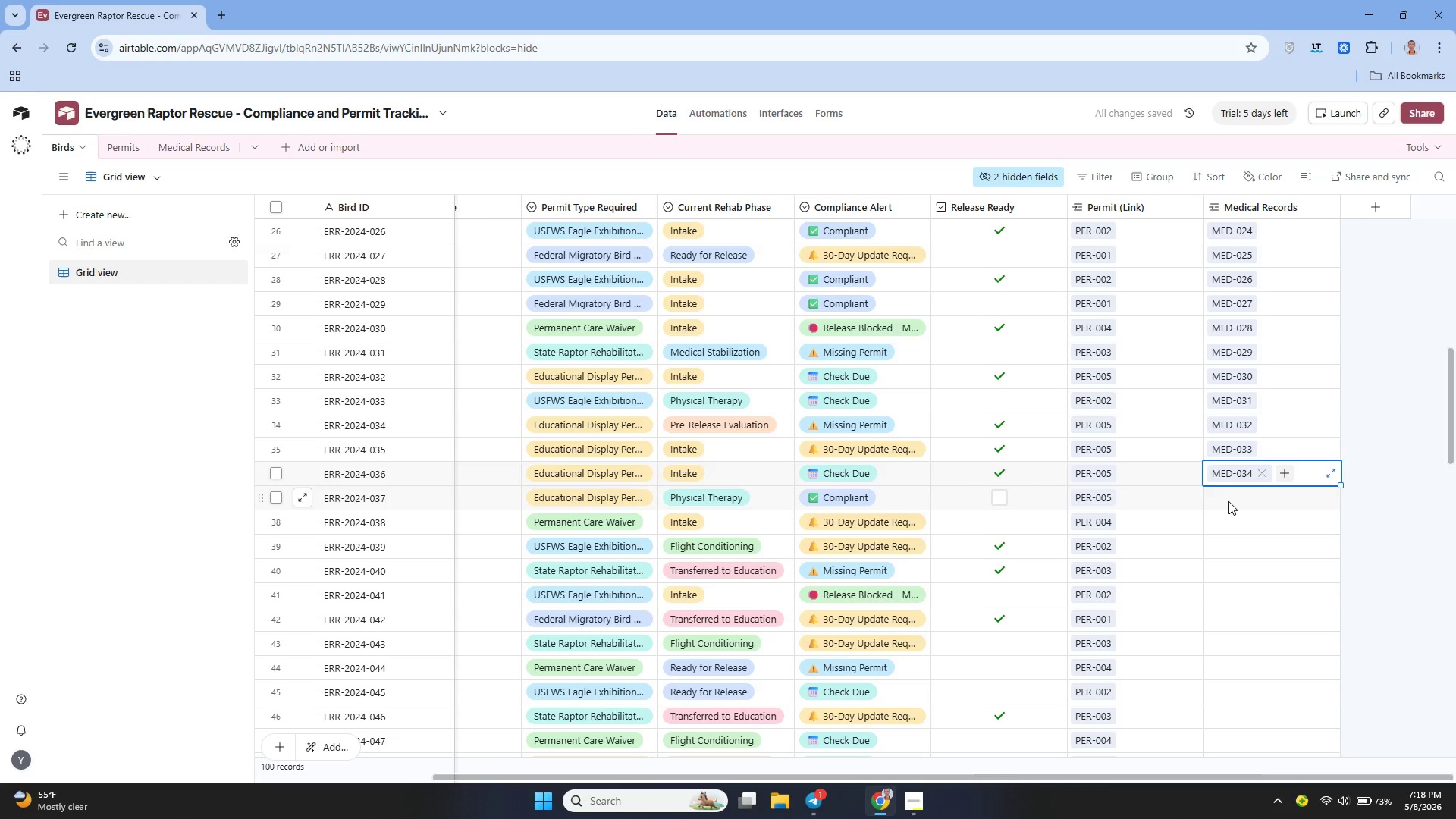 
double_click([1213, 499])
 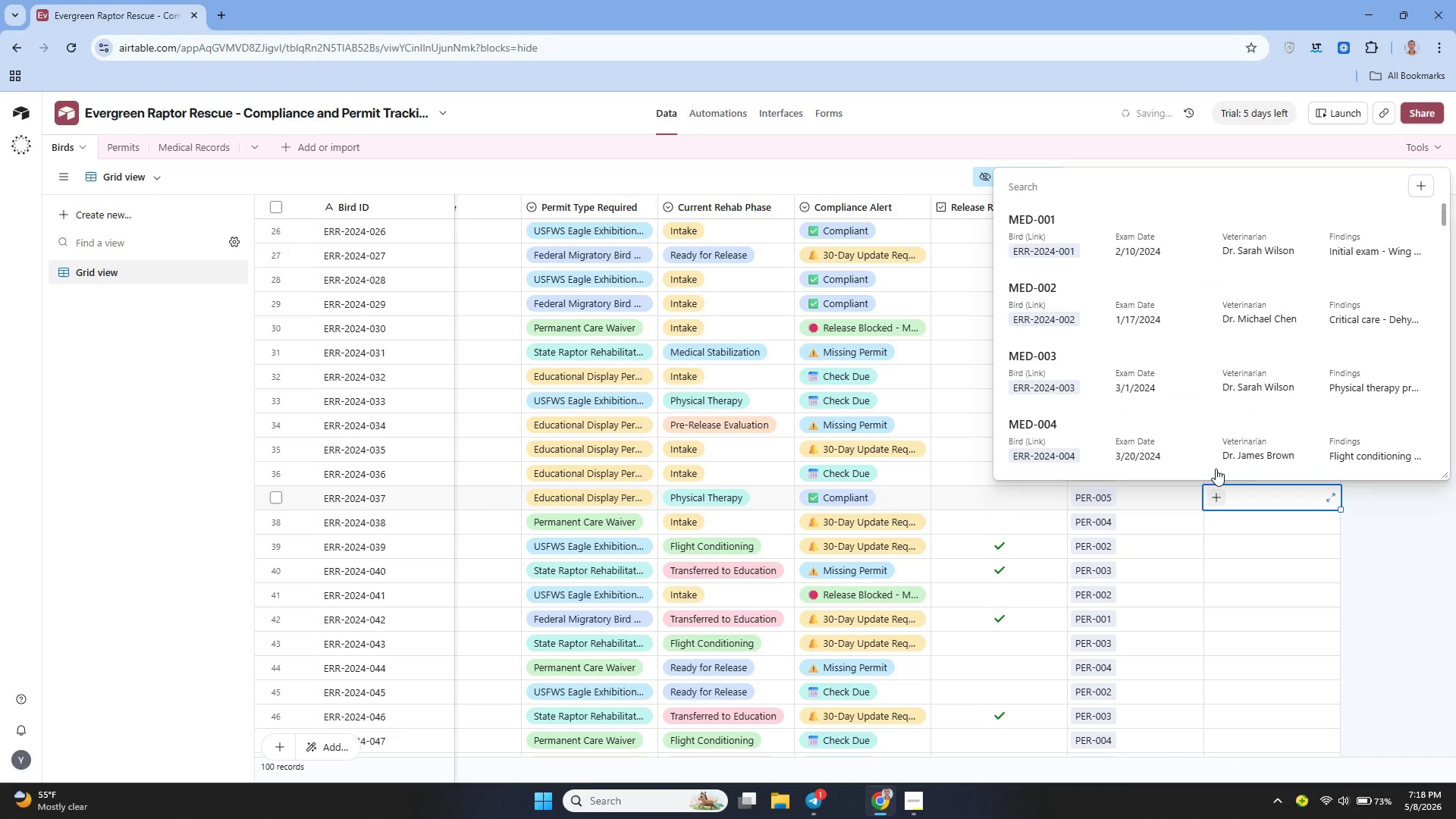 
scroll: coordinate [1226, 438], scroll_direction: down, amount: 27.0
 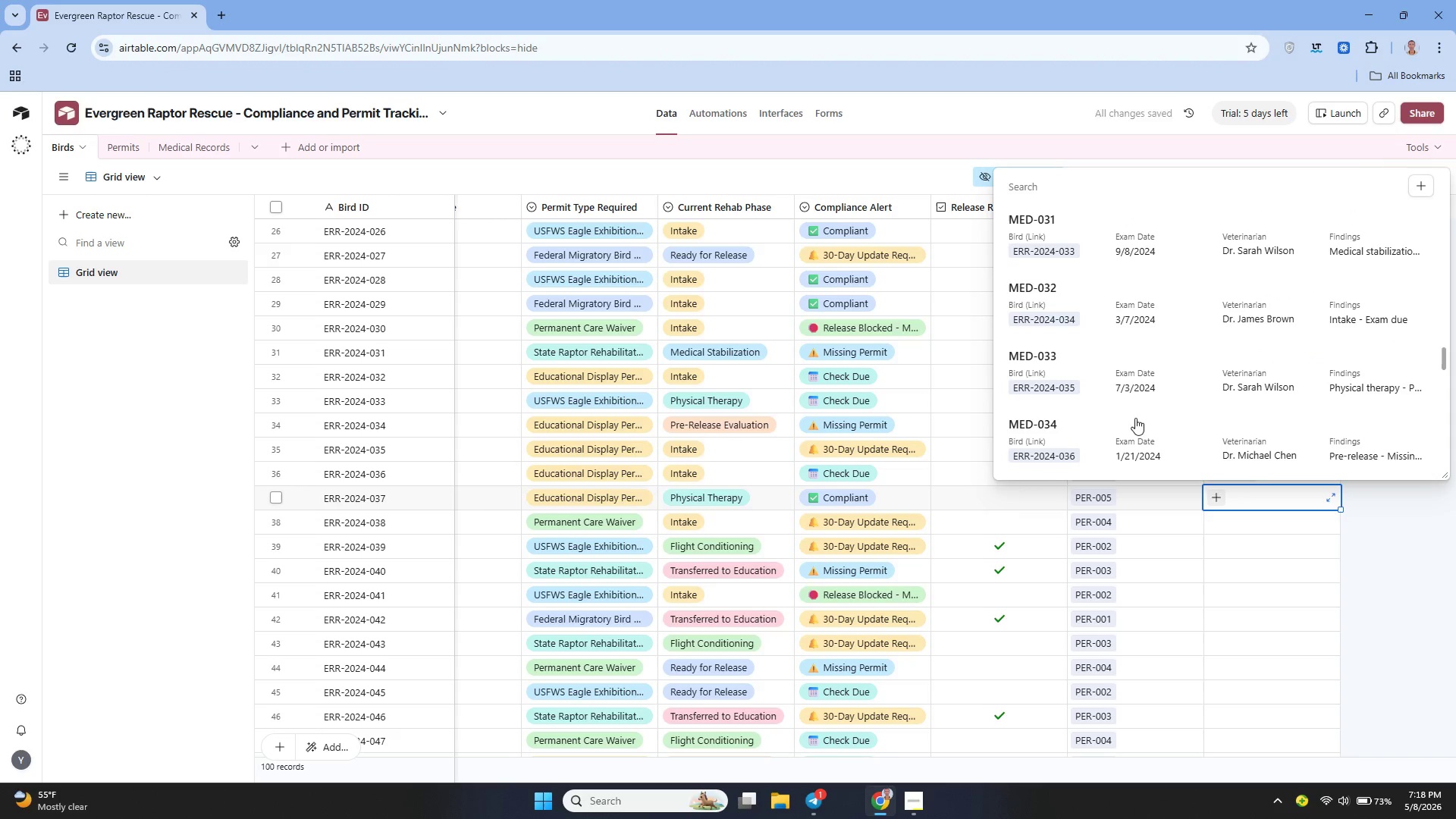 
scroll: coordinate [1136, 410], scroll_direction: none, amount: 0.0
 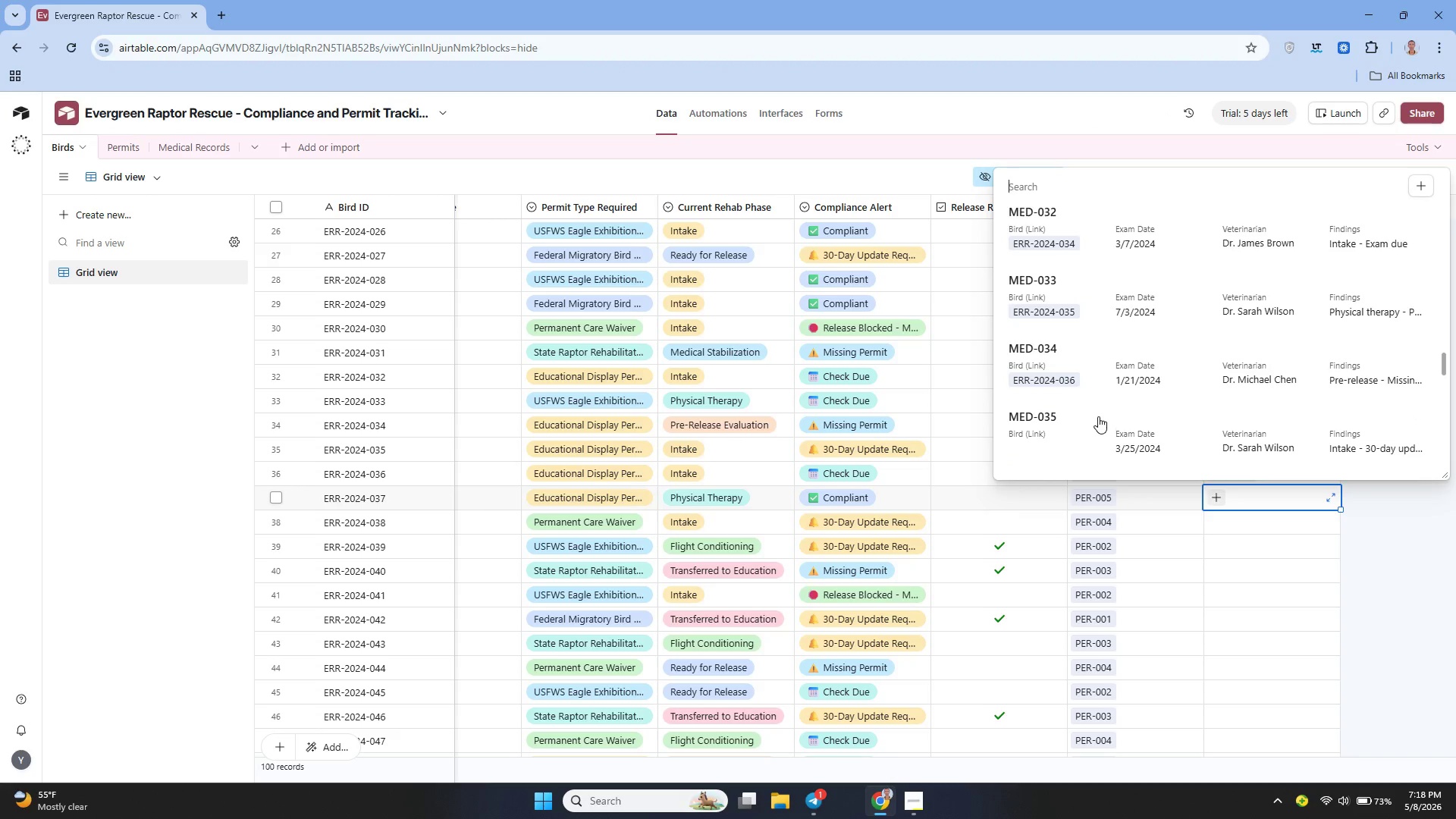 
left_click([1099, 414])
 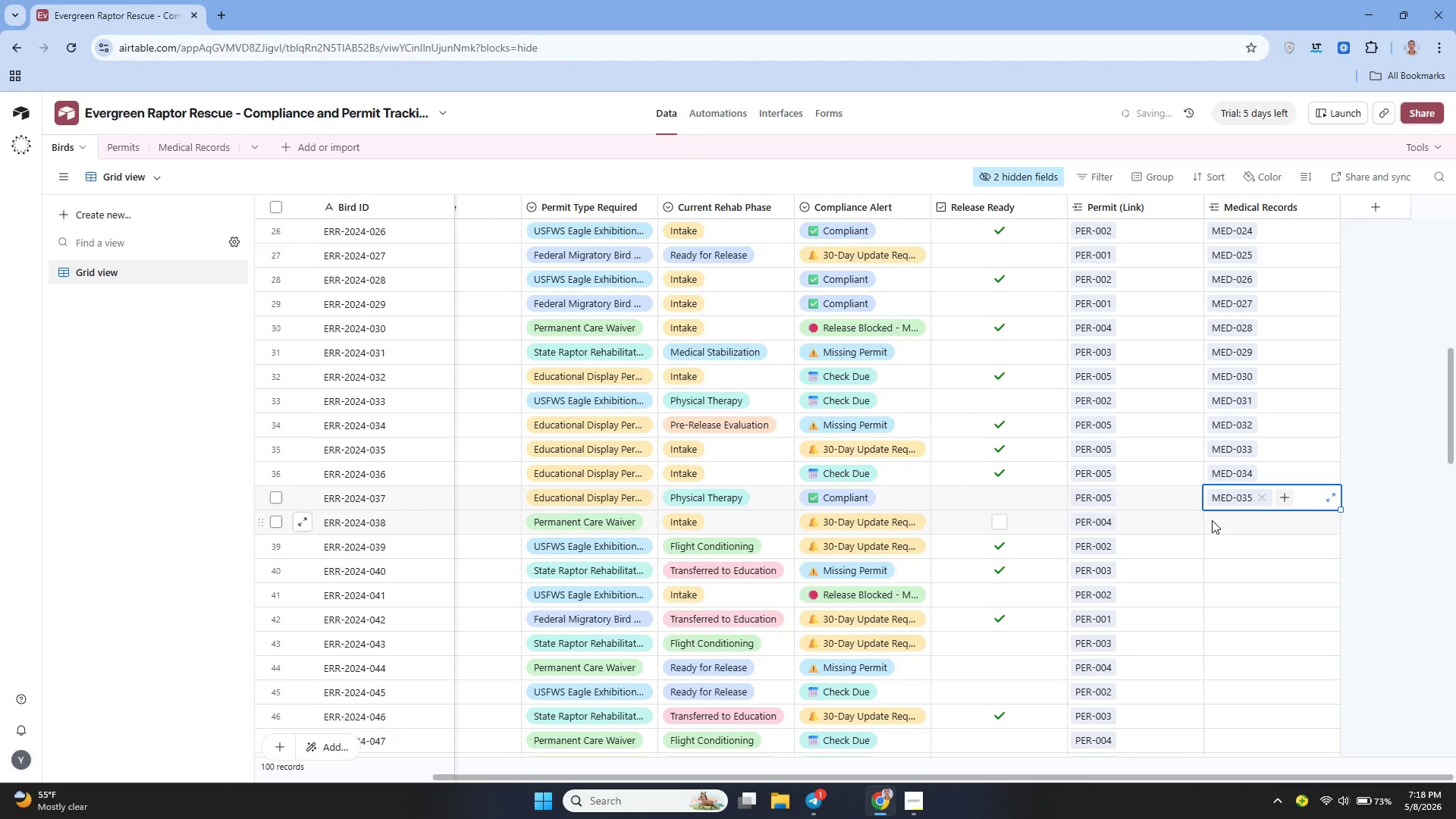 
left_click([1213, 519])
 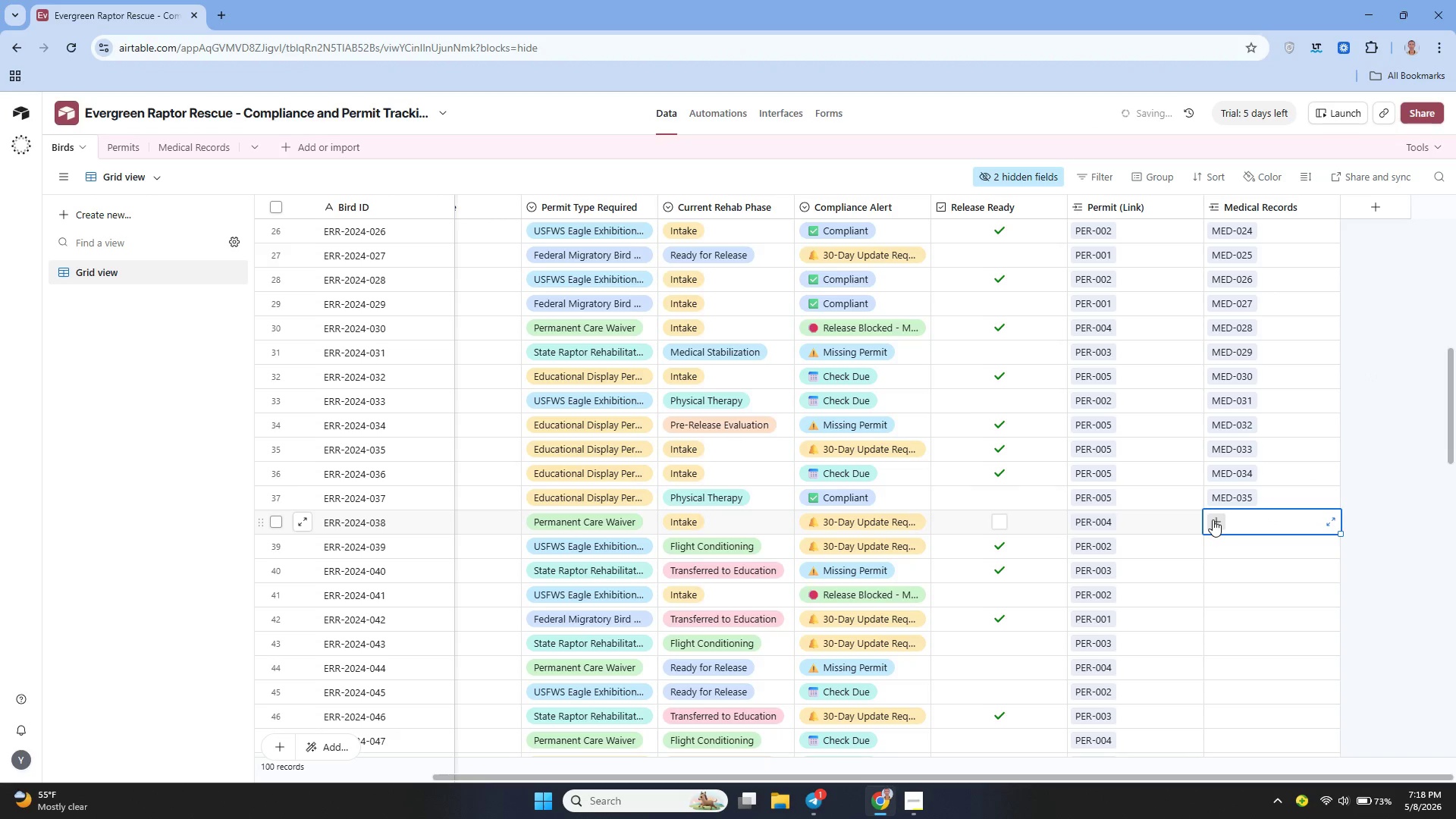 
left_click([1213, 519])
 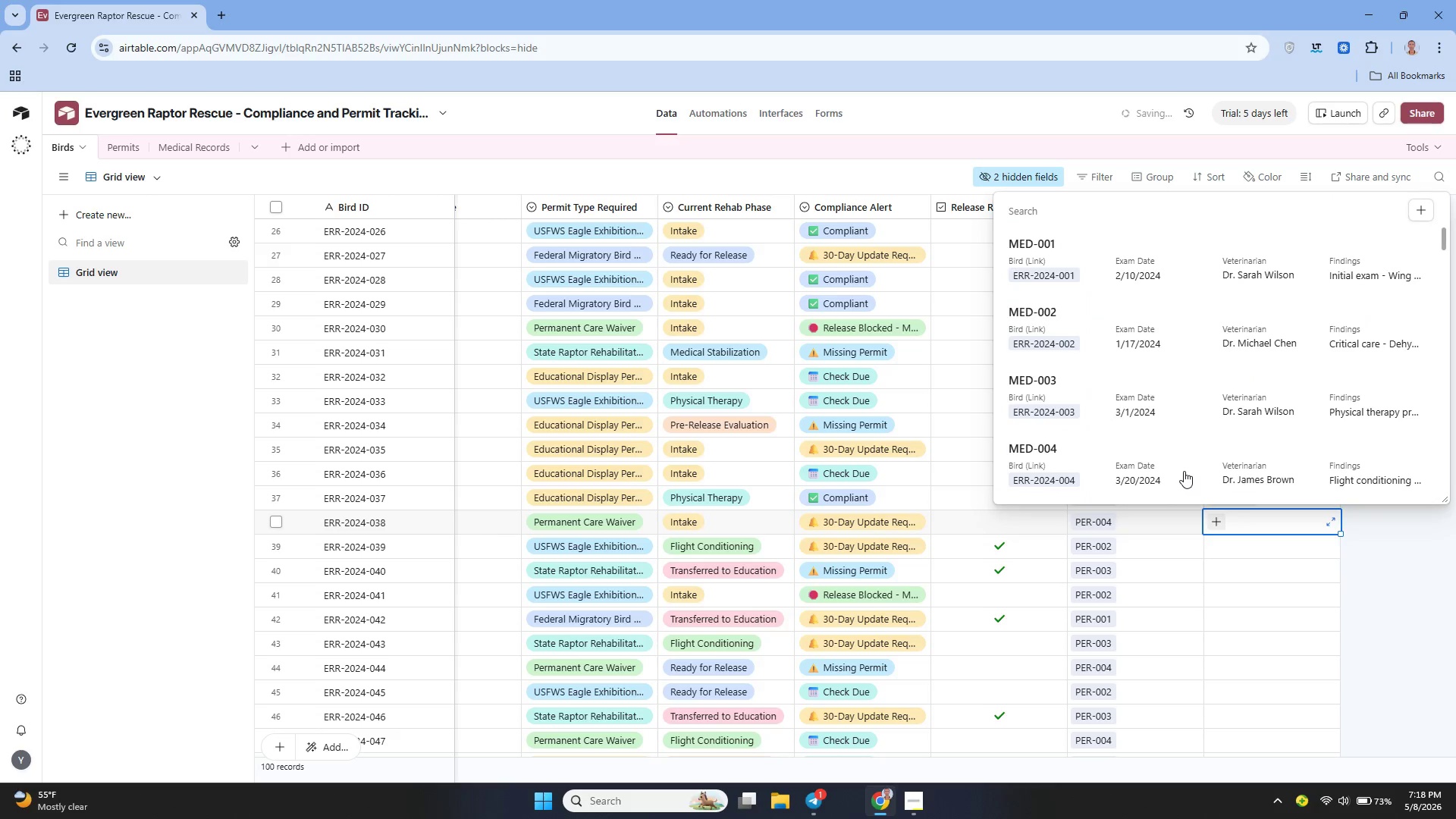 
scroll: coordinate [1251, 445], scroll_direction: down, amount: 30.0
 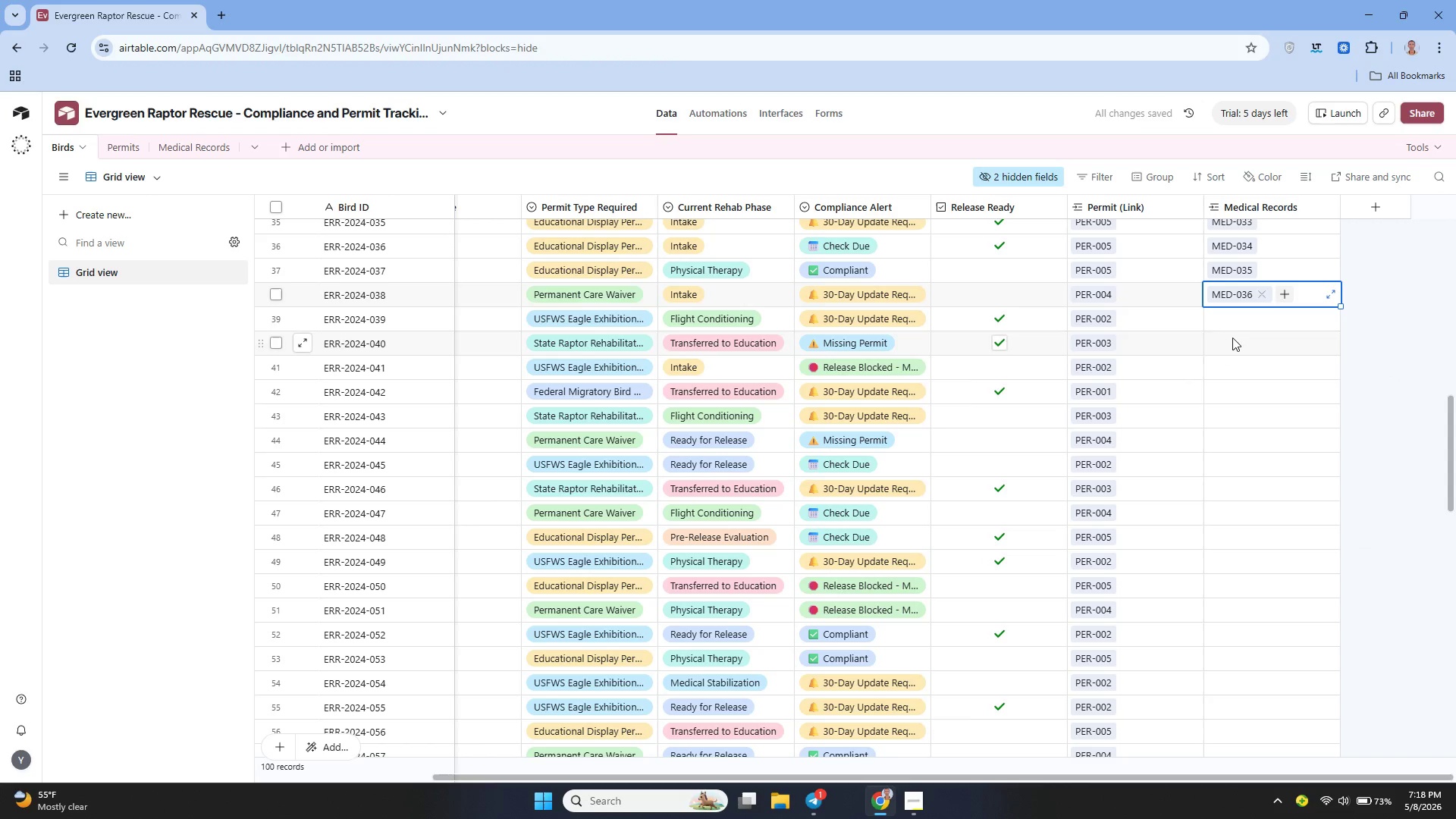 
left_click([1225, 314])
 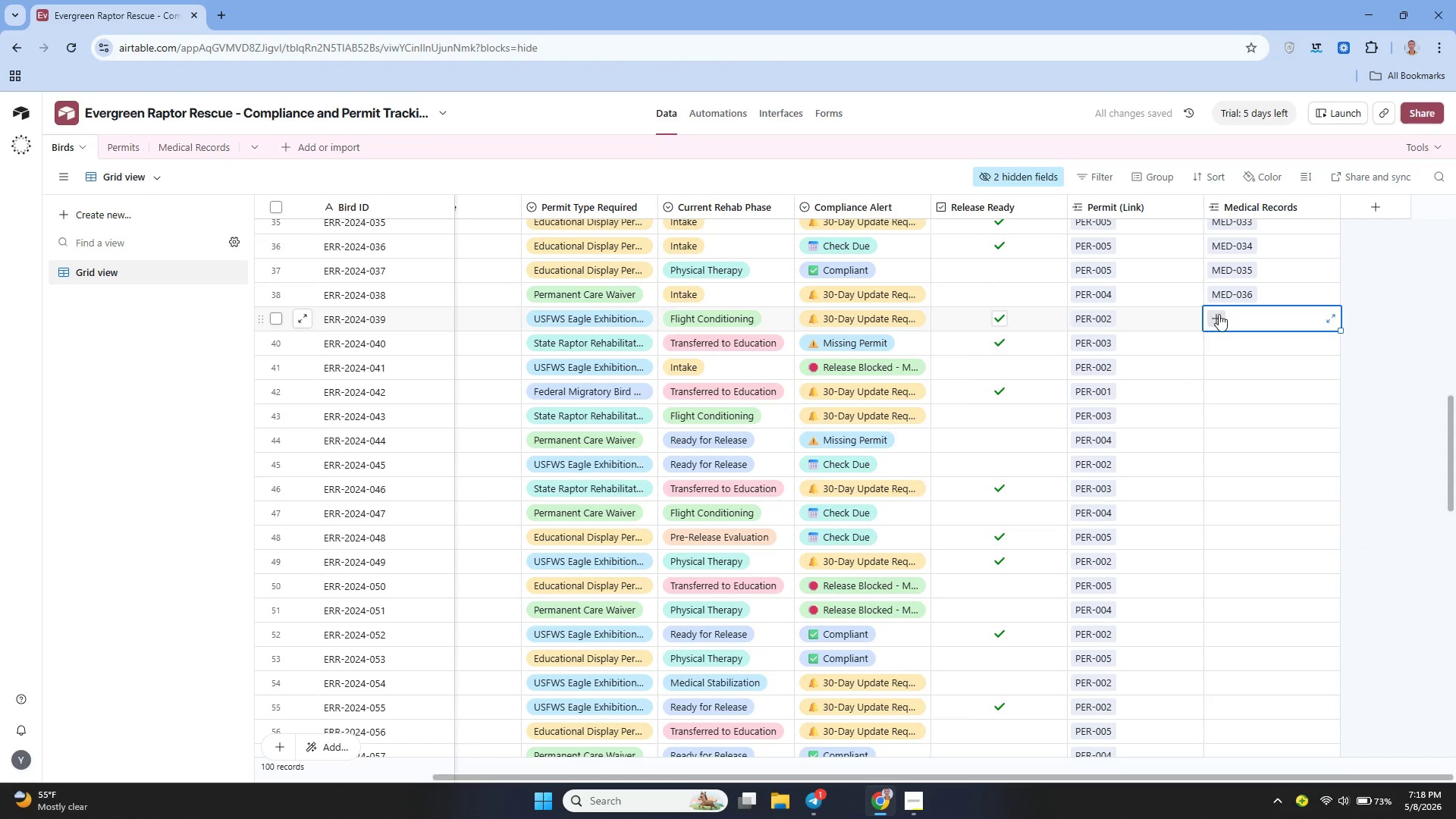 
left_click([1219, 312])
 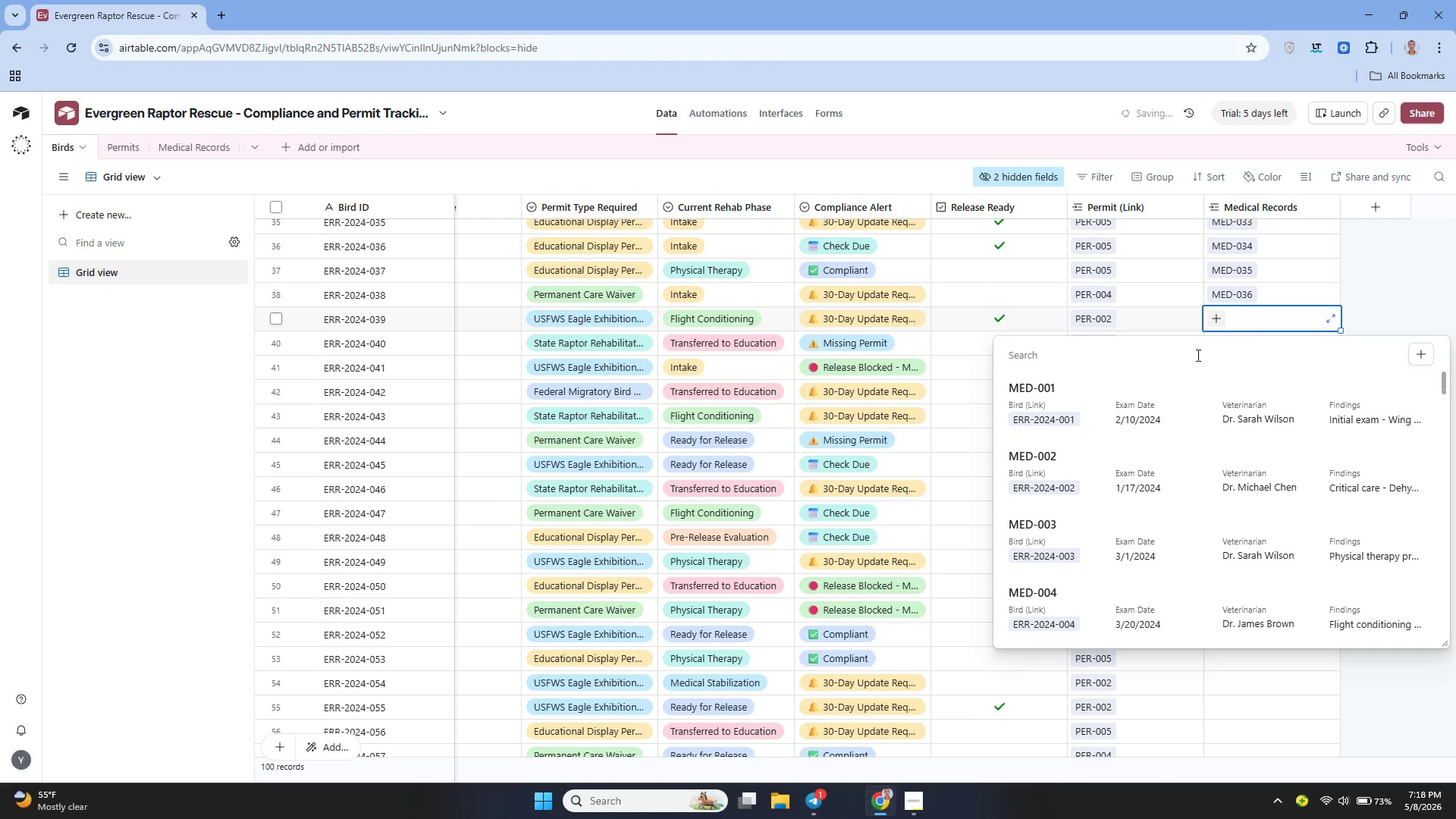 
scroll: coordinate [1155, 403], scroll_direction: down, amount: 32.0
 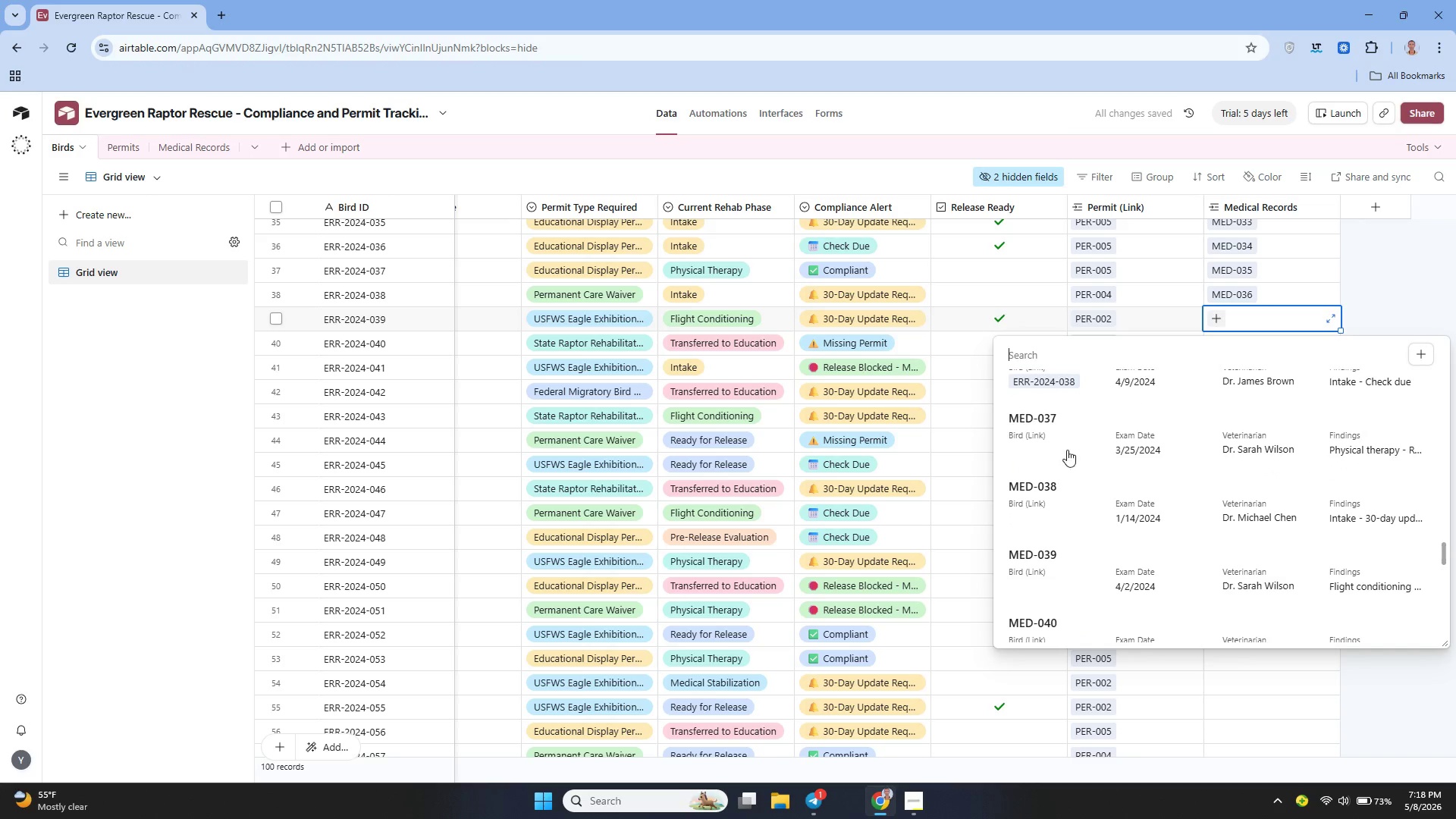 
left_click([1074, 432])
 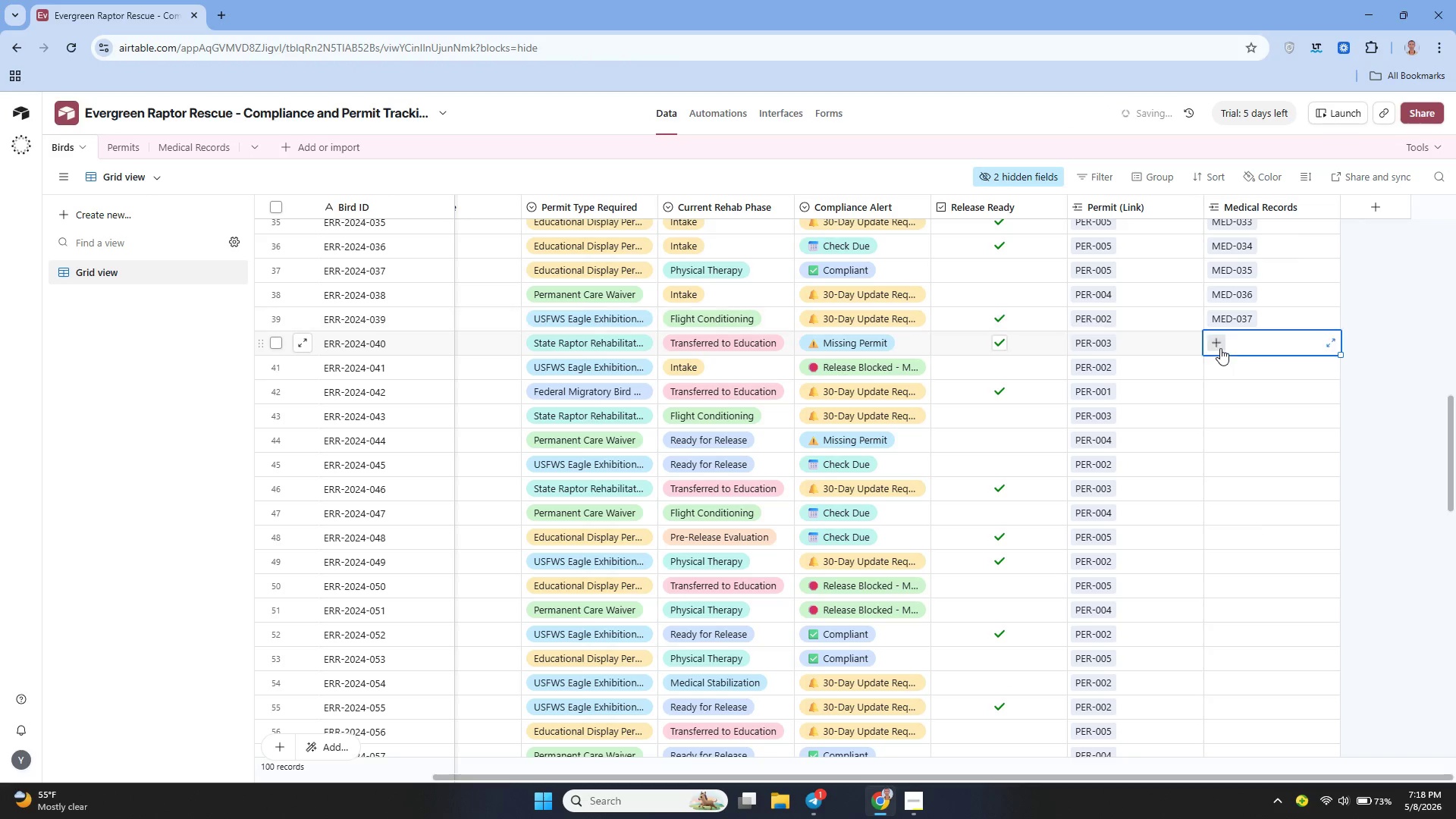 
left_click([1213, 349])
 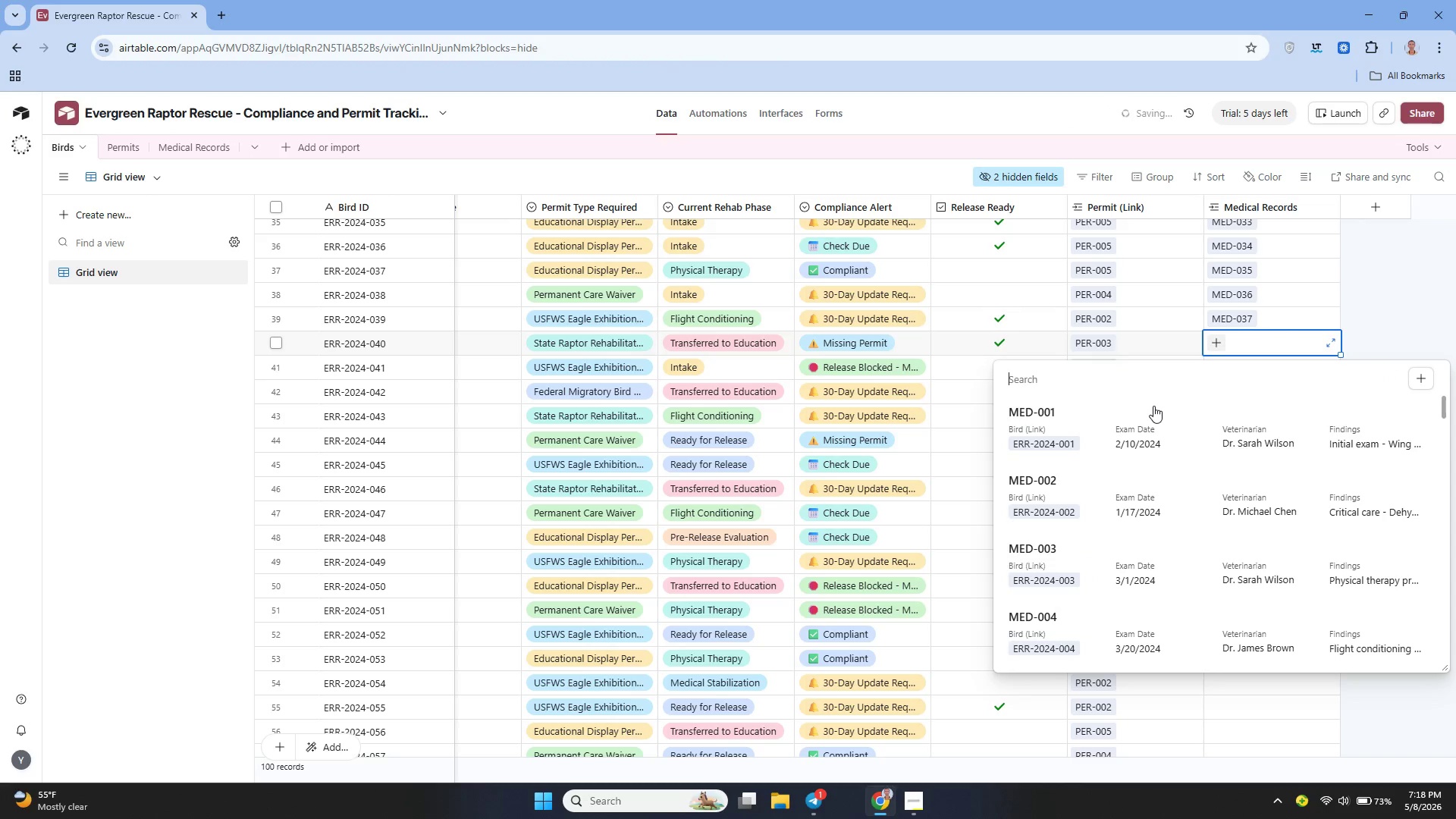 
scroll: coordinate [1077, 507], scroll_direction: down, amount: 30.0
 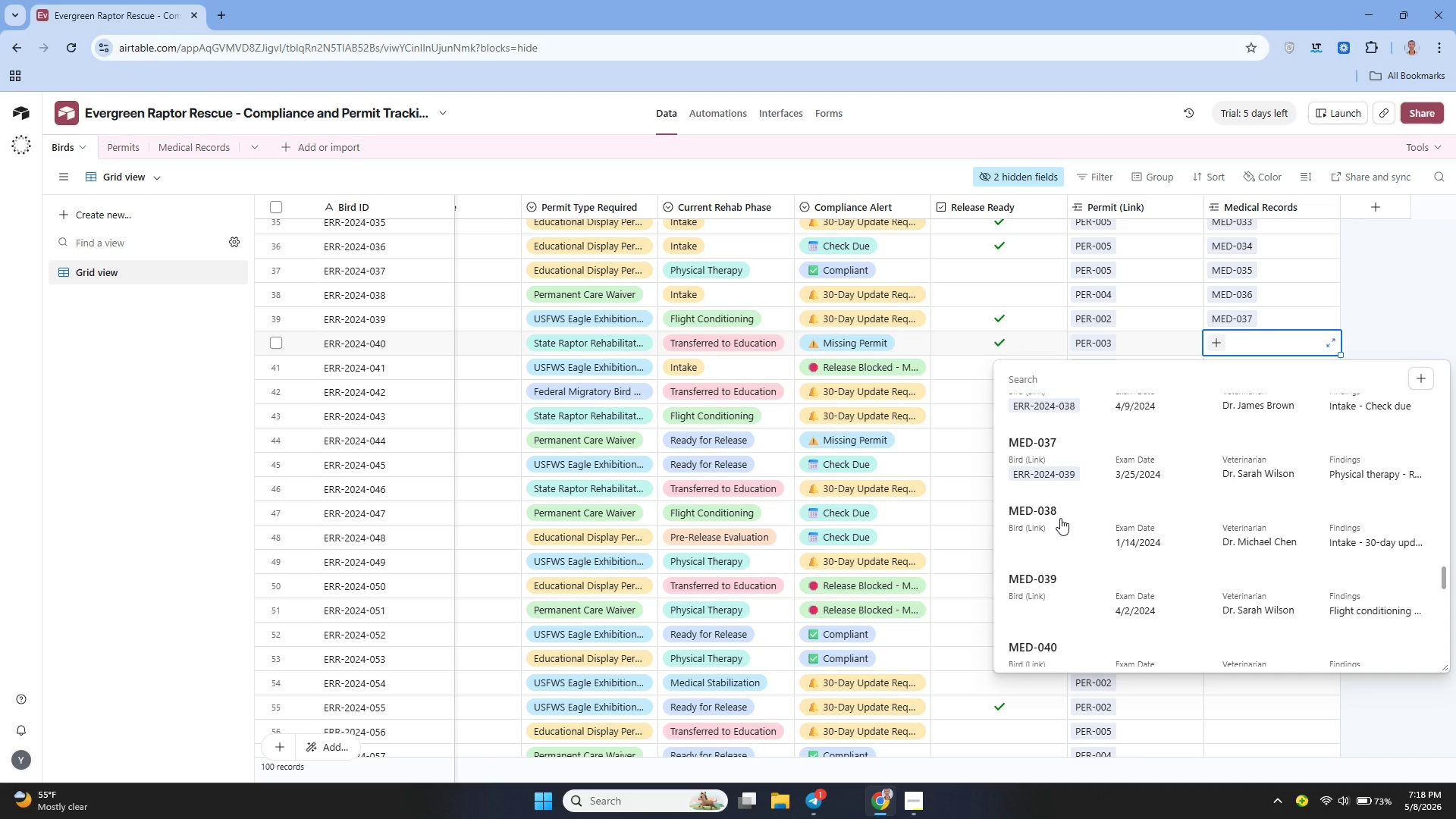 
left_click([1060, 518])
 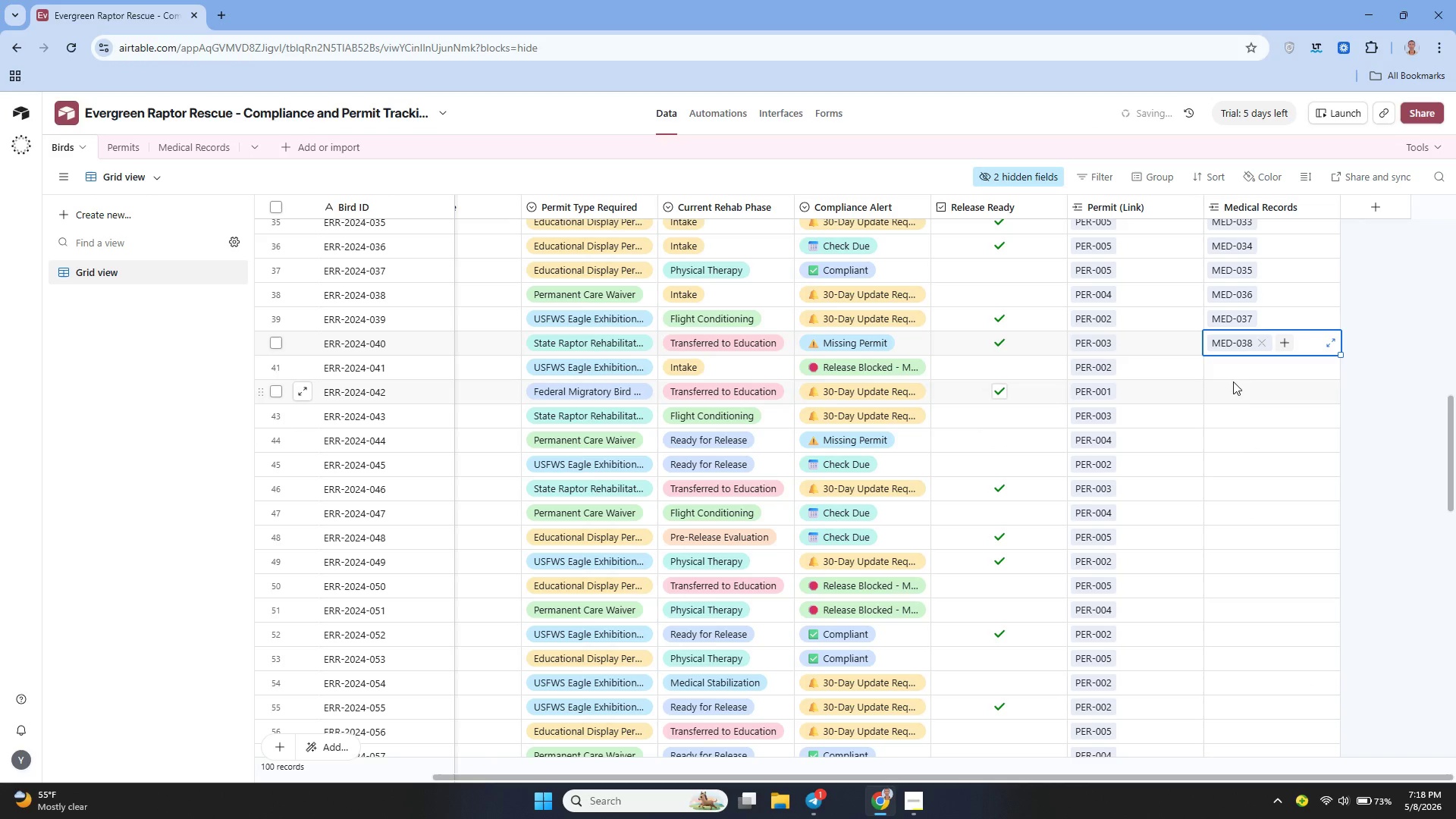 
left_click([1237, 372])
 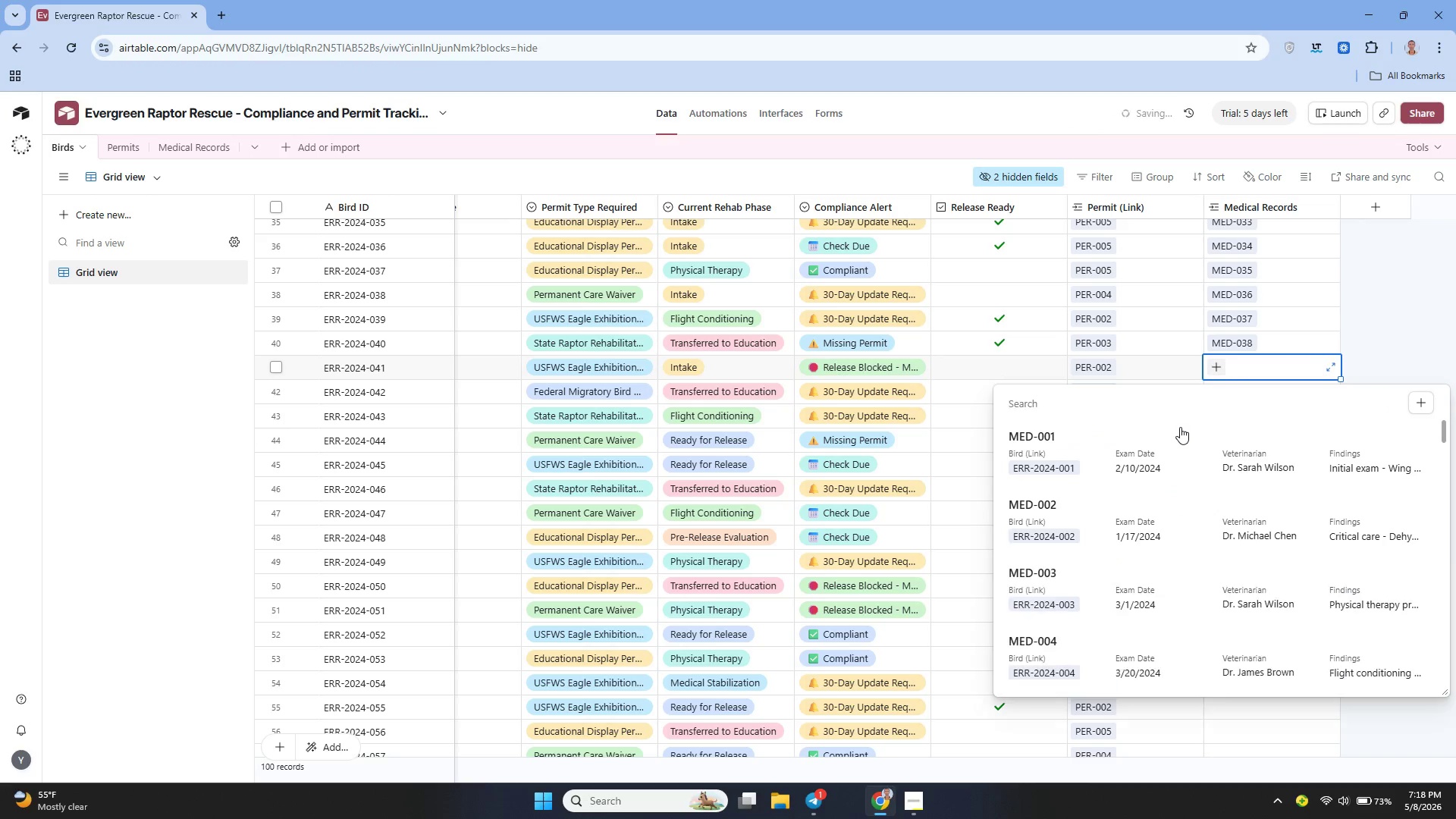 
scroll: coordinate [1093, 515], scroll_direction: down, amount: 32.0
 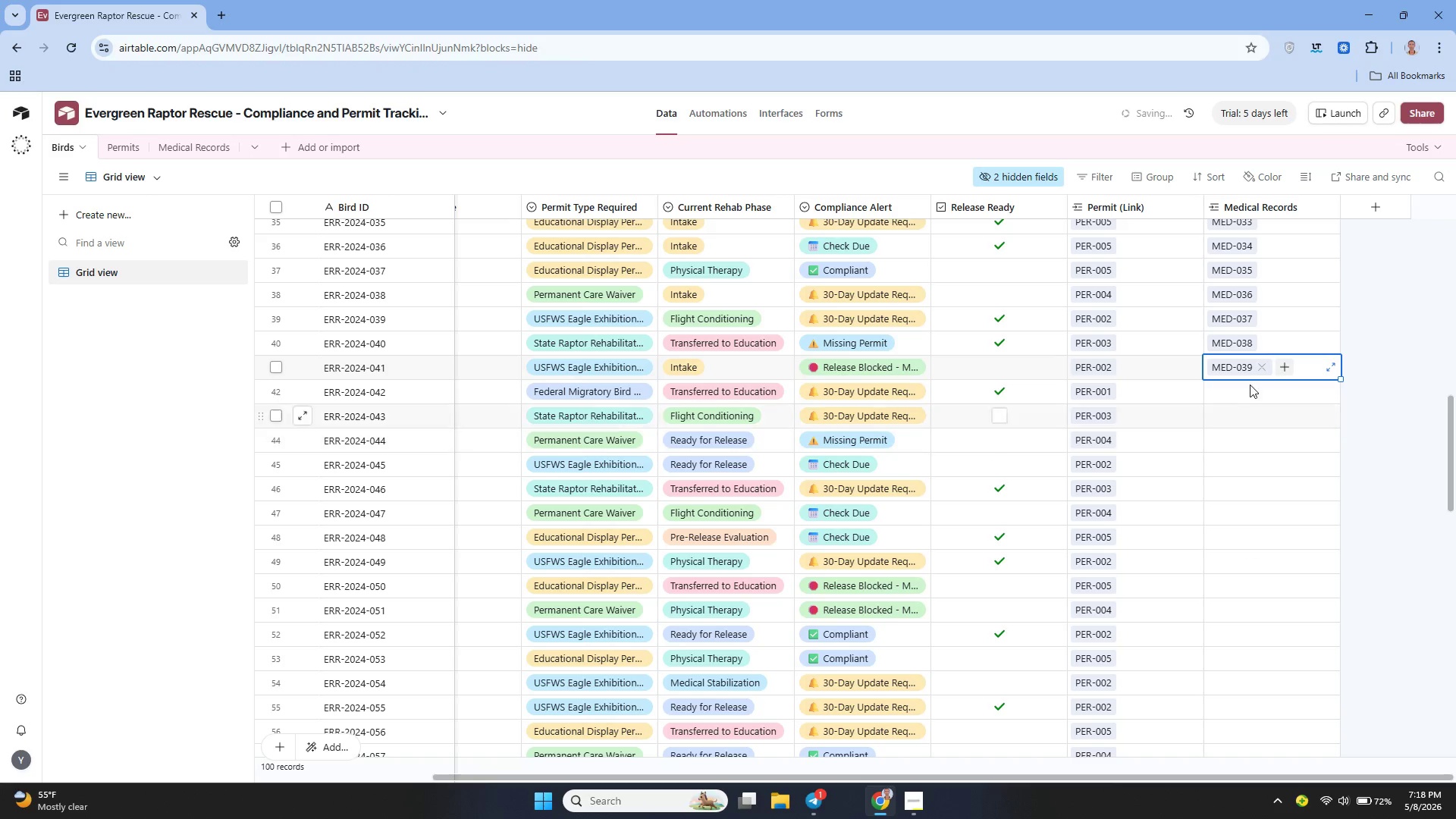 
left_click([1240, 400])
 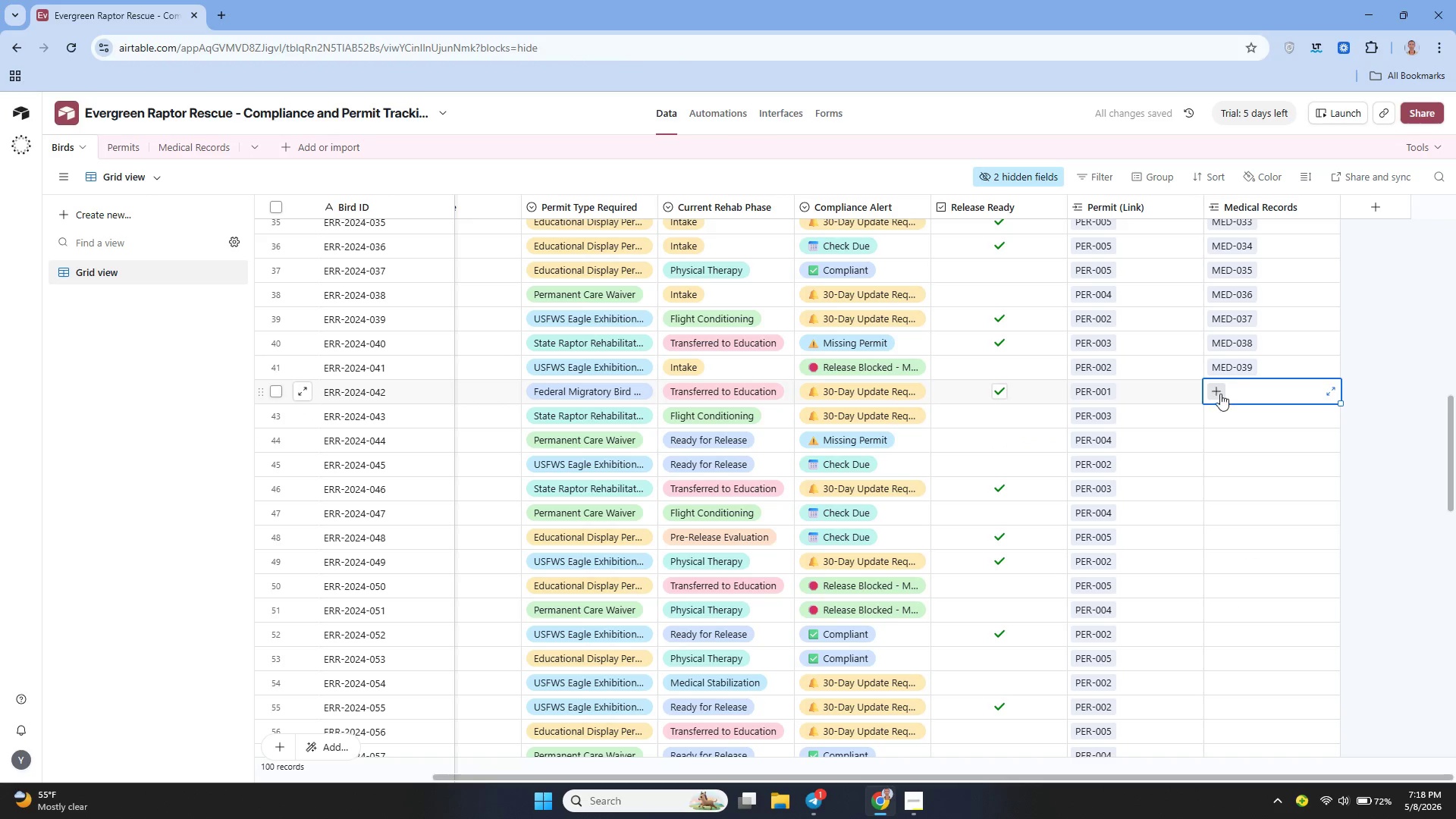 
left_click([1218, 391])
 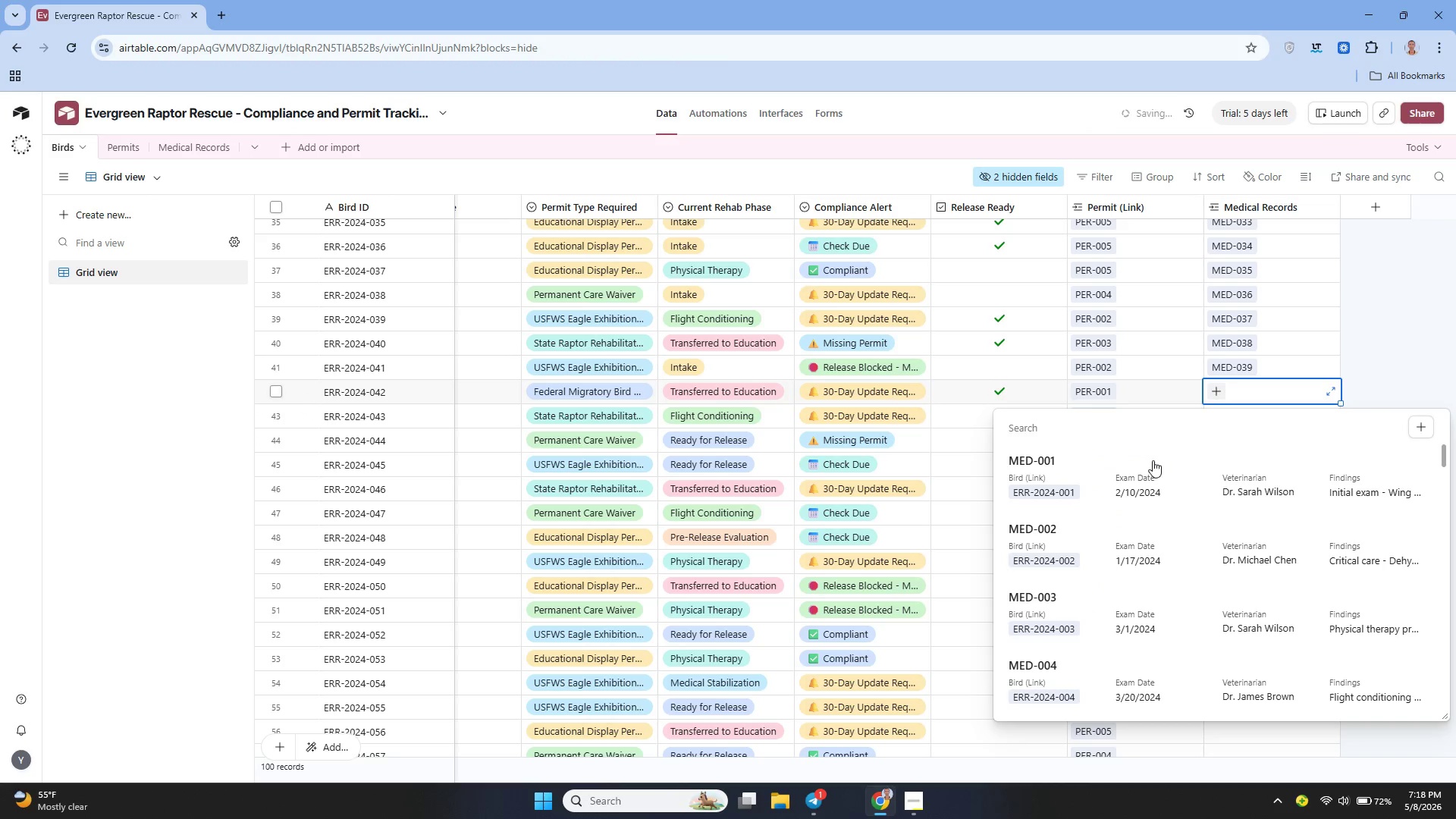 
scroll: coordinate [1127, 472], scroll_direction: down, amount: 35.0
 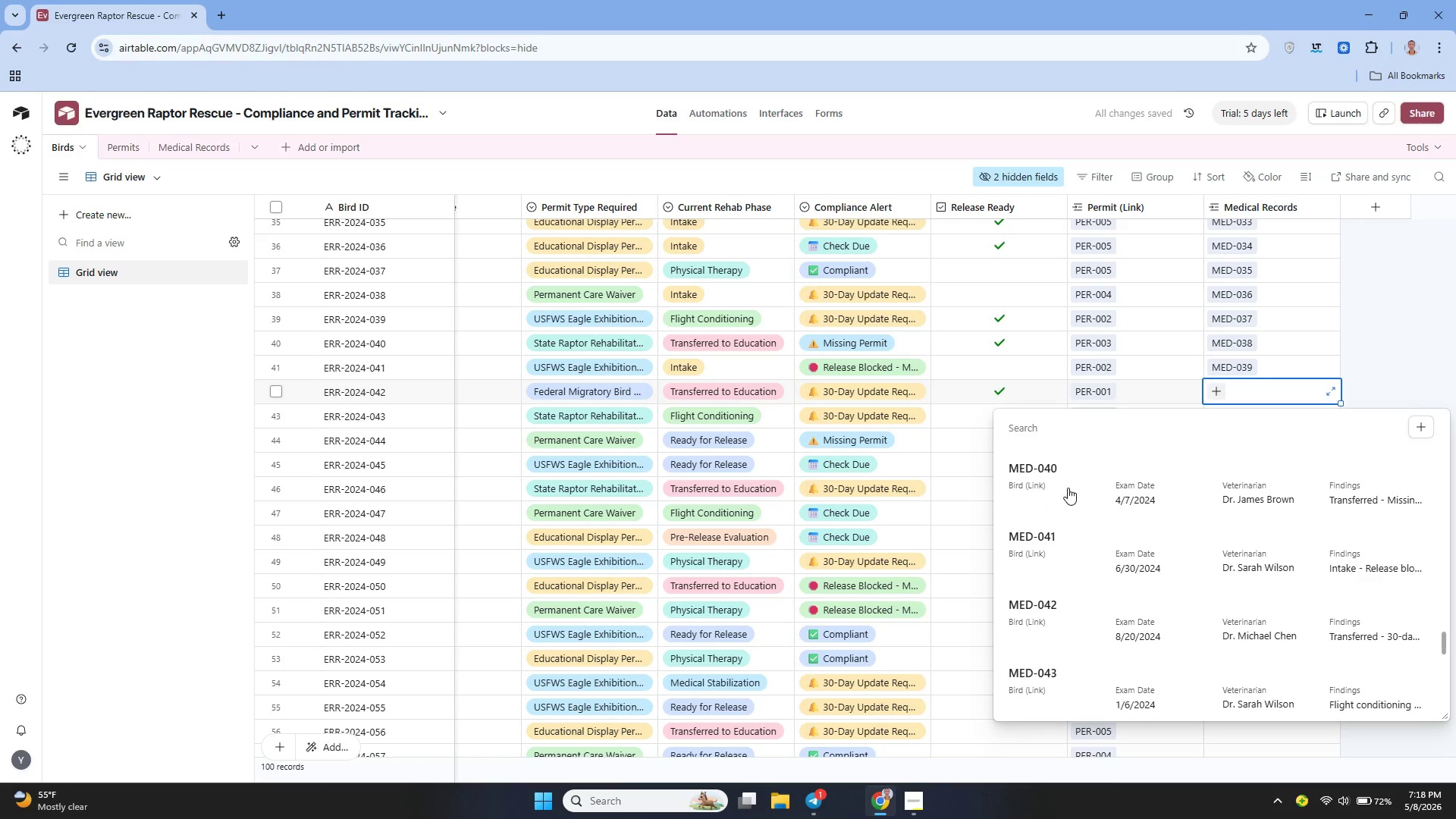 
left_click([1063, 487])
 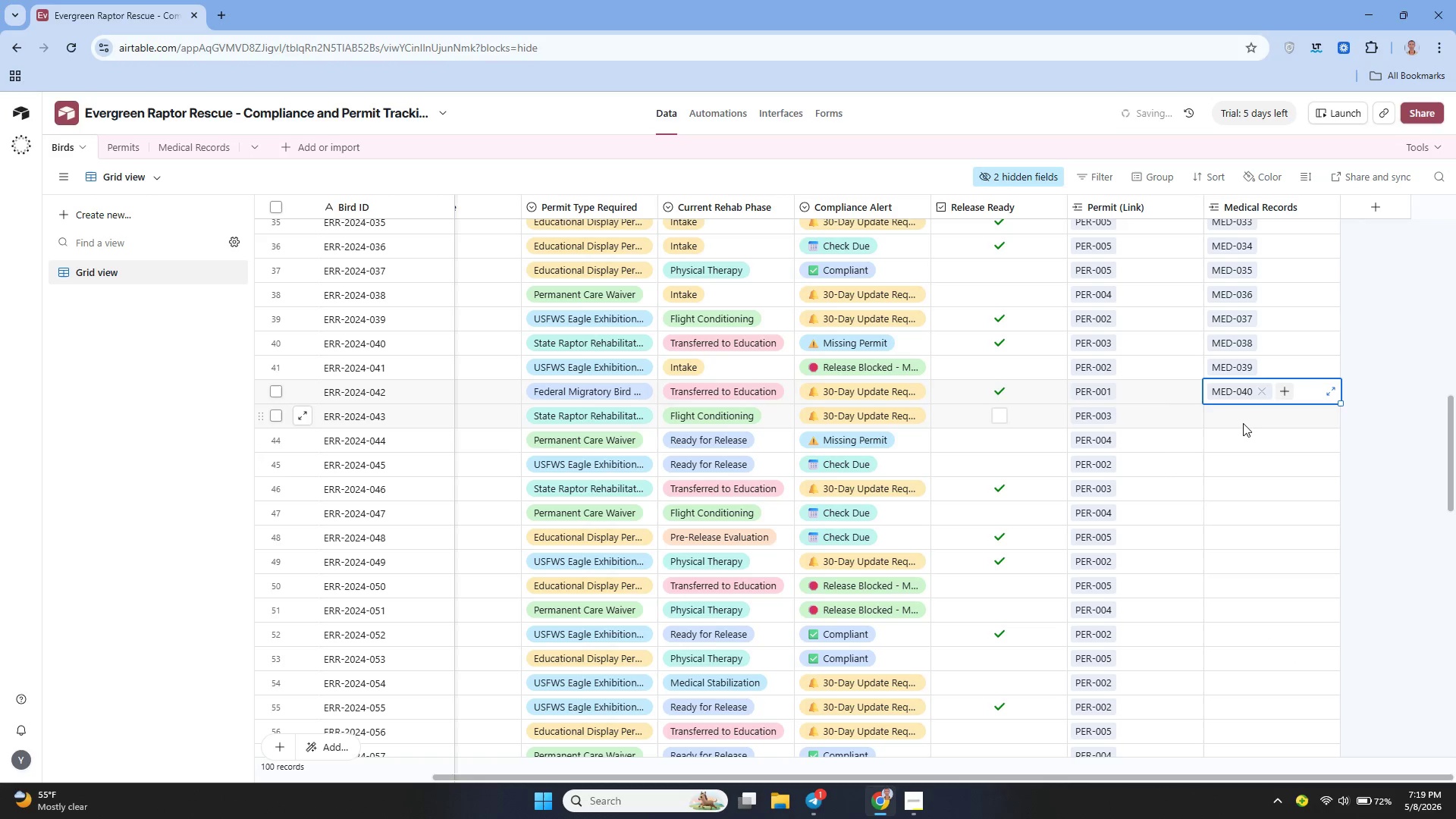 
left_click([1240, 421])
 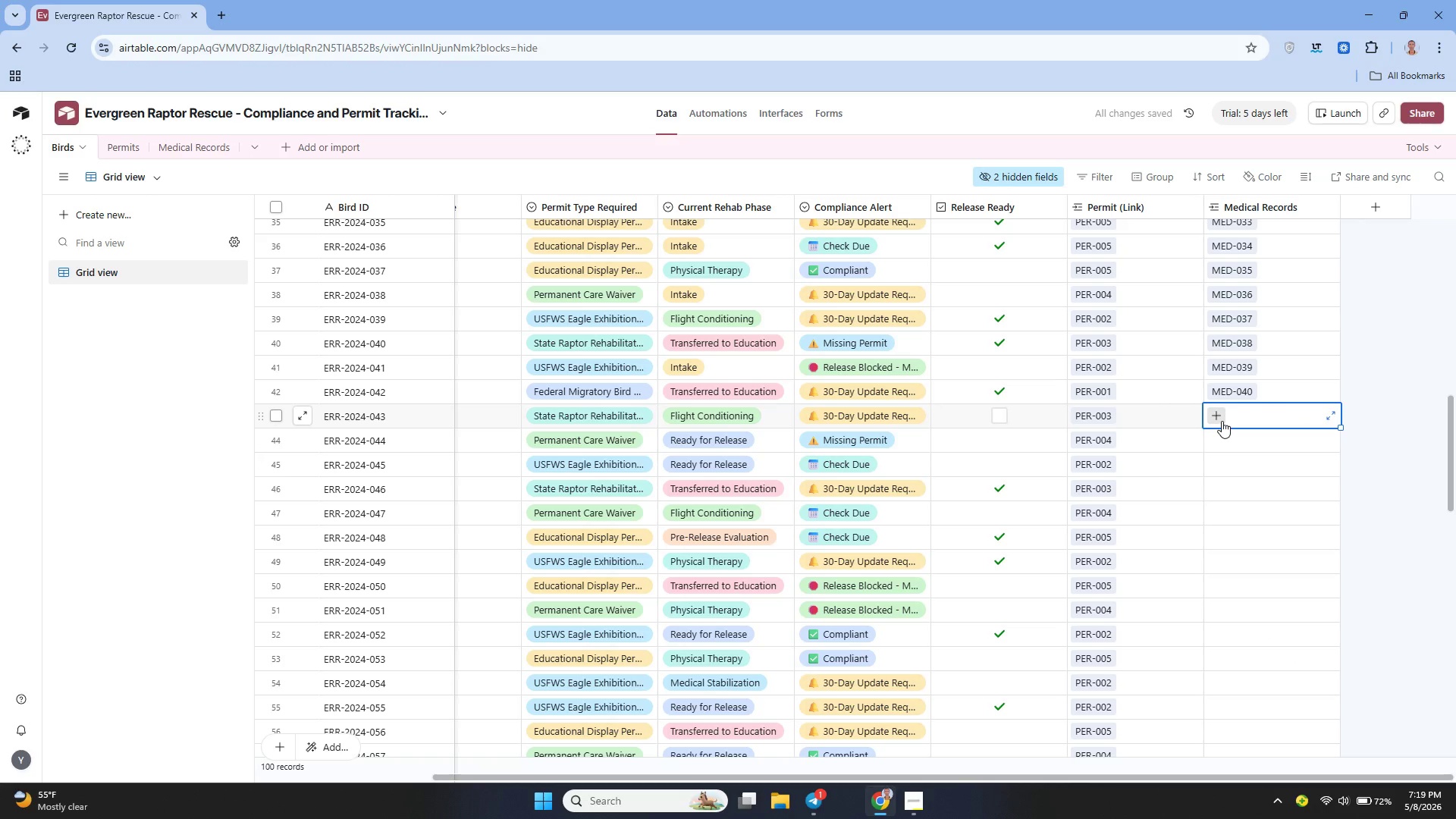 
left_click([1222, 421])
 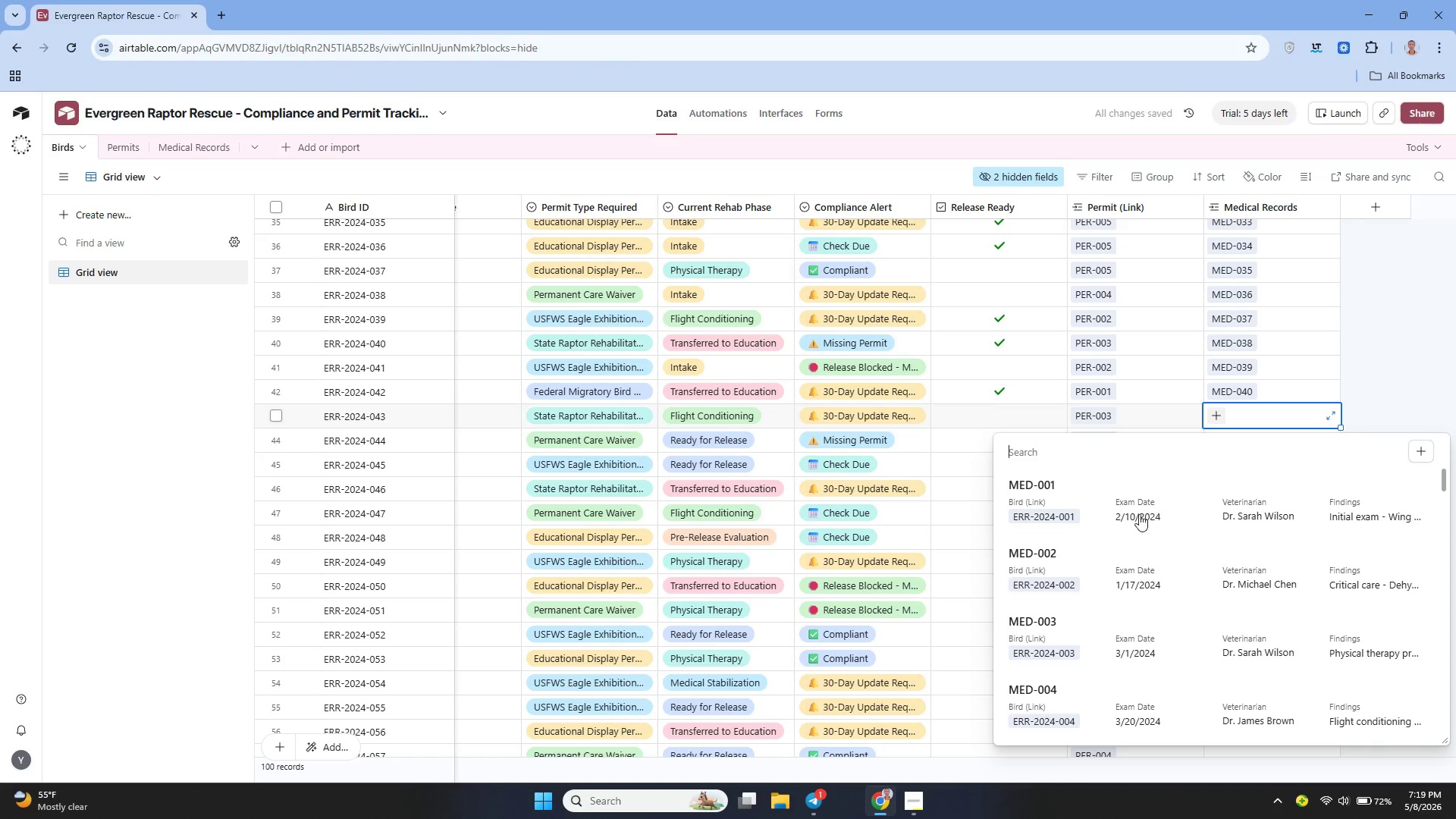 
scroll: coordinate [1103, 573], scroll_direction: down, amount: 36.0
 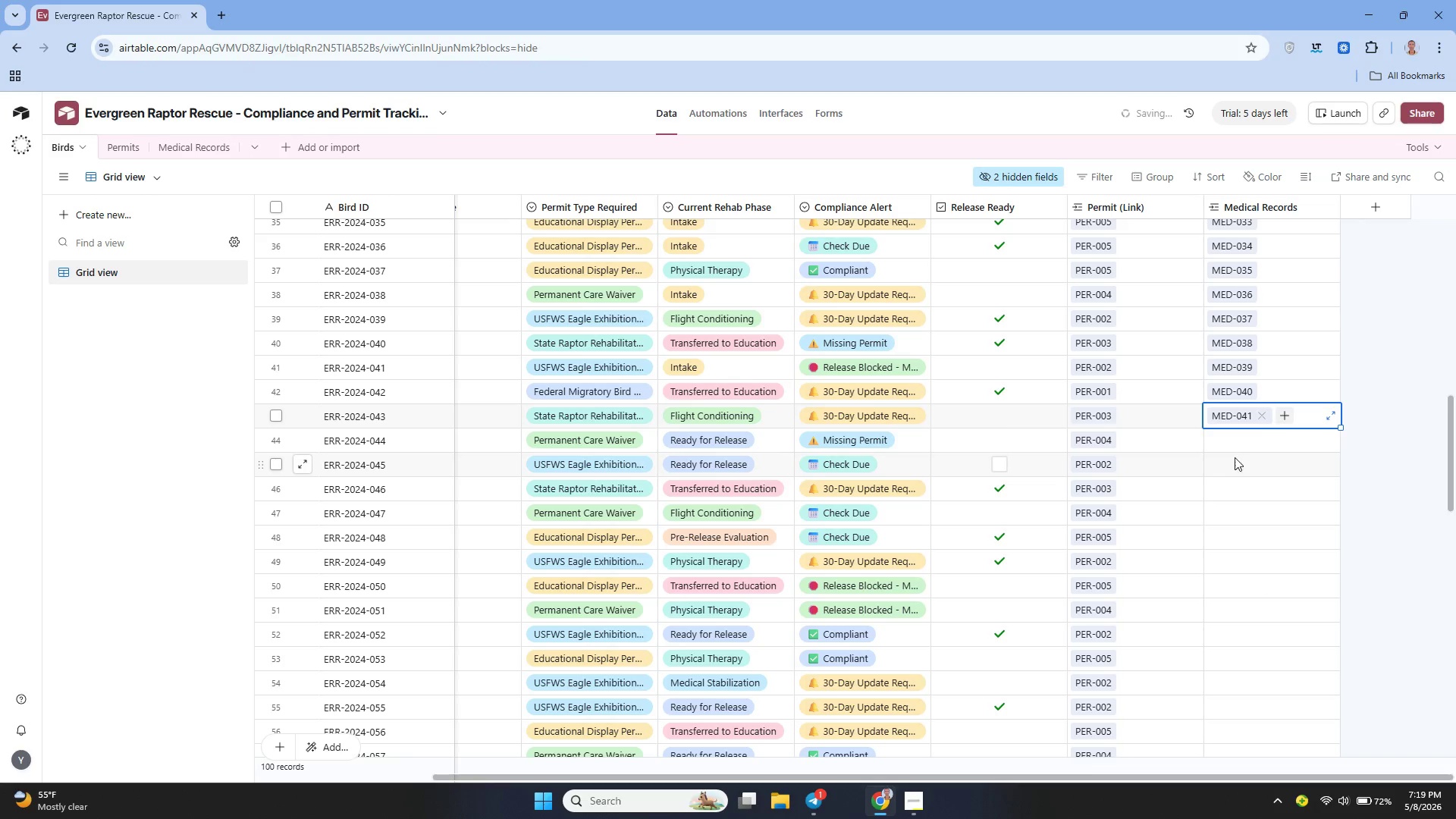 
left_click([1231, 445])
 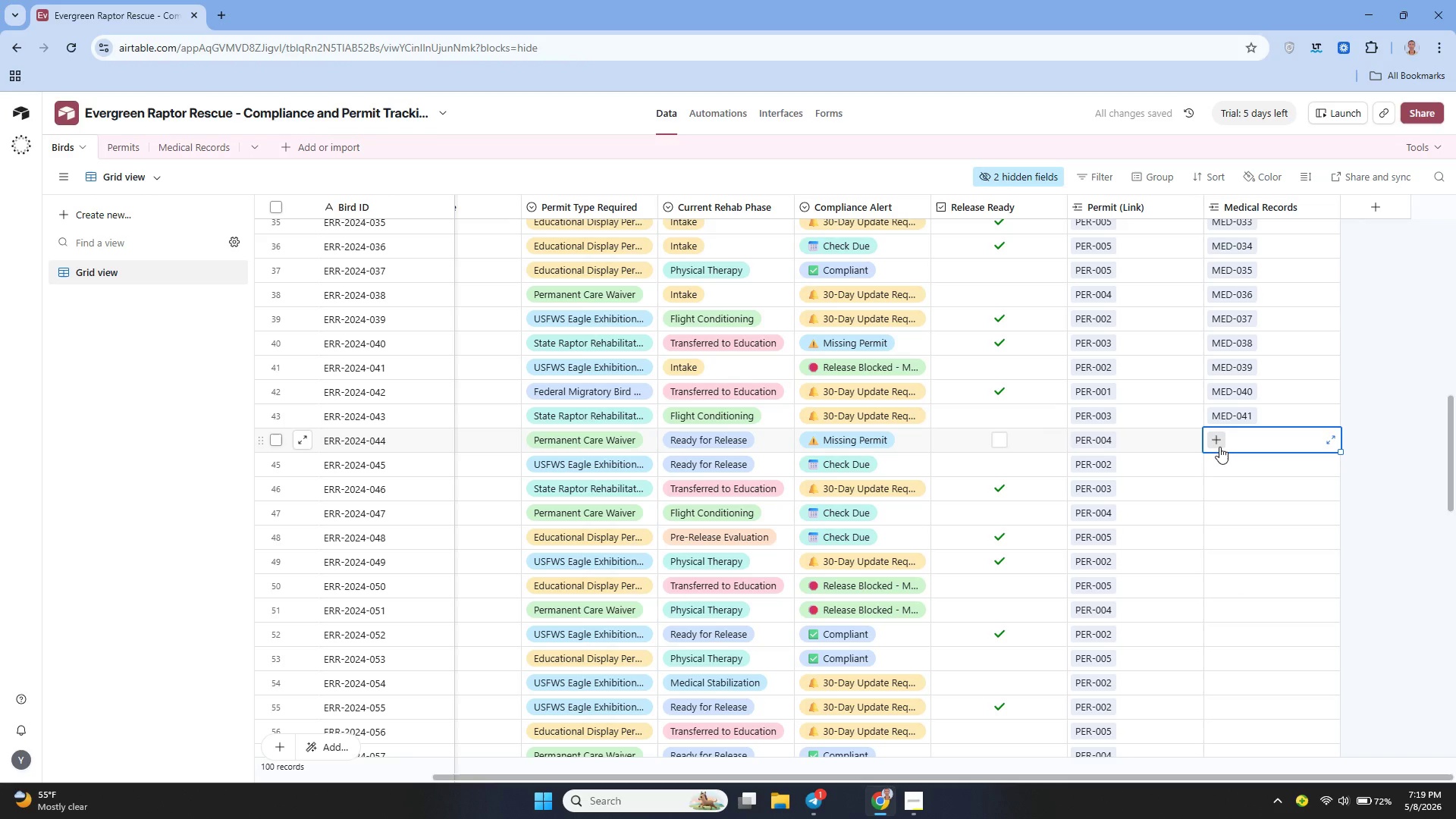 
left_click([1219, 447])
 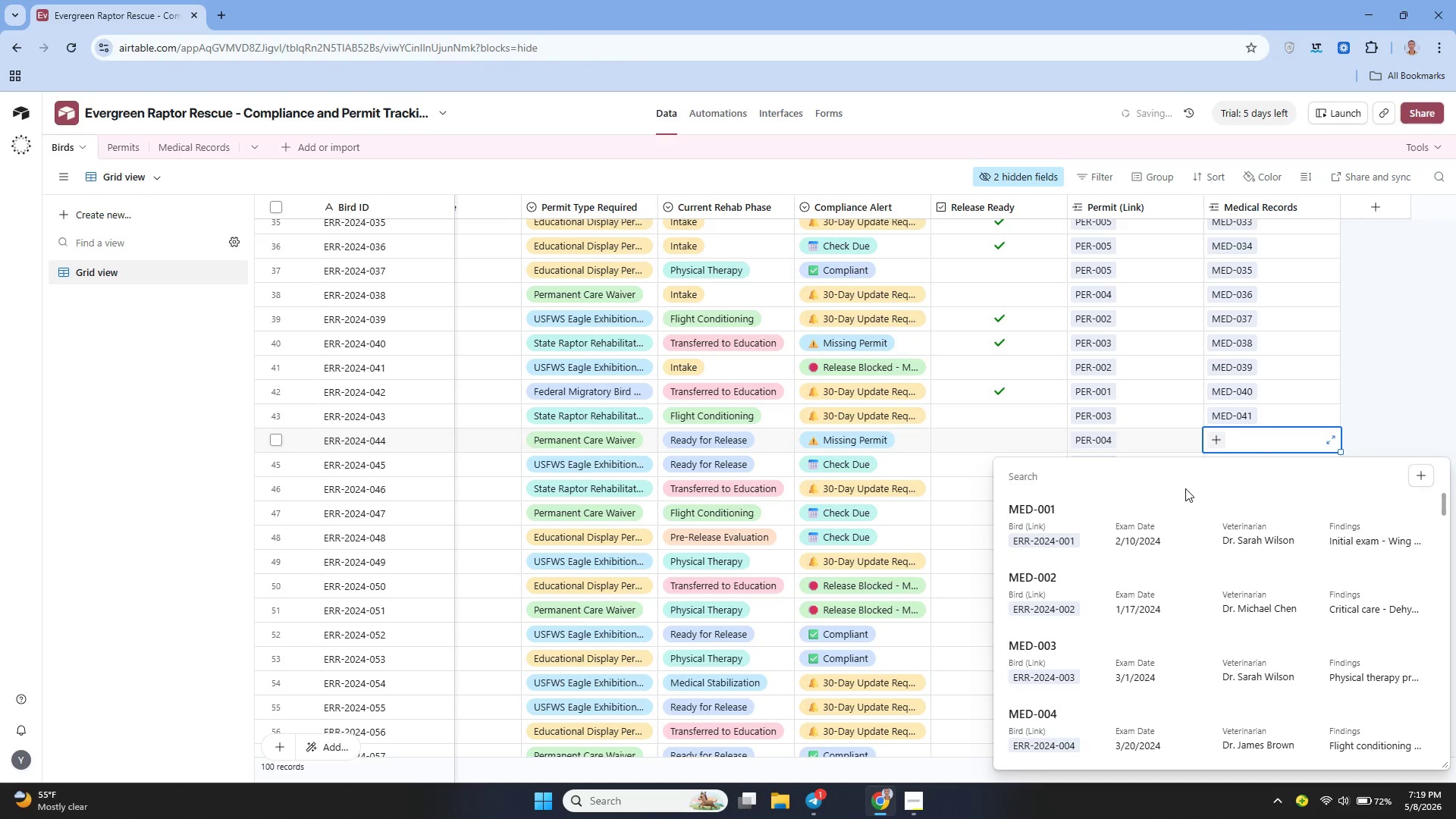 
scroll: coordinate [1207, 524], scroll_direction: down, amount: 36.0
 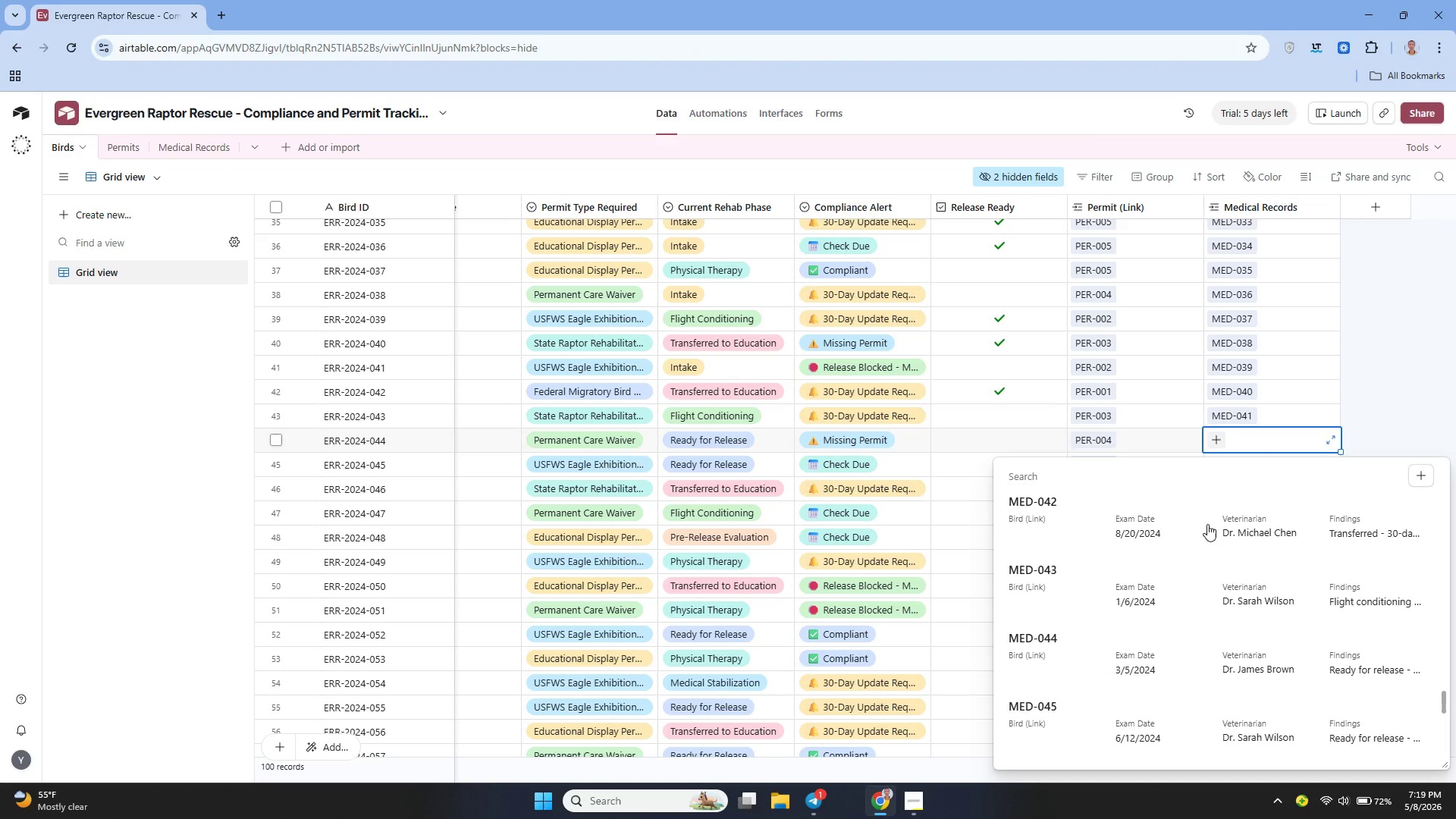 
scroll: coordinate [1207, 524], scroll_direction: up, amount: 1.0
 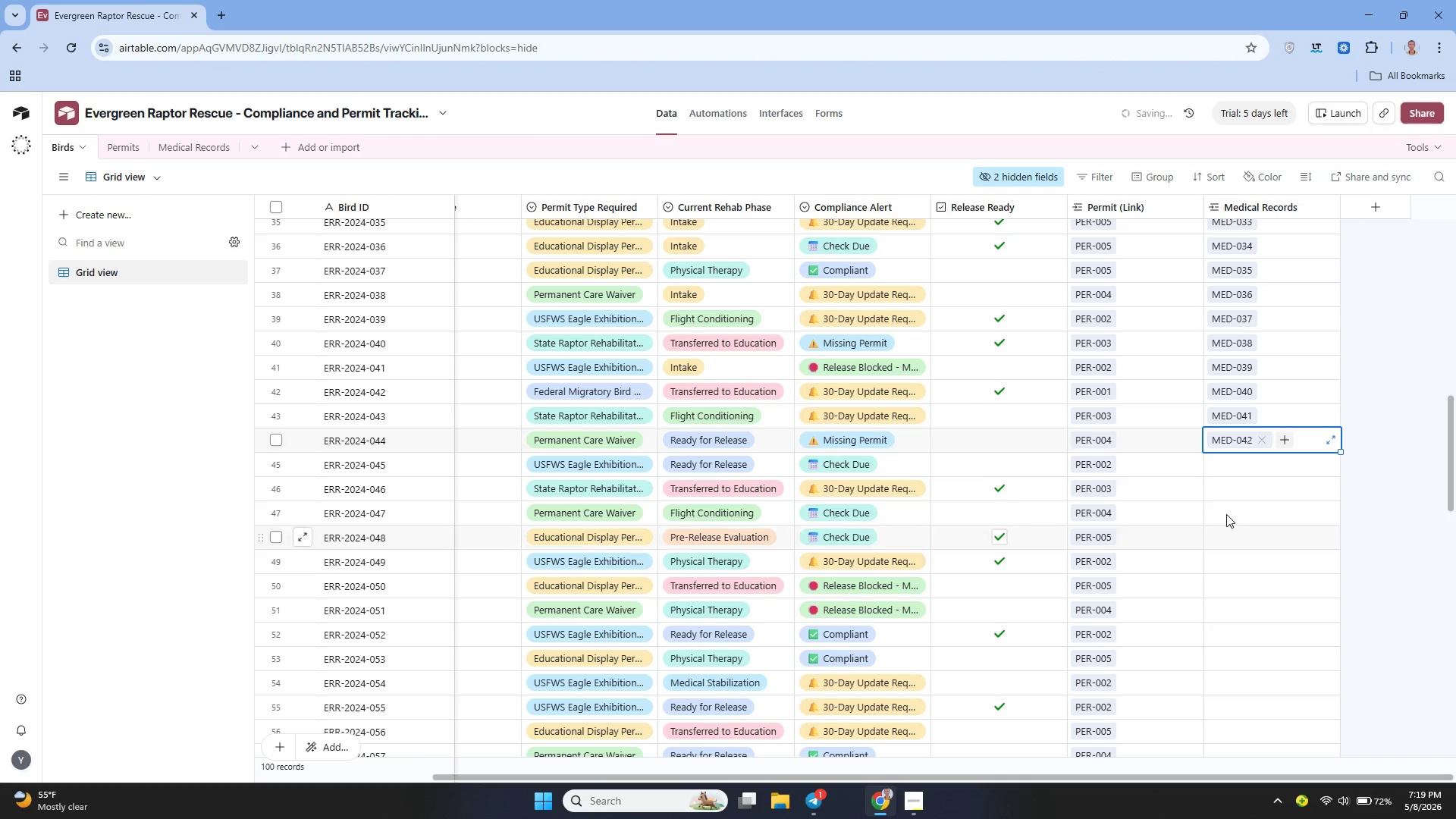 
left_click([1231, 466])
 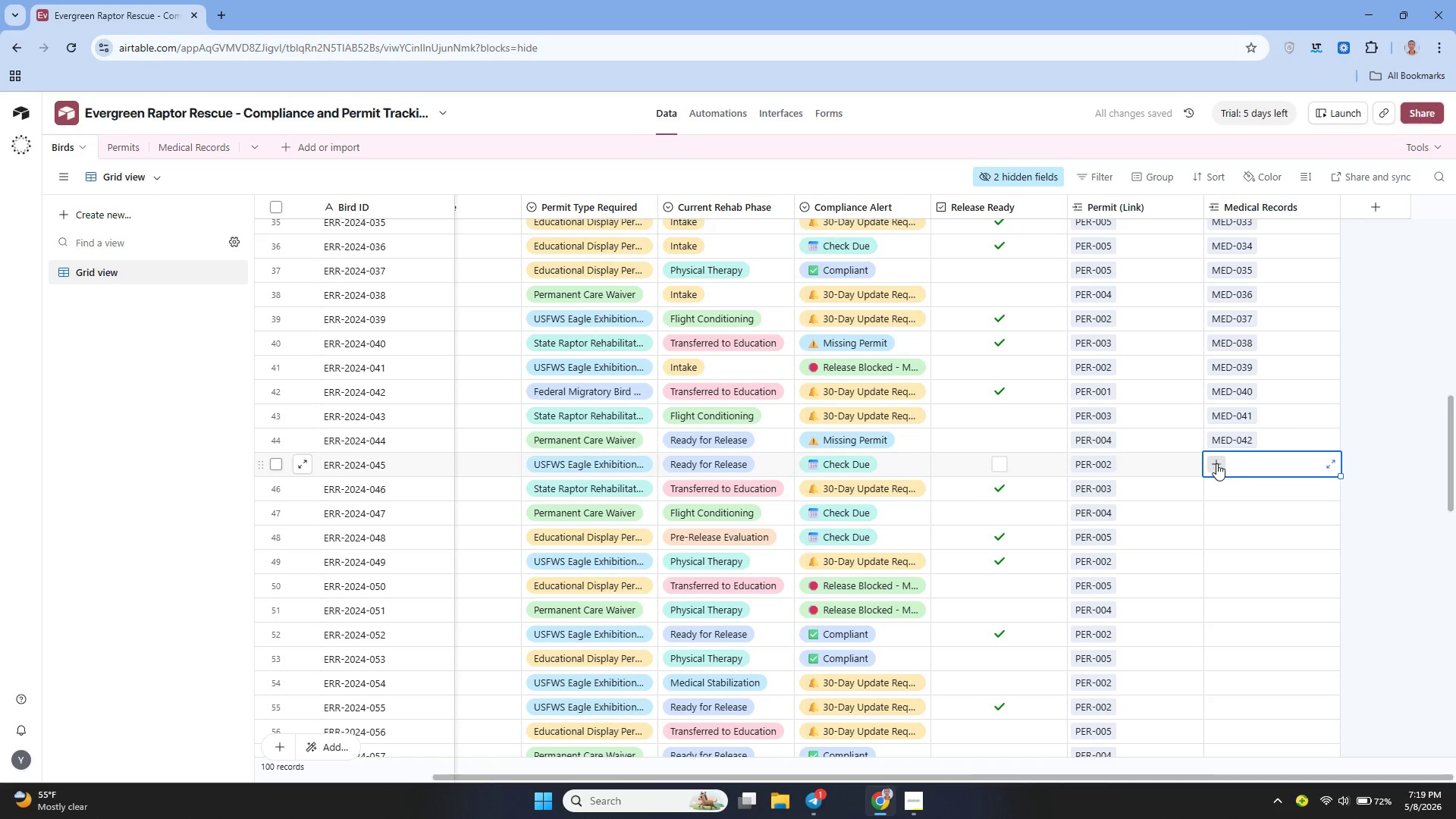 
left_click([1216, 465])
 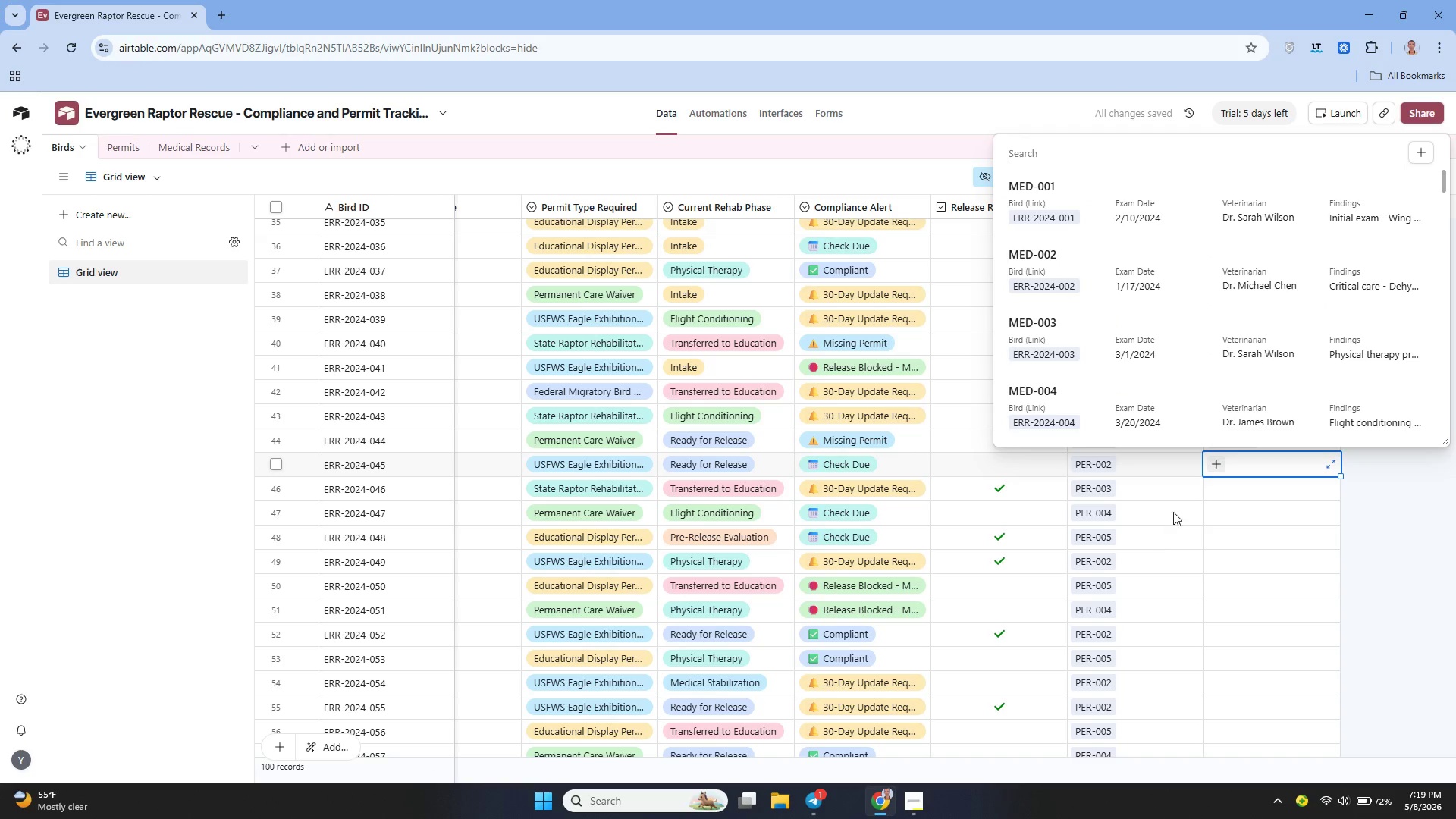 
scroll: coordinate [1184, 383], scroll_direction: down, amount: 37.0
 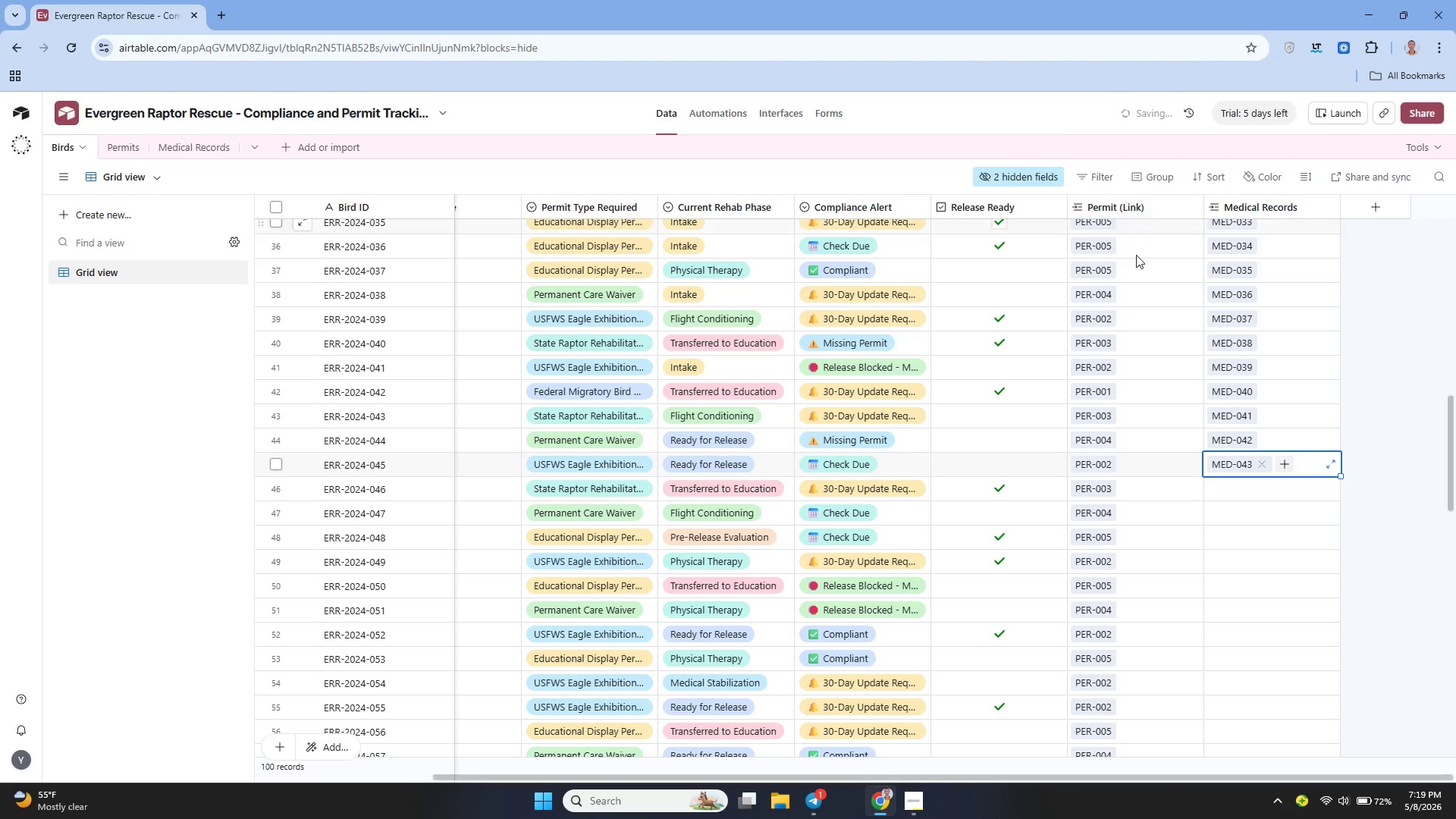 
left_click([1225, 488])
 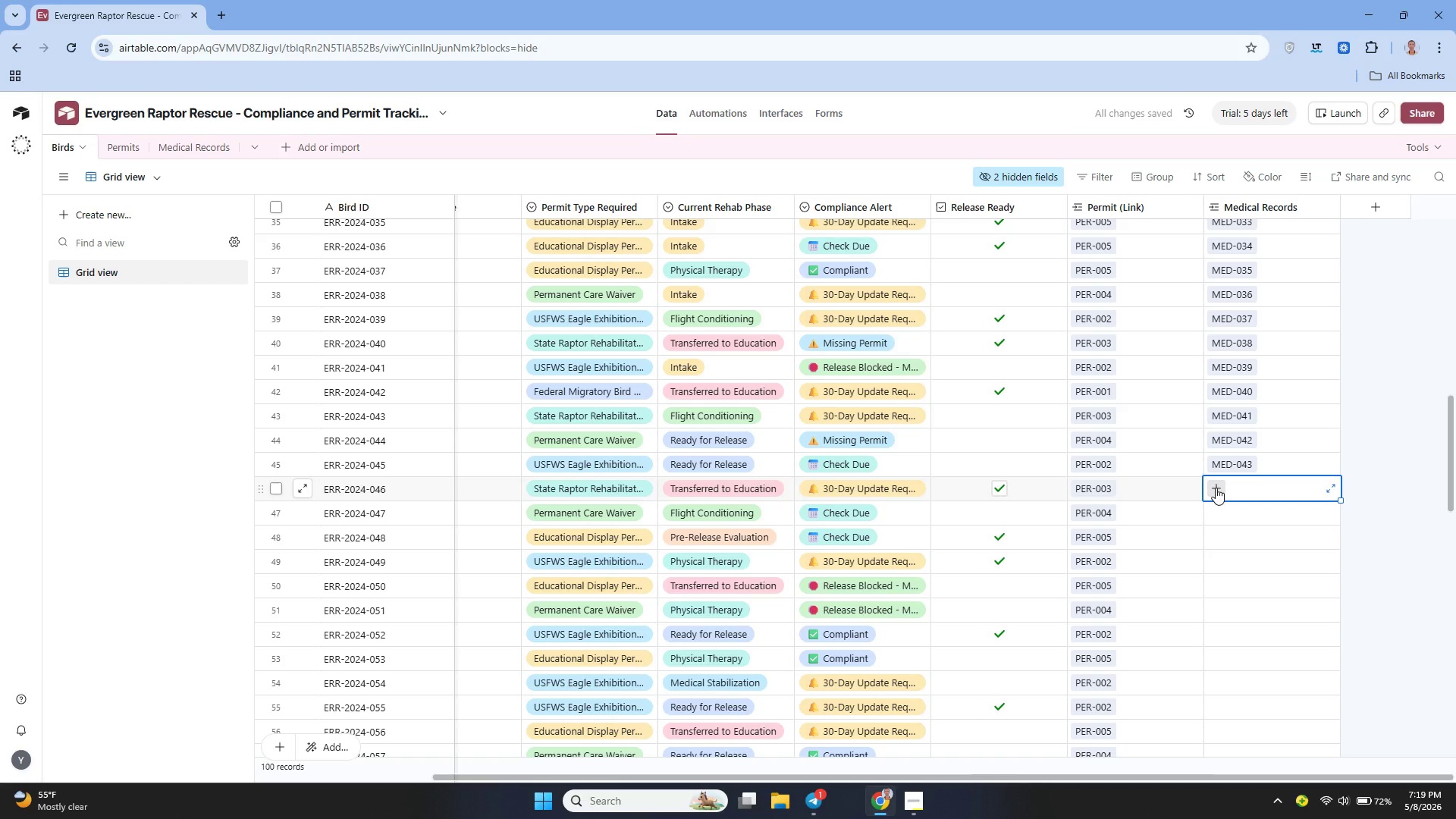 
left_click([1216, 488])
 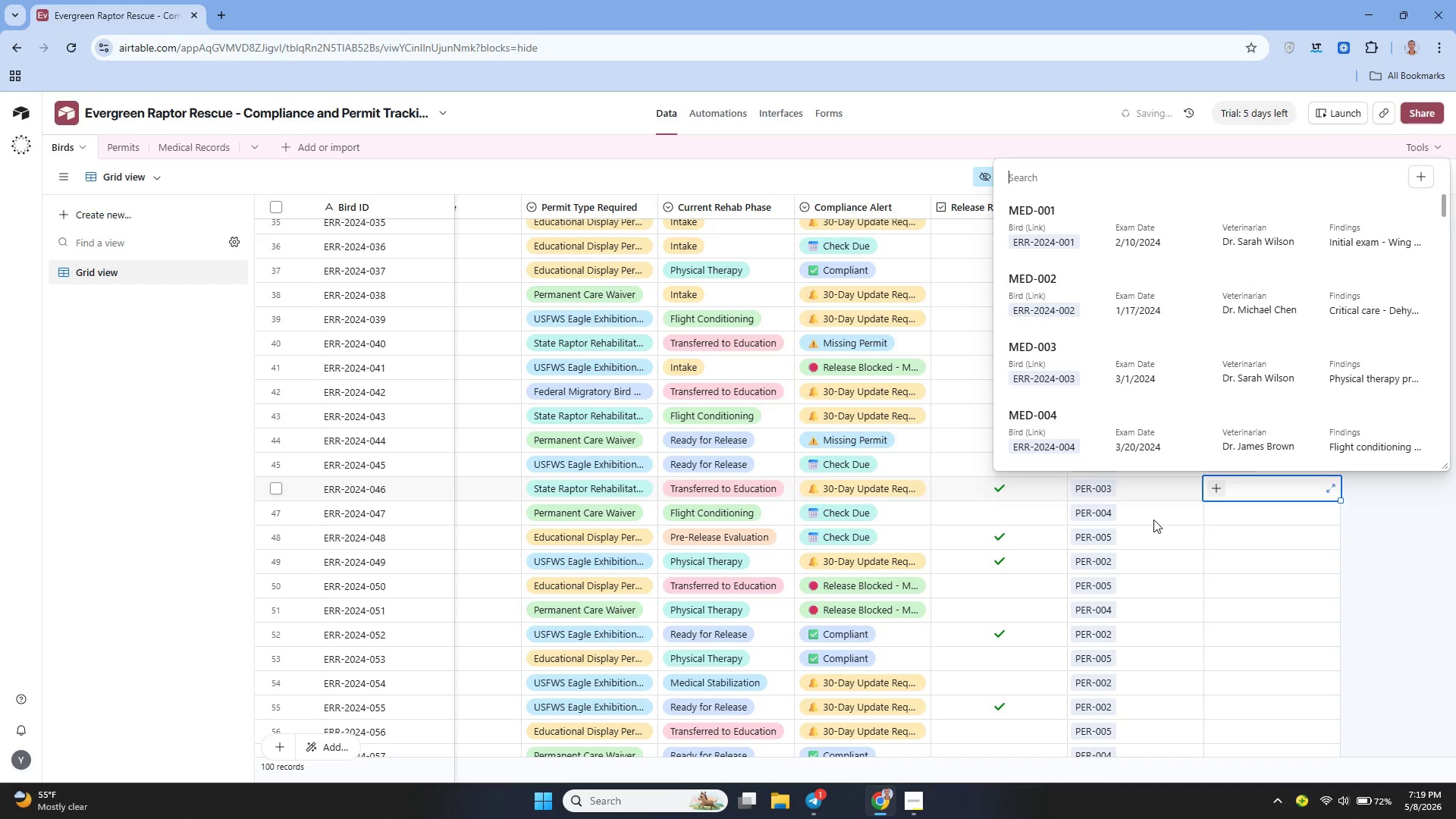 
scroll: coordinate [1162, 394], scroll_direction: down, amount: 36.0
 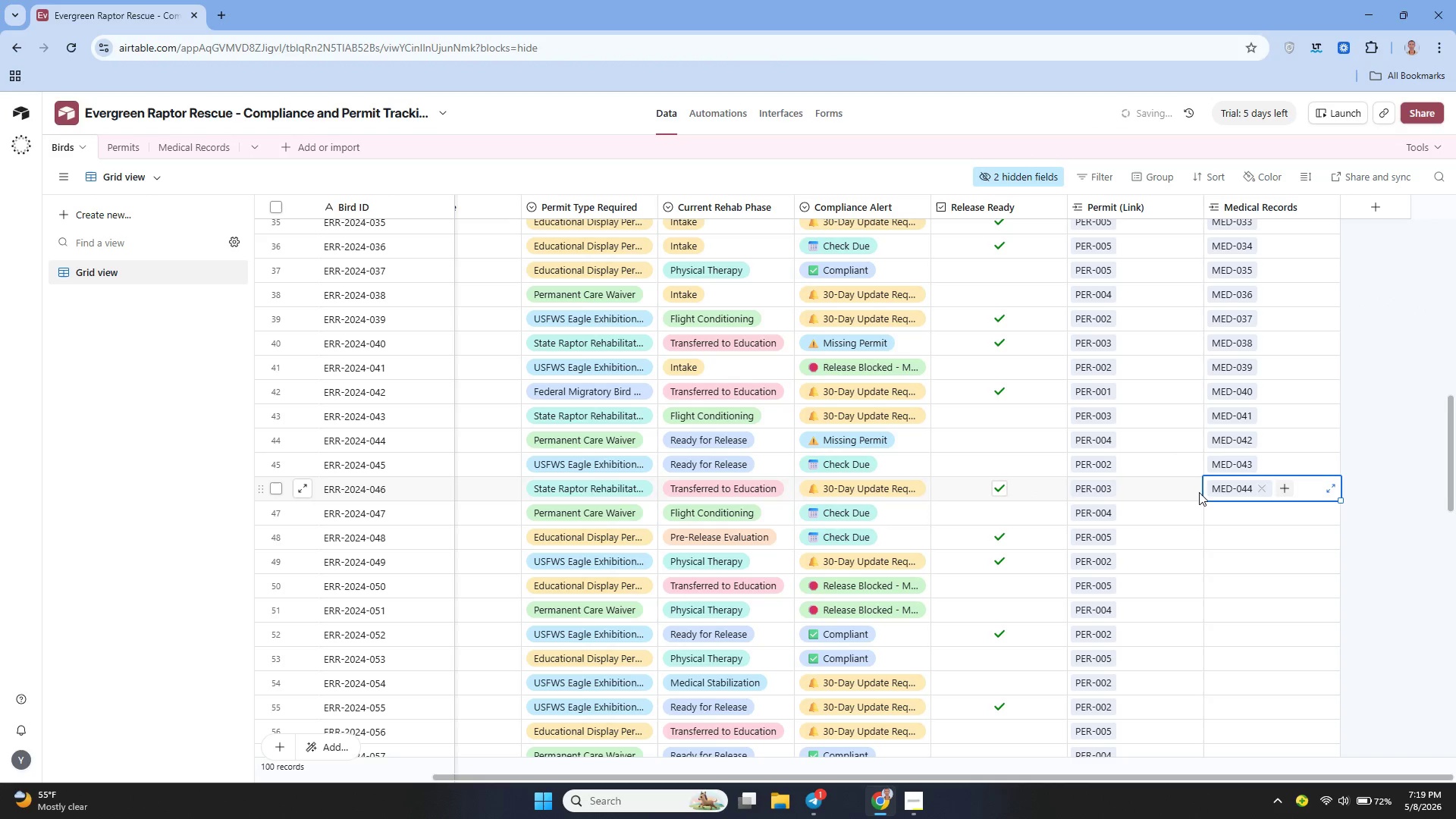 
left_click([1212, 511])
 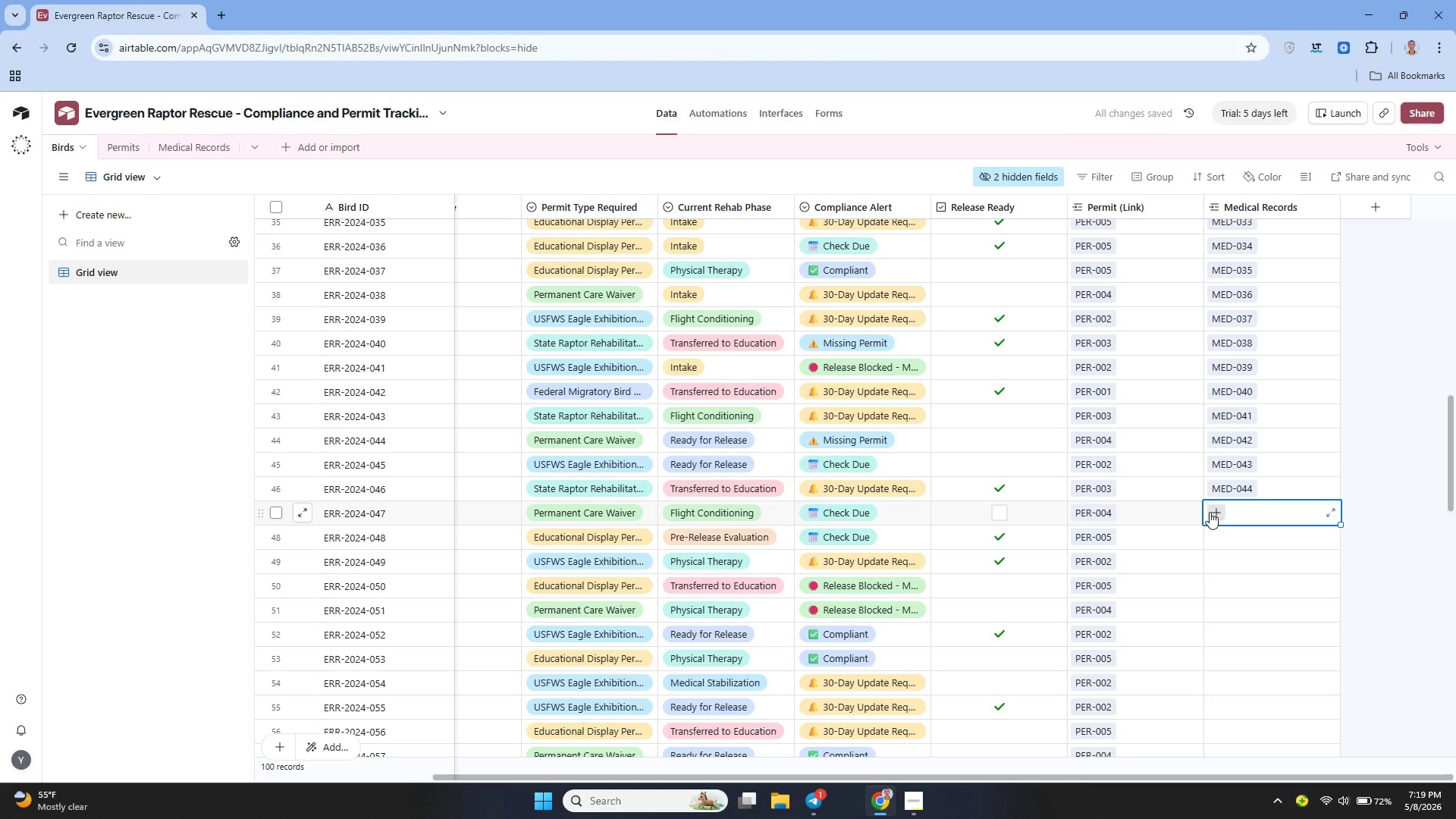 
left_click([1210, 512])
 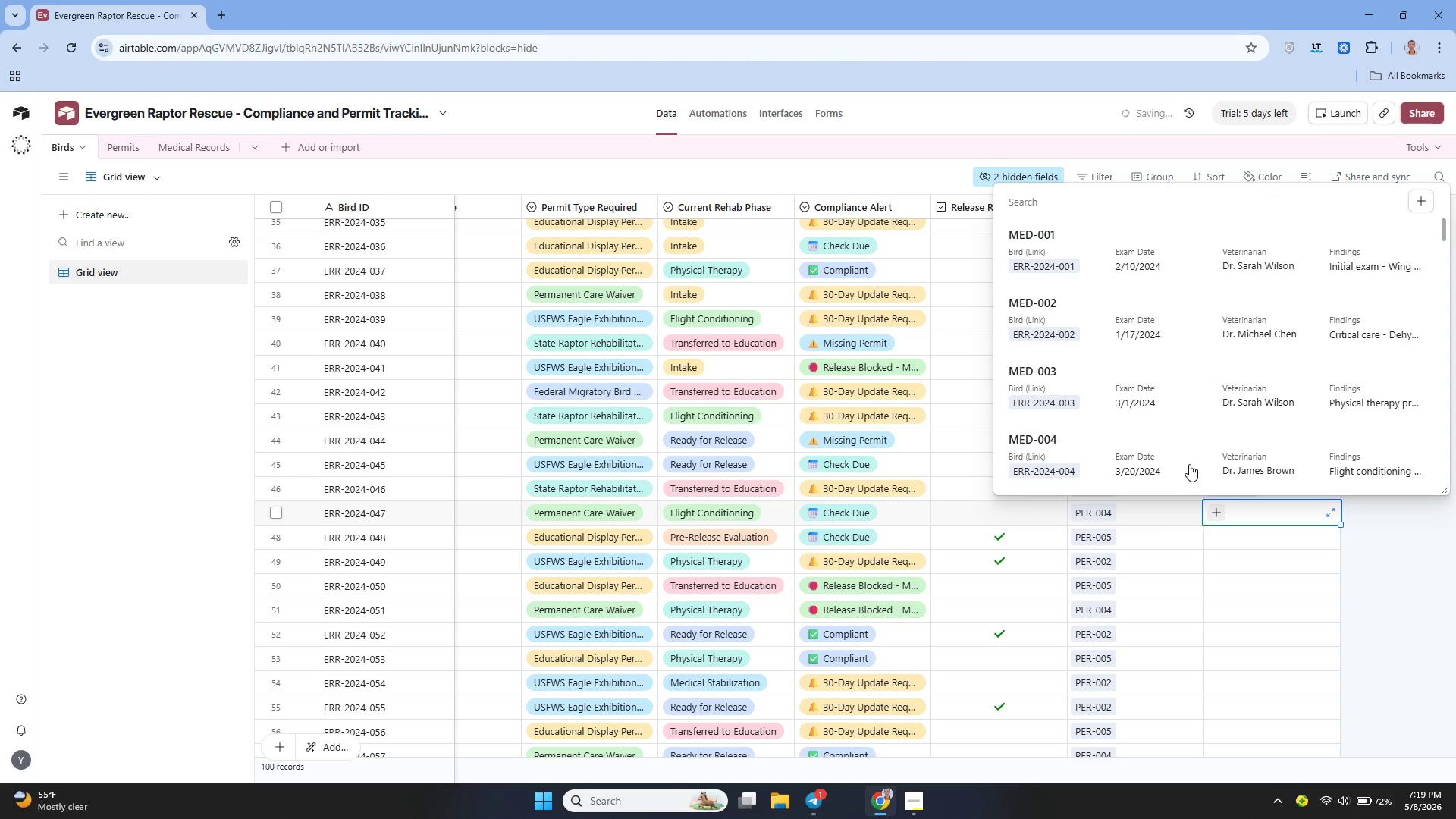 
scroll: coordinate [1176, 430], scroll_direction: down, amount: 37.0
 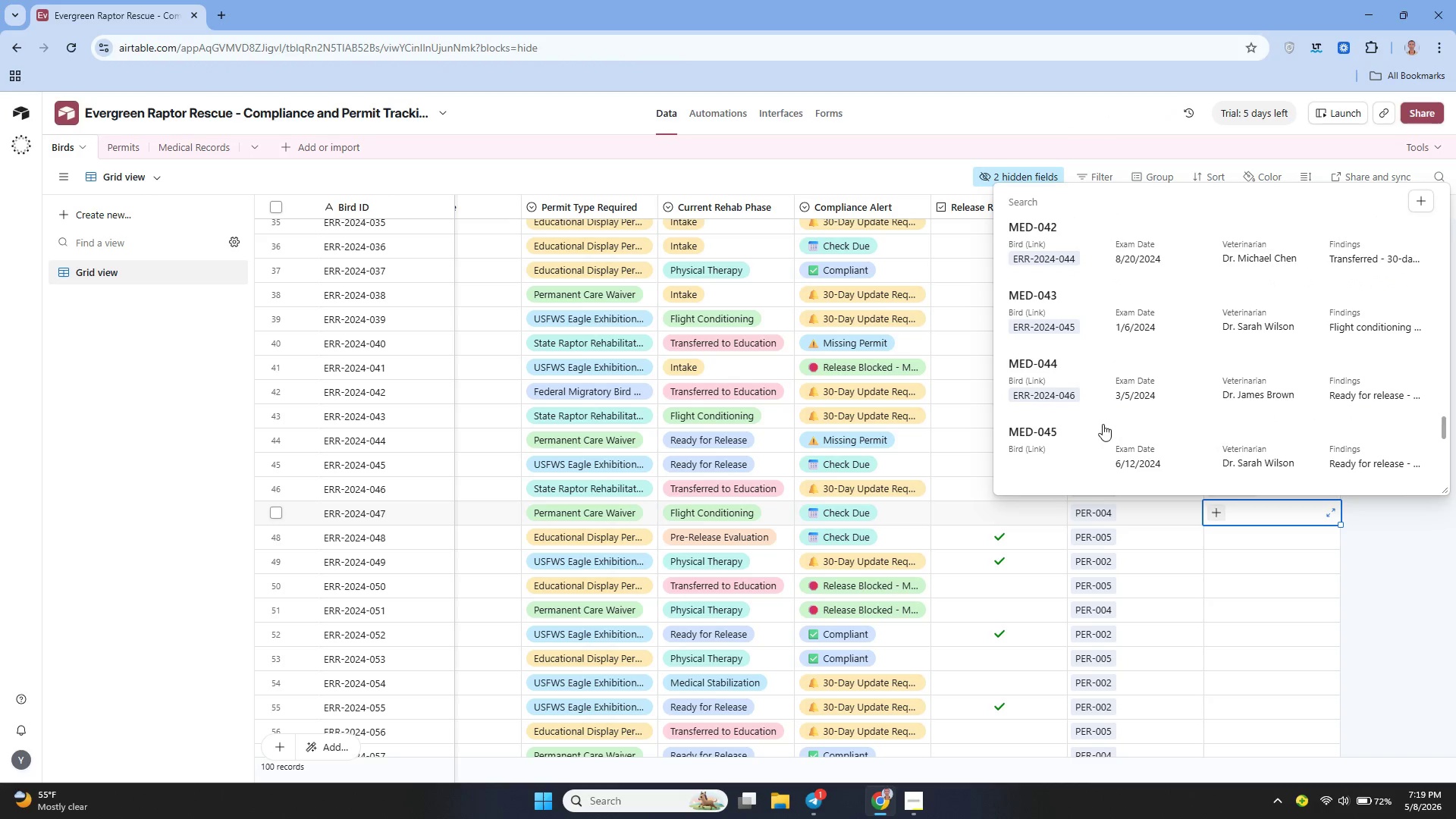 
left_click([1084, 432])
 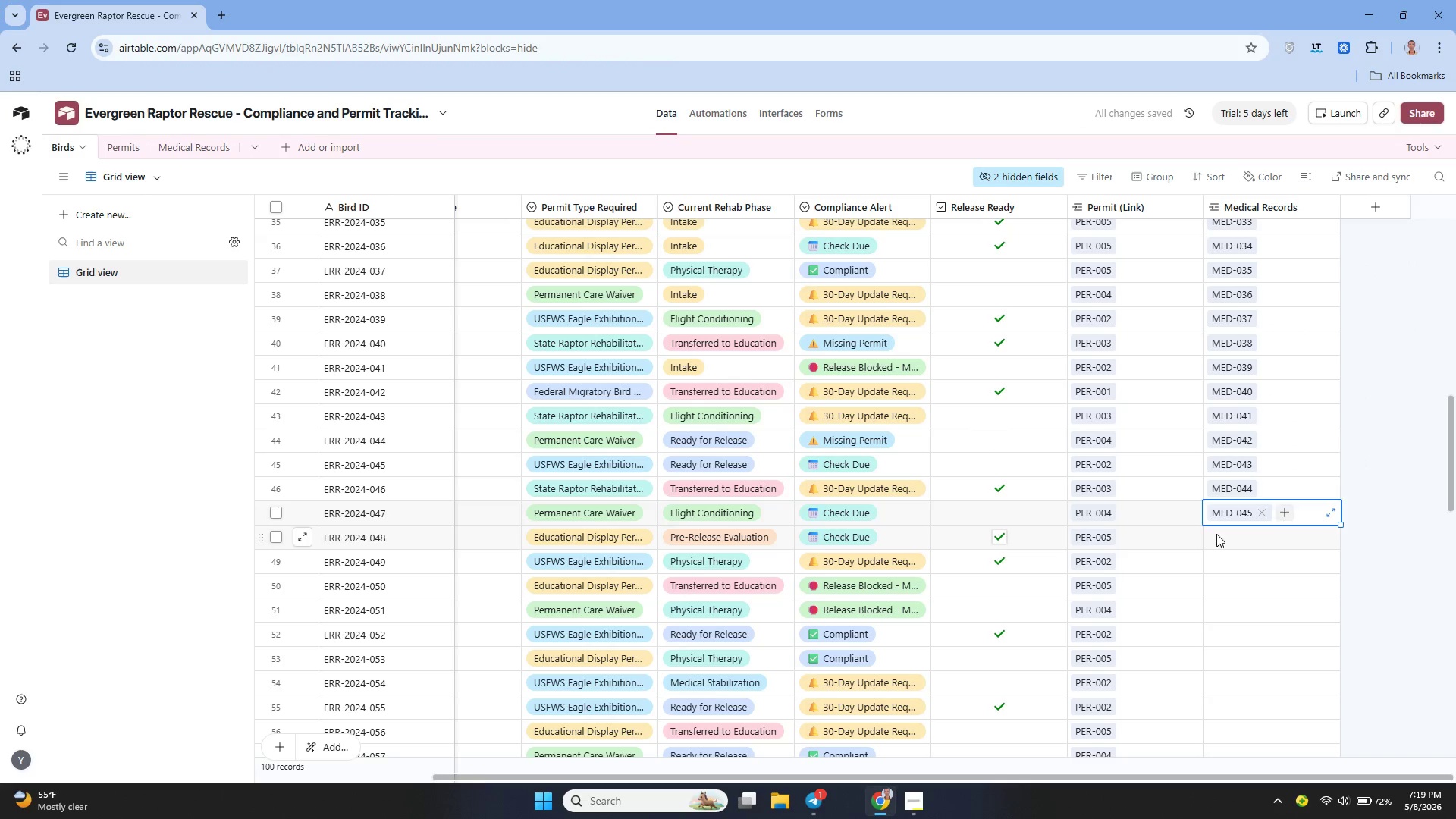 
double_click([1216, 534])
 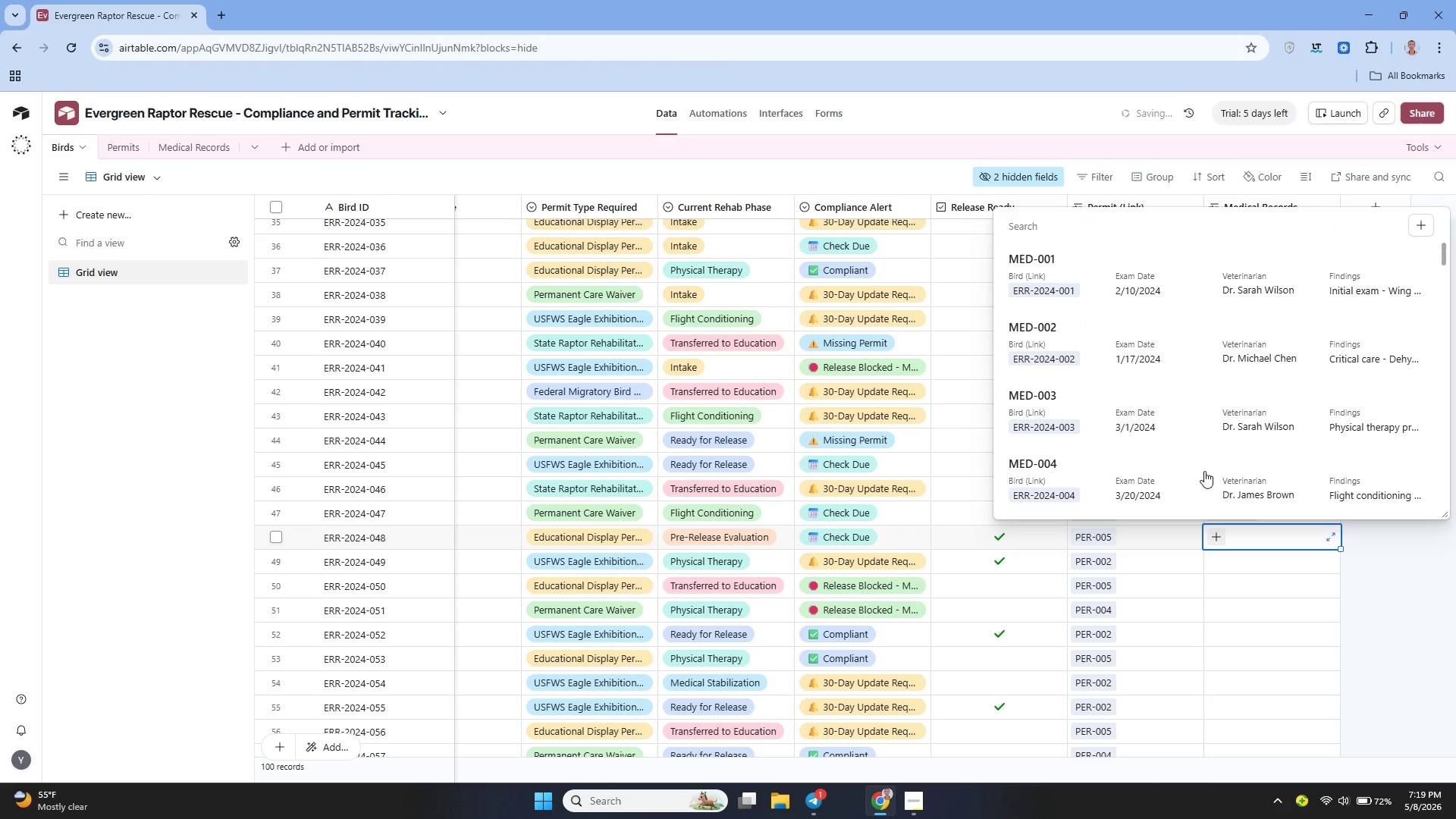 
scroll: coordinate [1200, 441], scroll_direction: down, amount: 35.0
 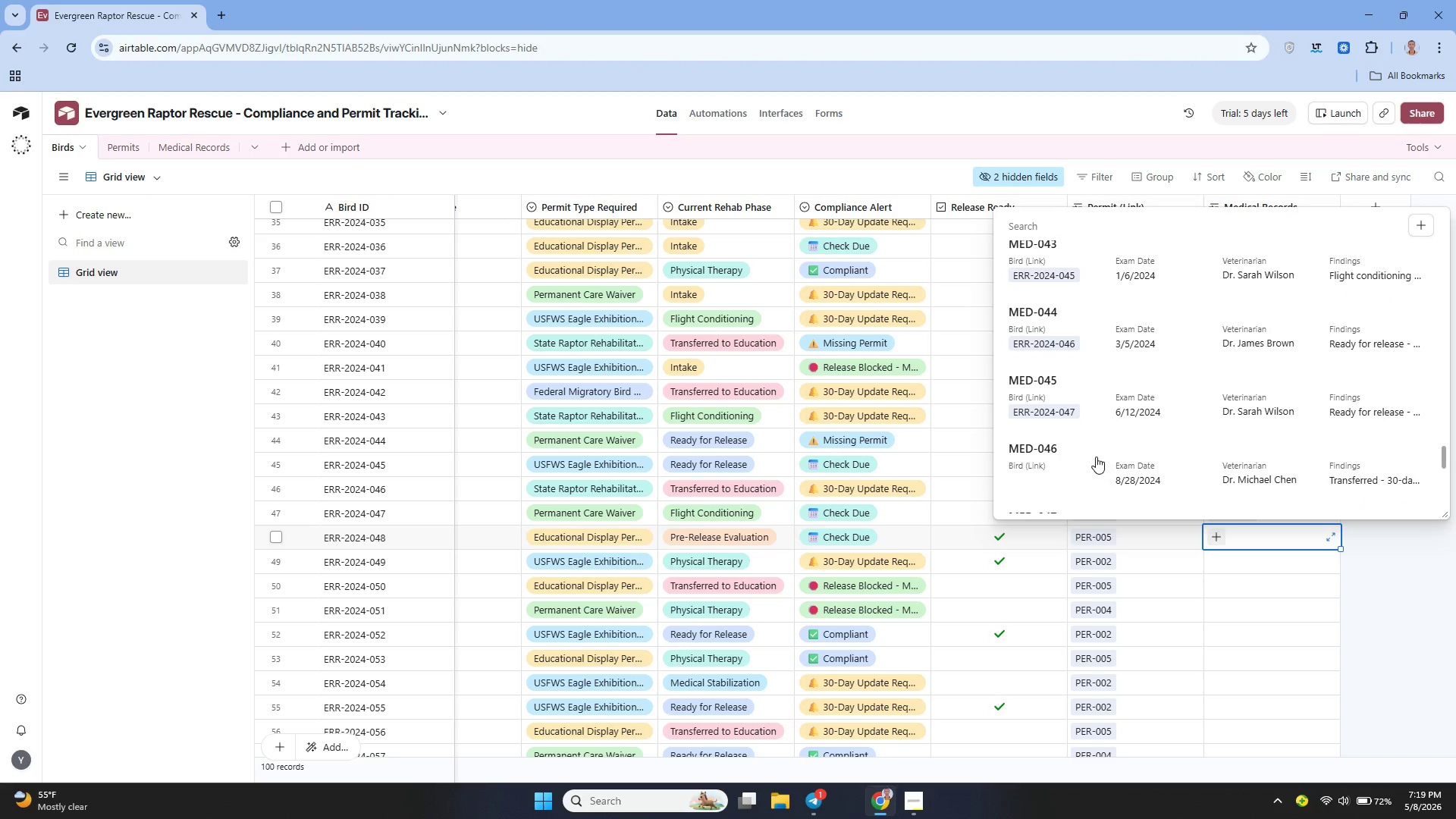 
left_click([1094, 453])
 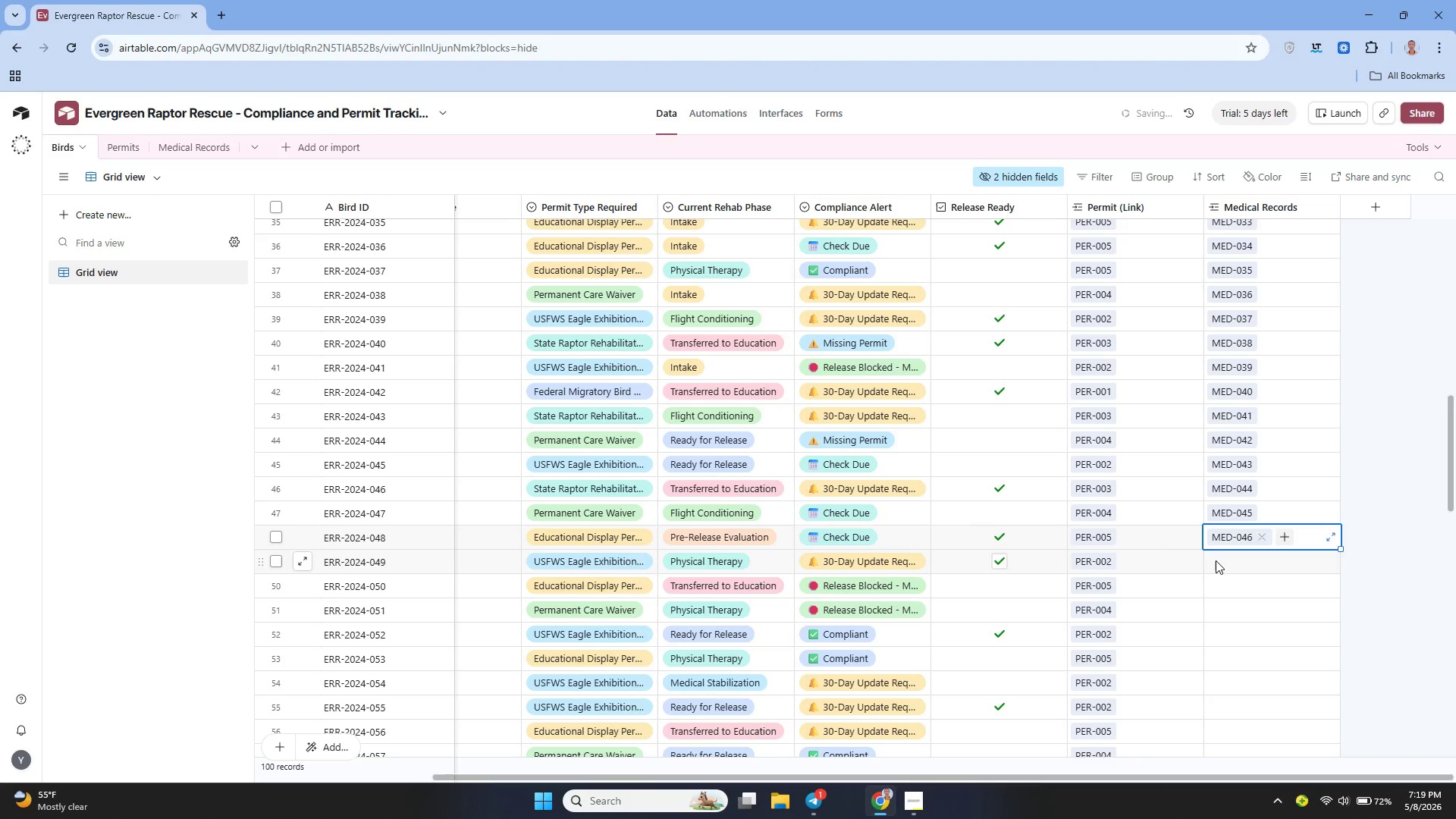 
left_click([1214, 557])
 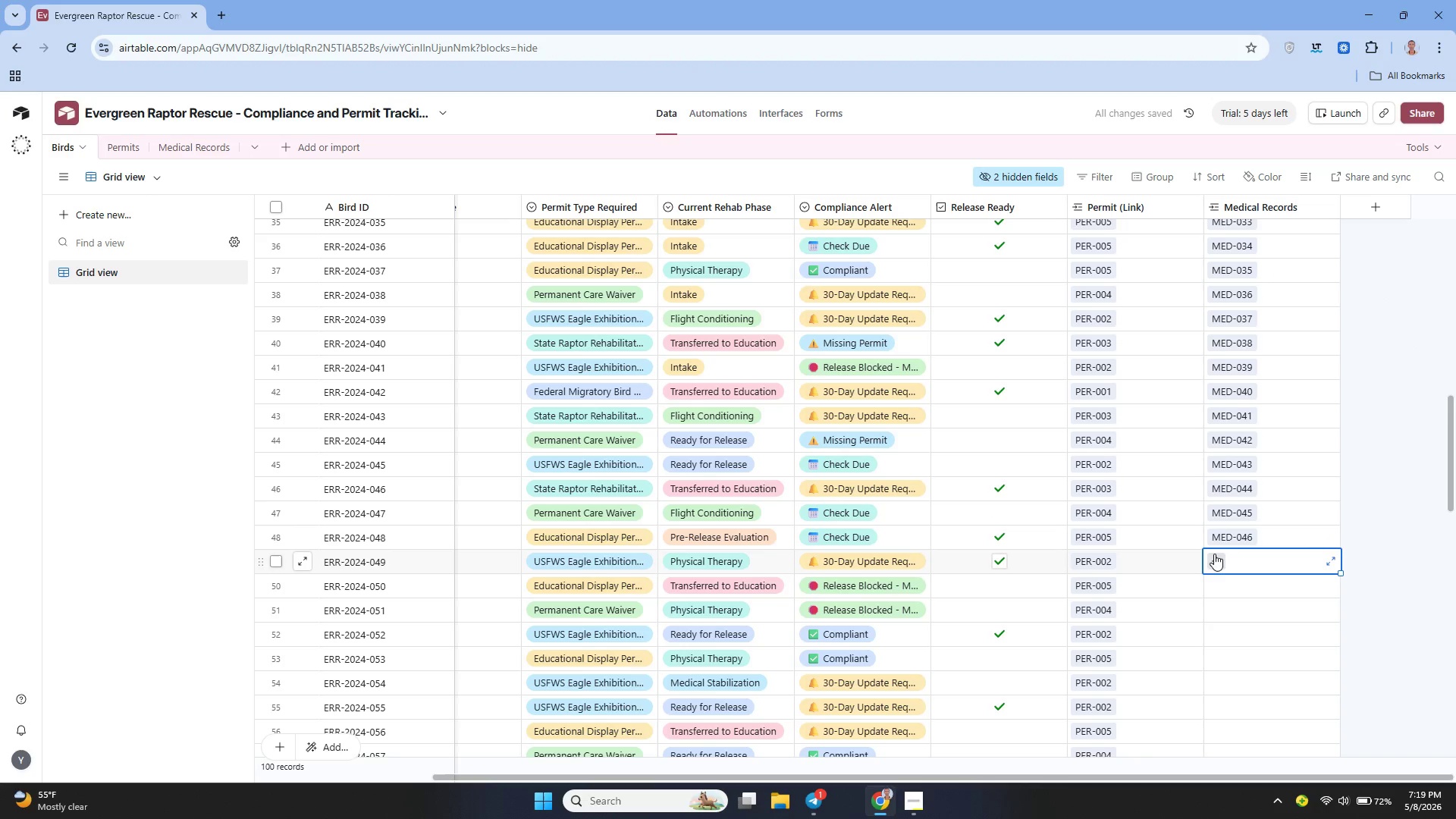 
left_click([1214, 555])
 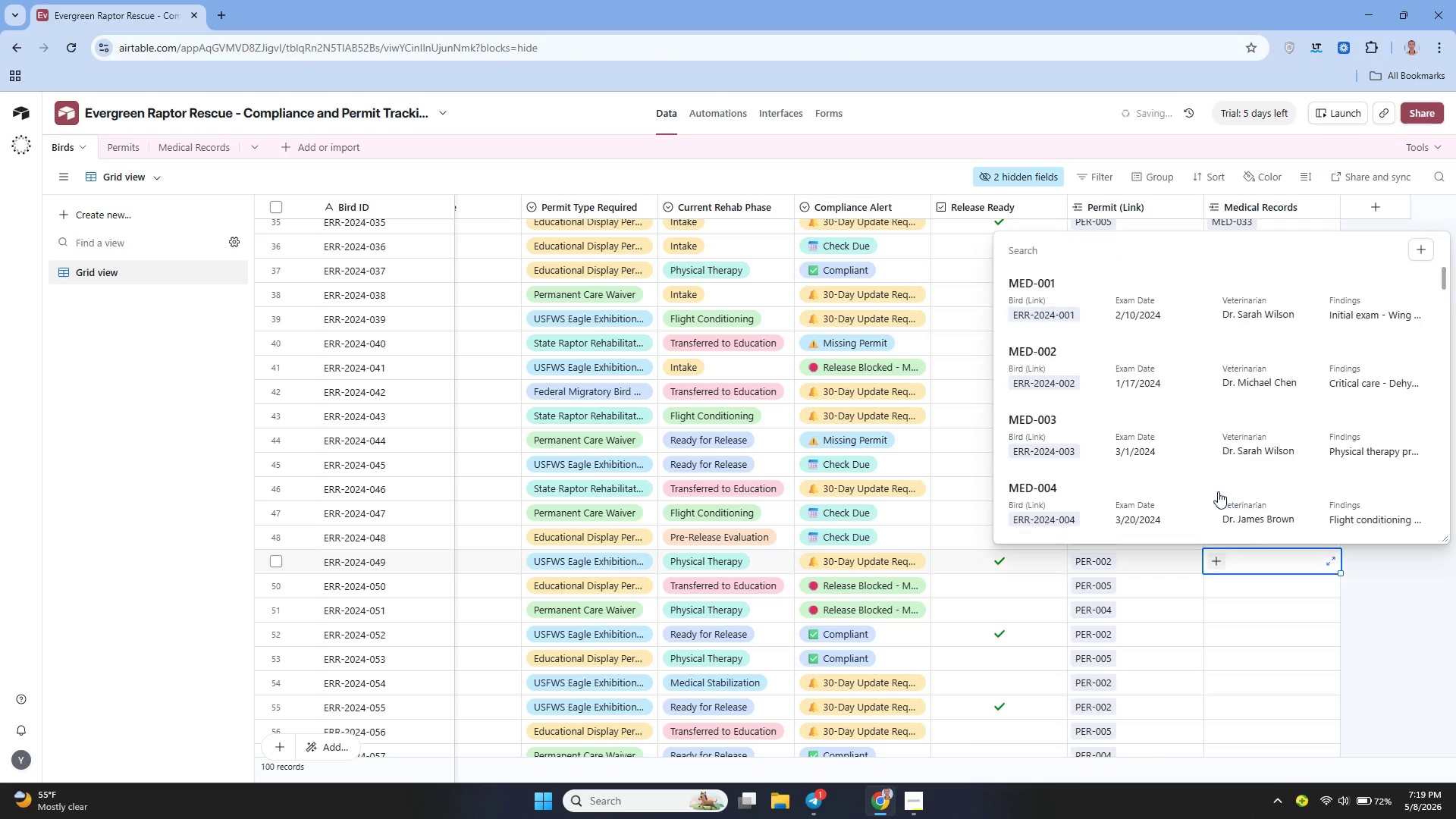 
scroll: coordinate [1160, 499], scroll_direction: down, amount: 43.0
 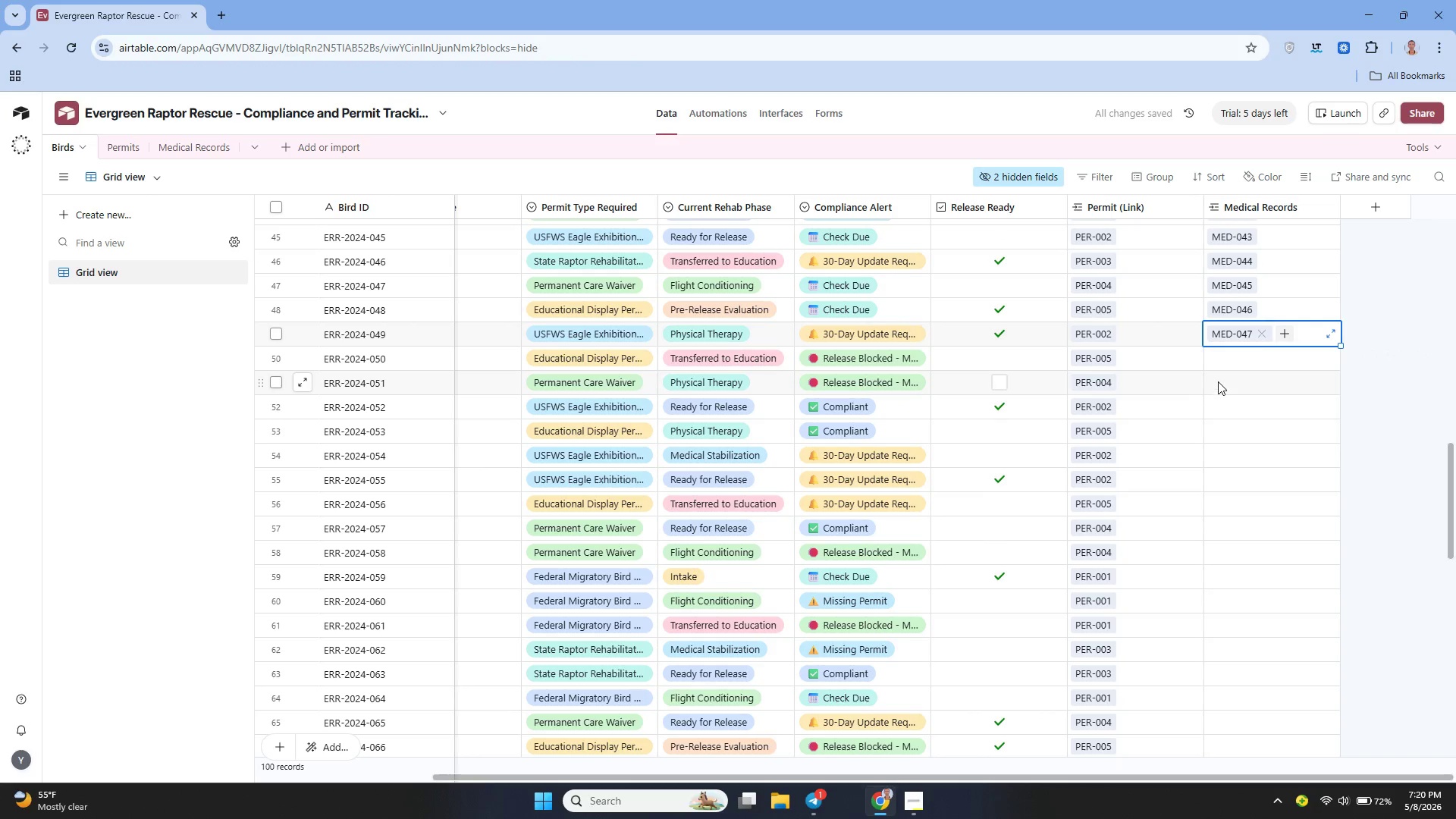 
left_click([1217, 366])
 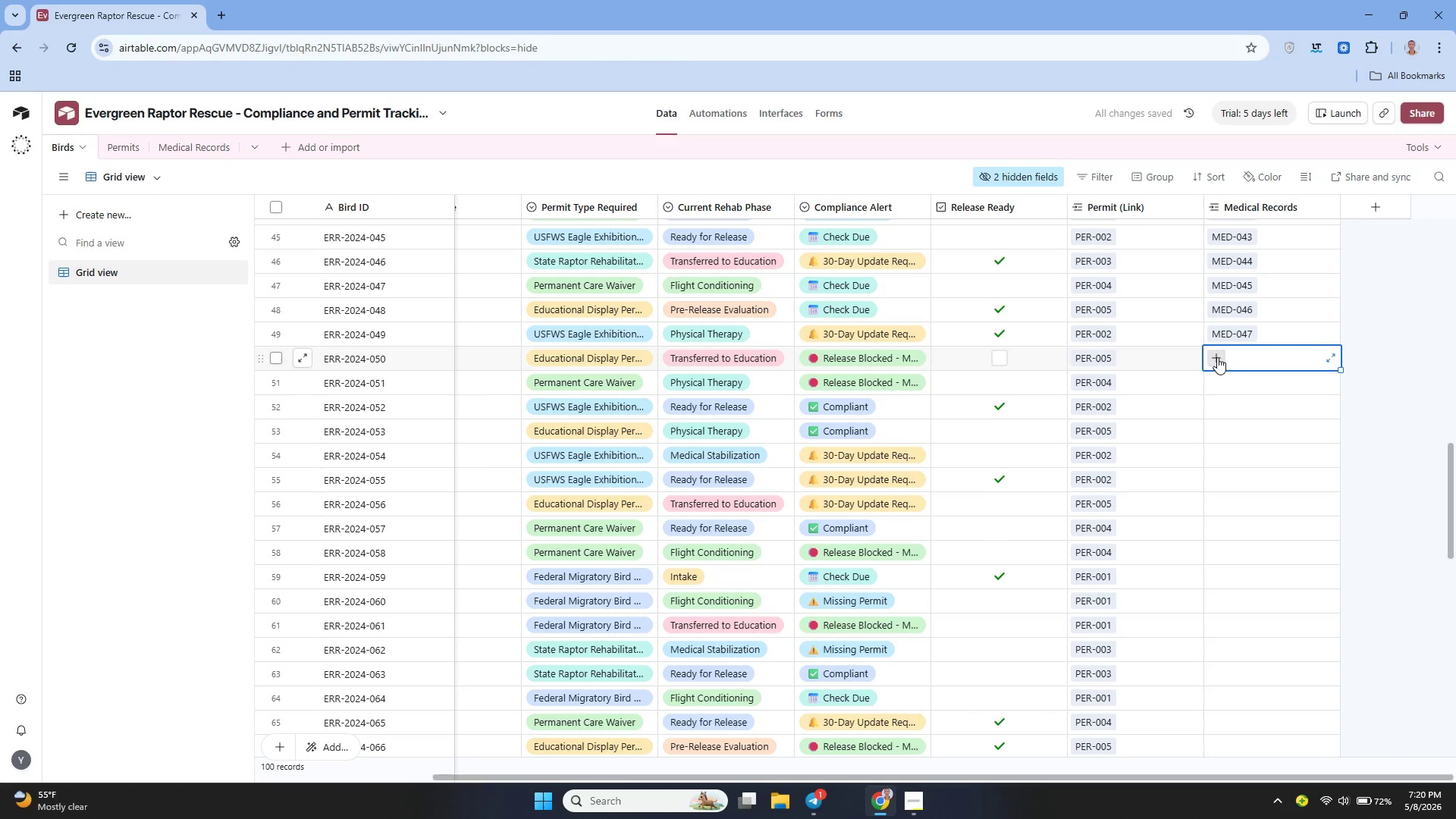 
left_click([1217, 357])
 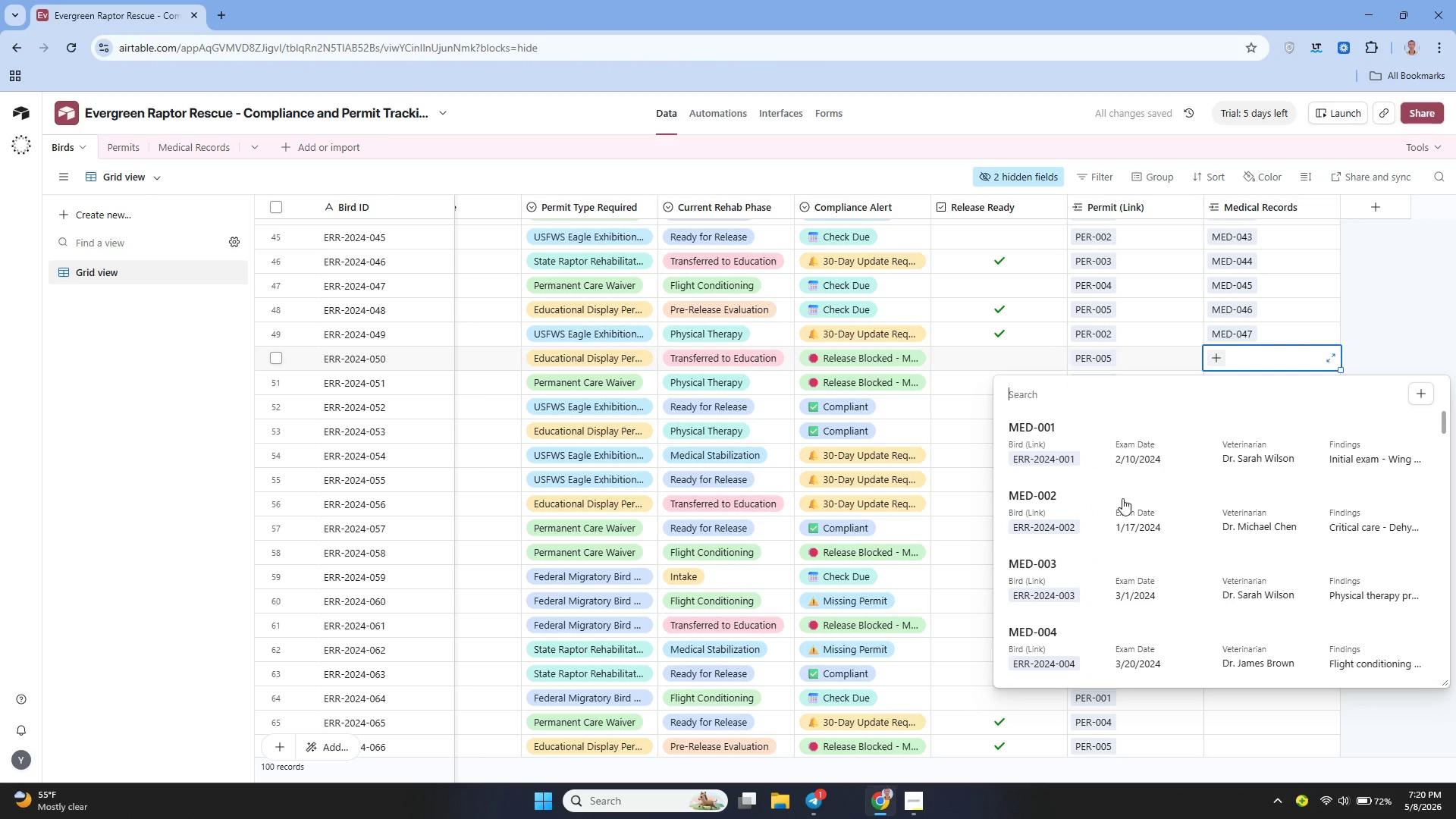 
scroll: coordinate [1103, 536], scroll_direction: down, amount: 41.0
 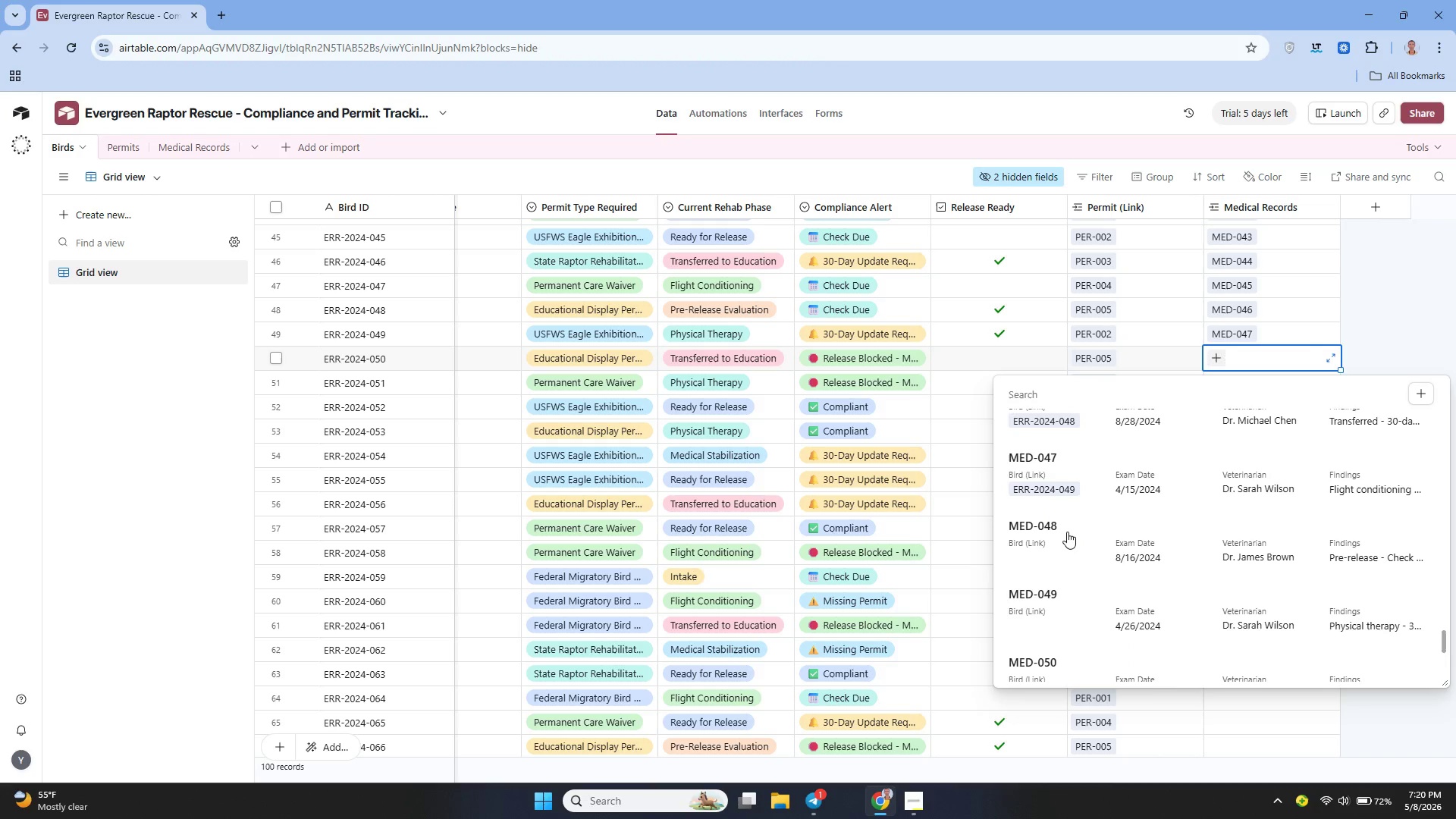 
left_click([1067, 532])
 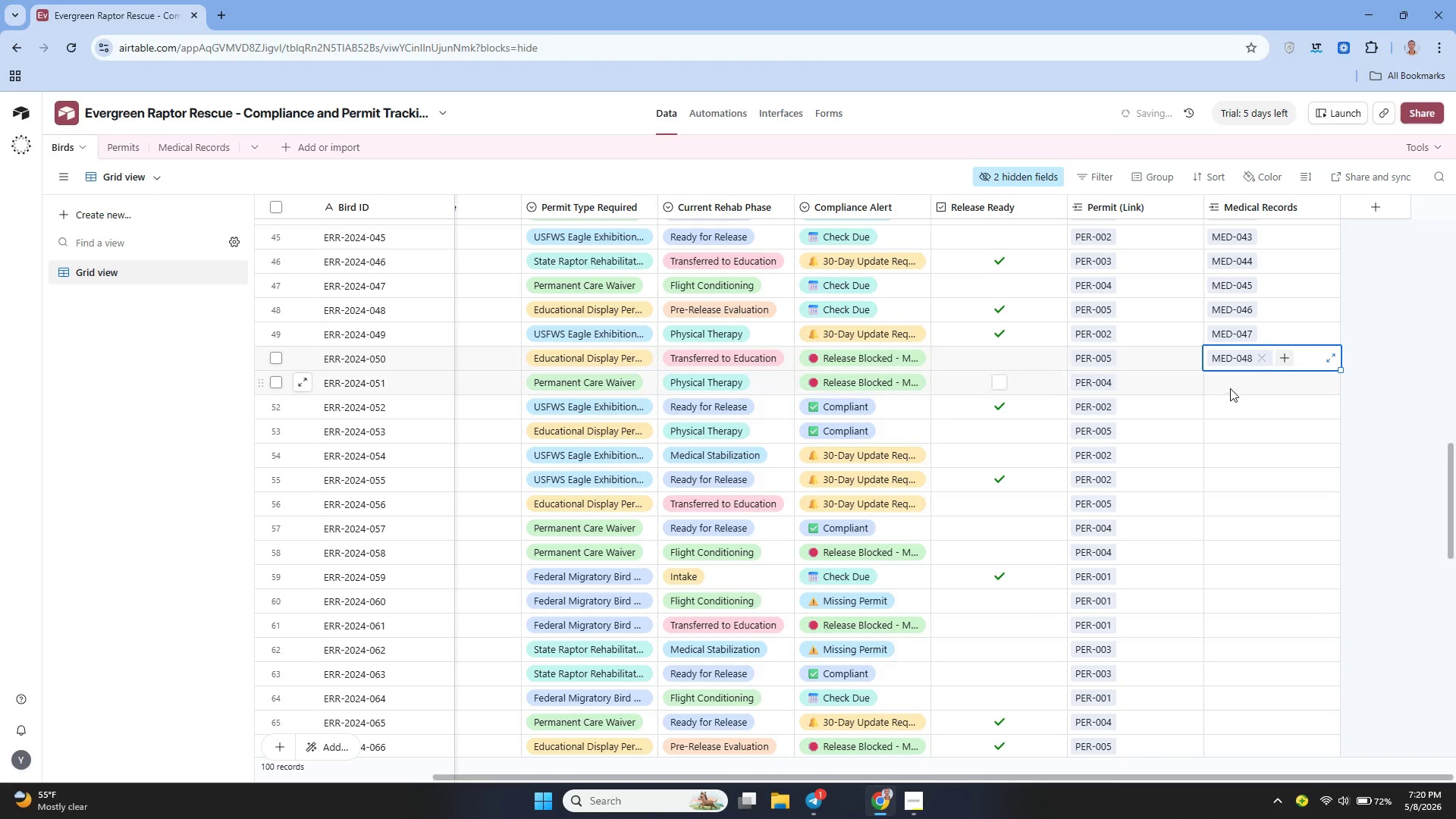 
left_click([1230, 388])
 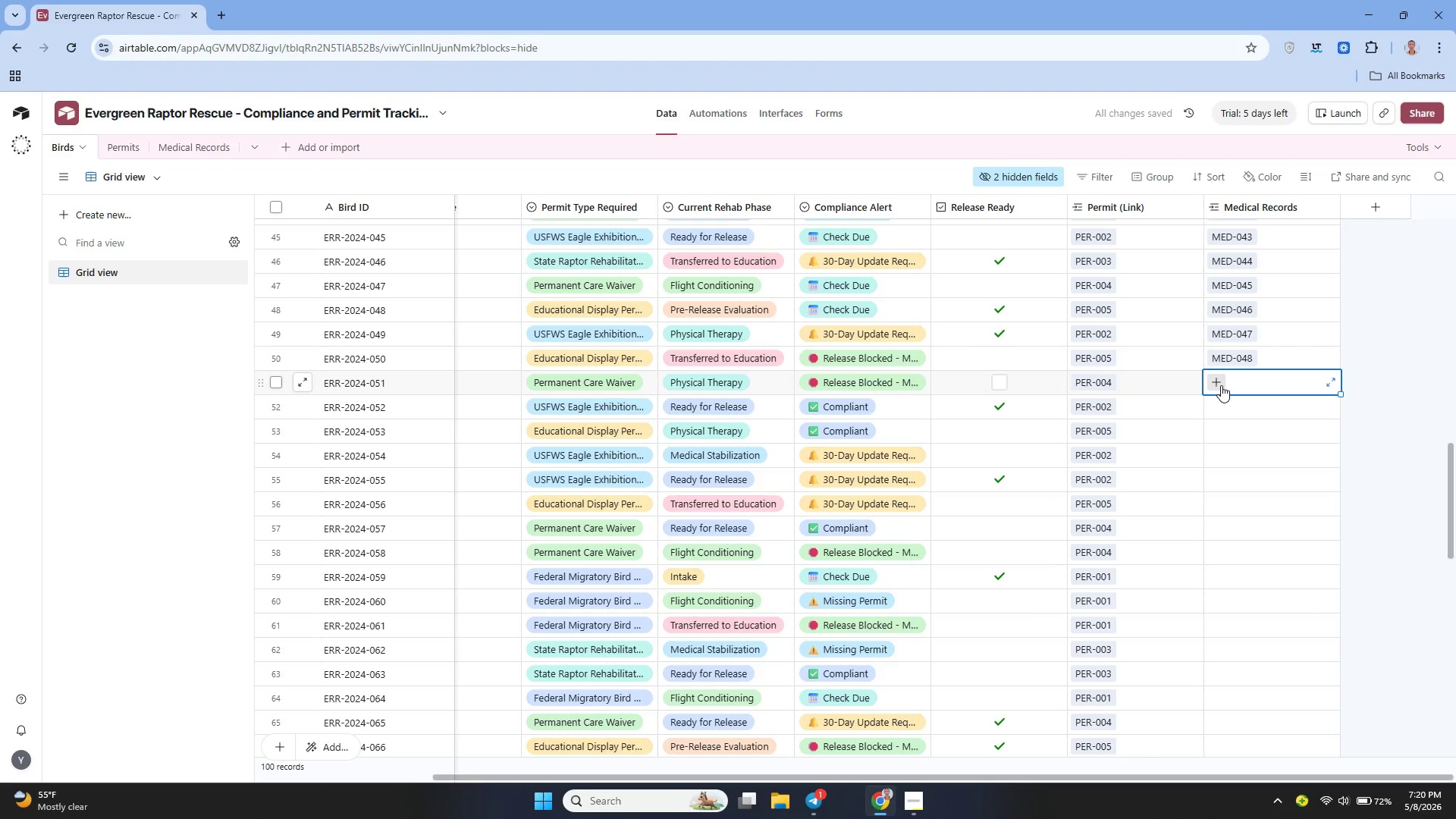 
left_click([1220, 385])
 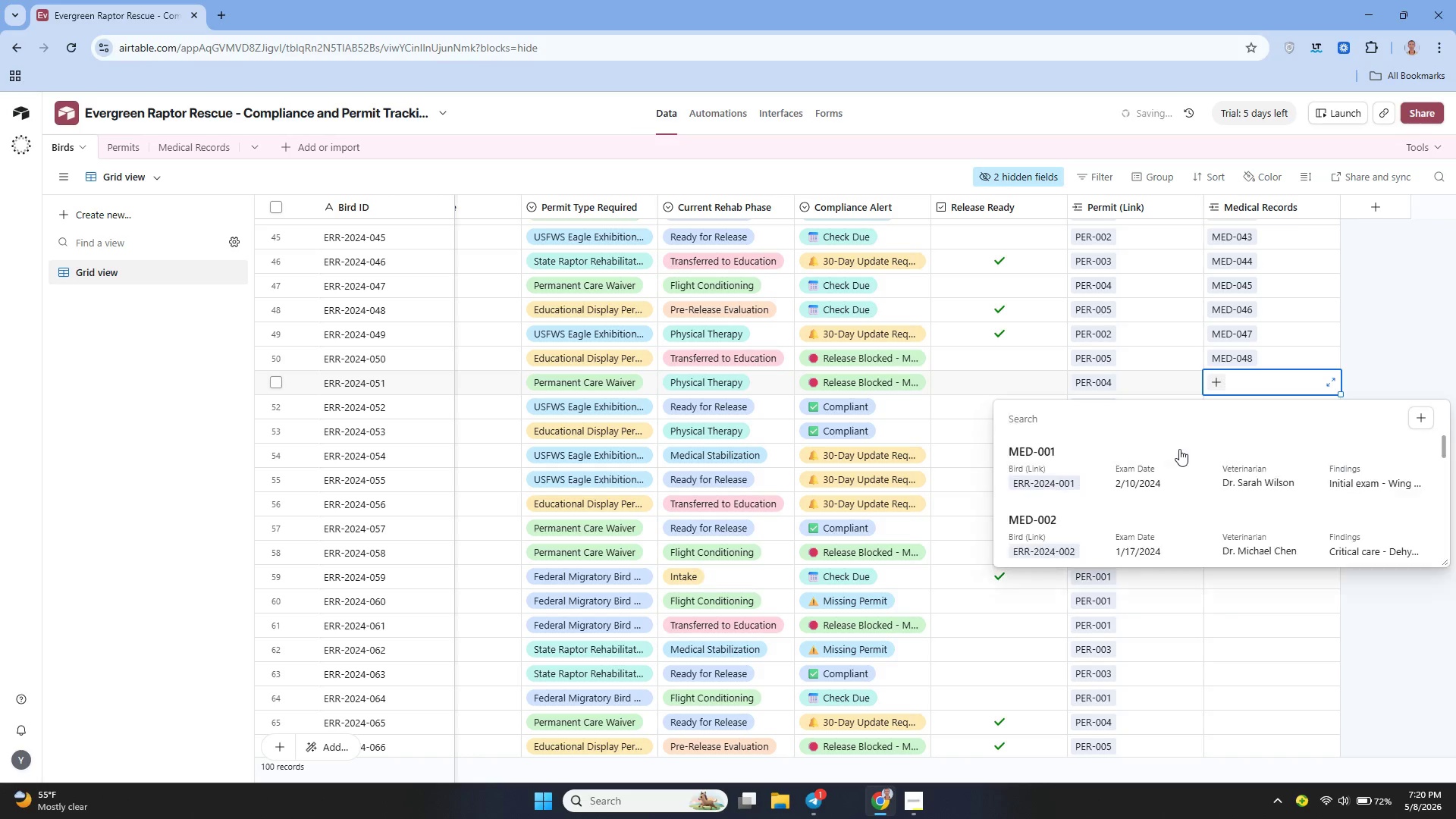 
scroll: coordinate [1143, 518], scroll_direction: down, amount: 21.0
 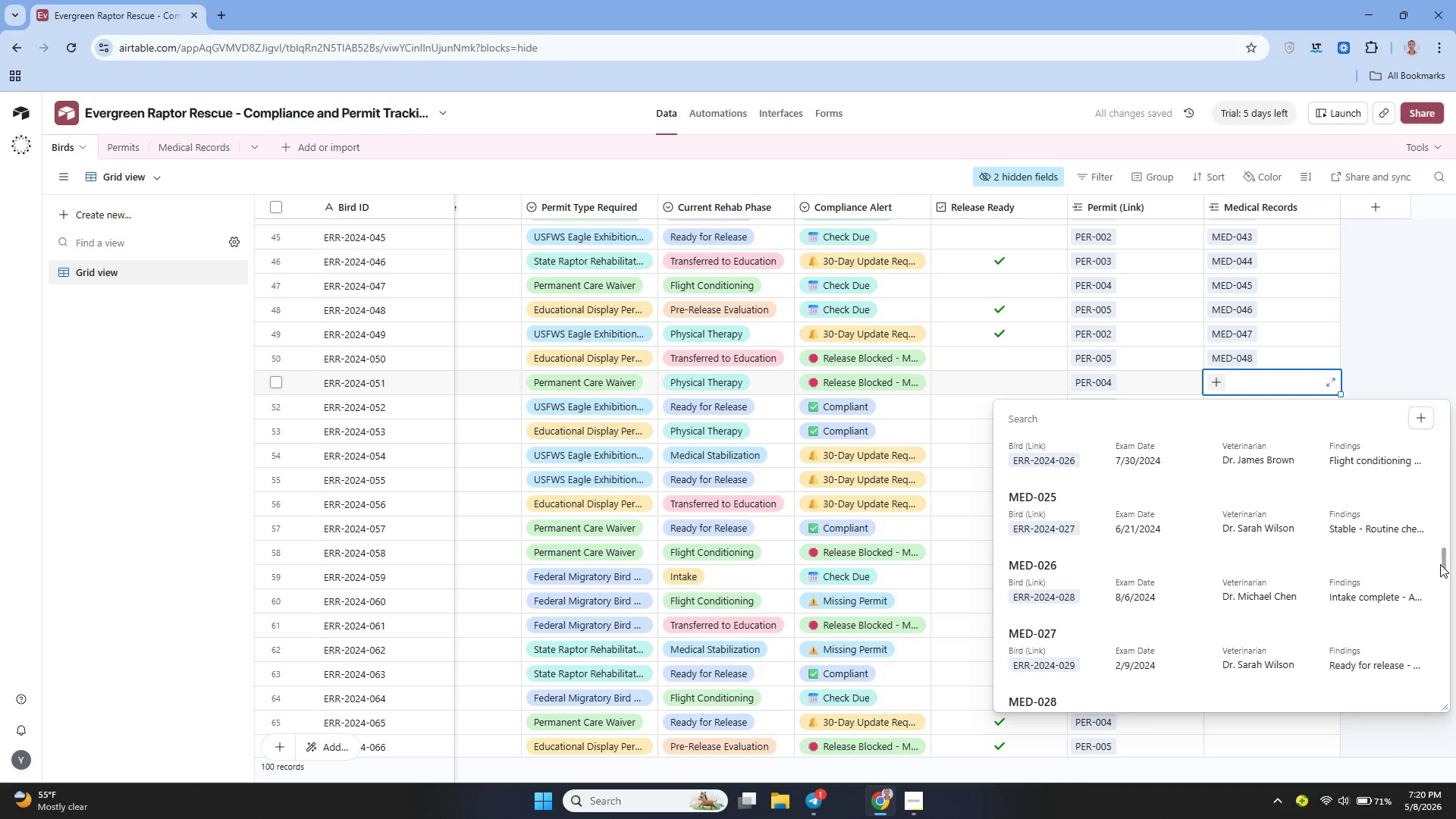 
left_click_drag(start_coordinate=[1444, 567], to_coordinate=[1442, 642])
 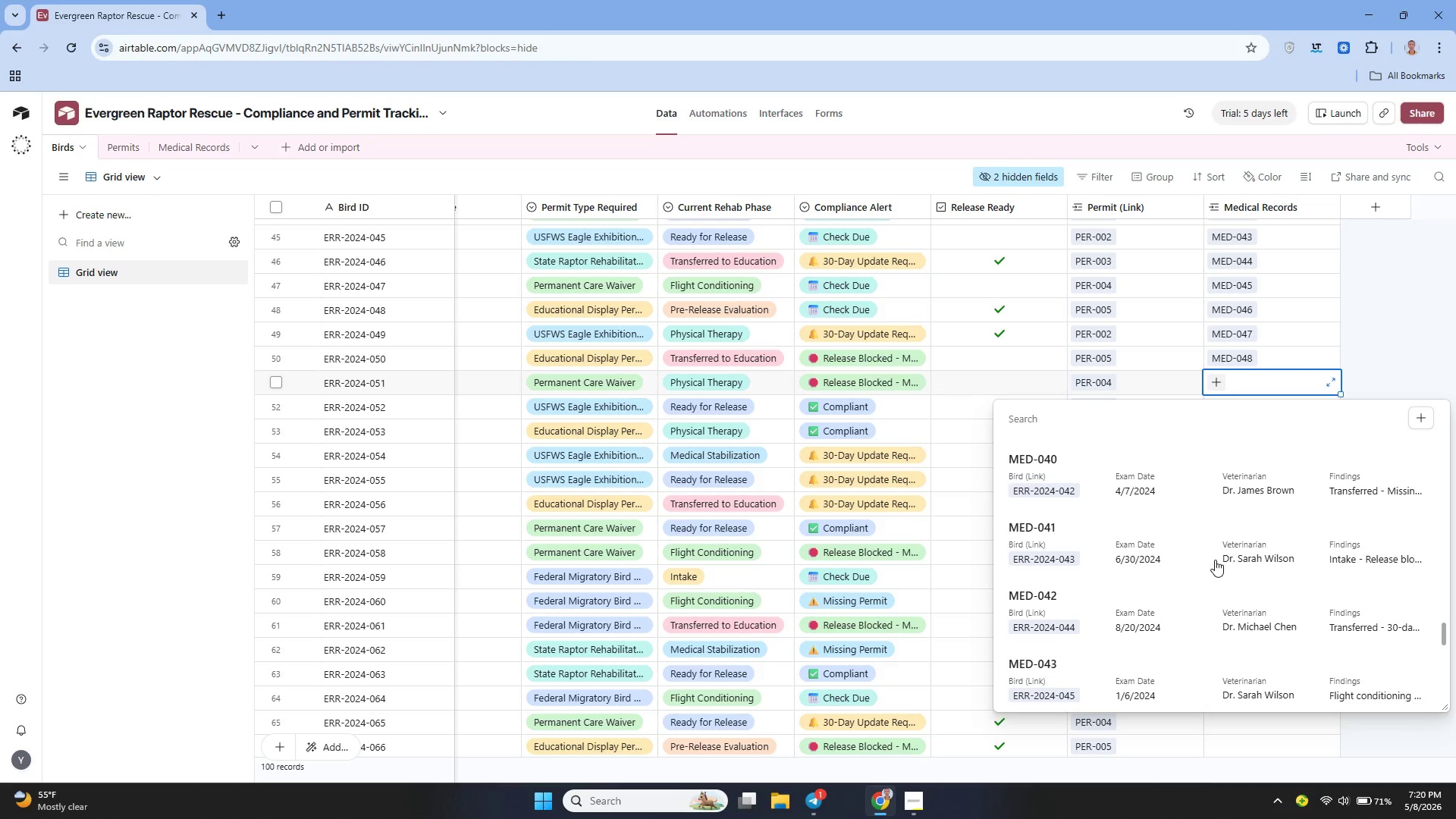 
scroll: coordinate [1125, 590], scroll_direction: down, amount: 9.0
 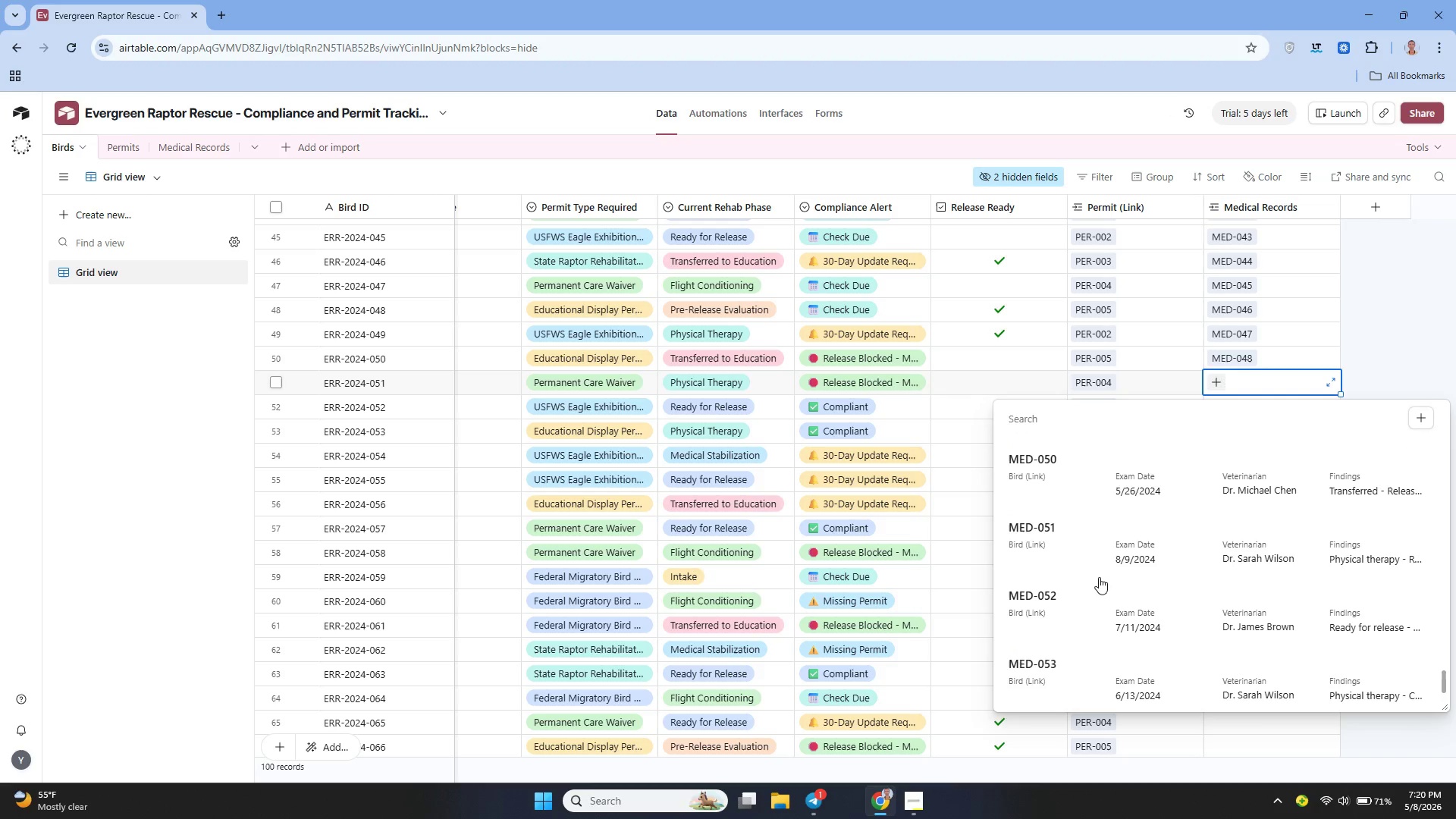 
scroll: coordinate [1105, 568], scroll_direction: up, amount: 1.0
 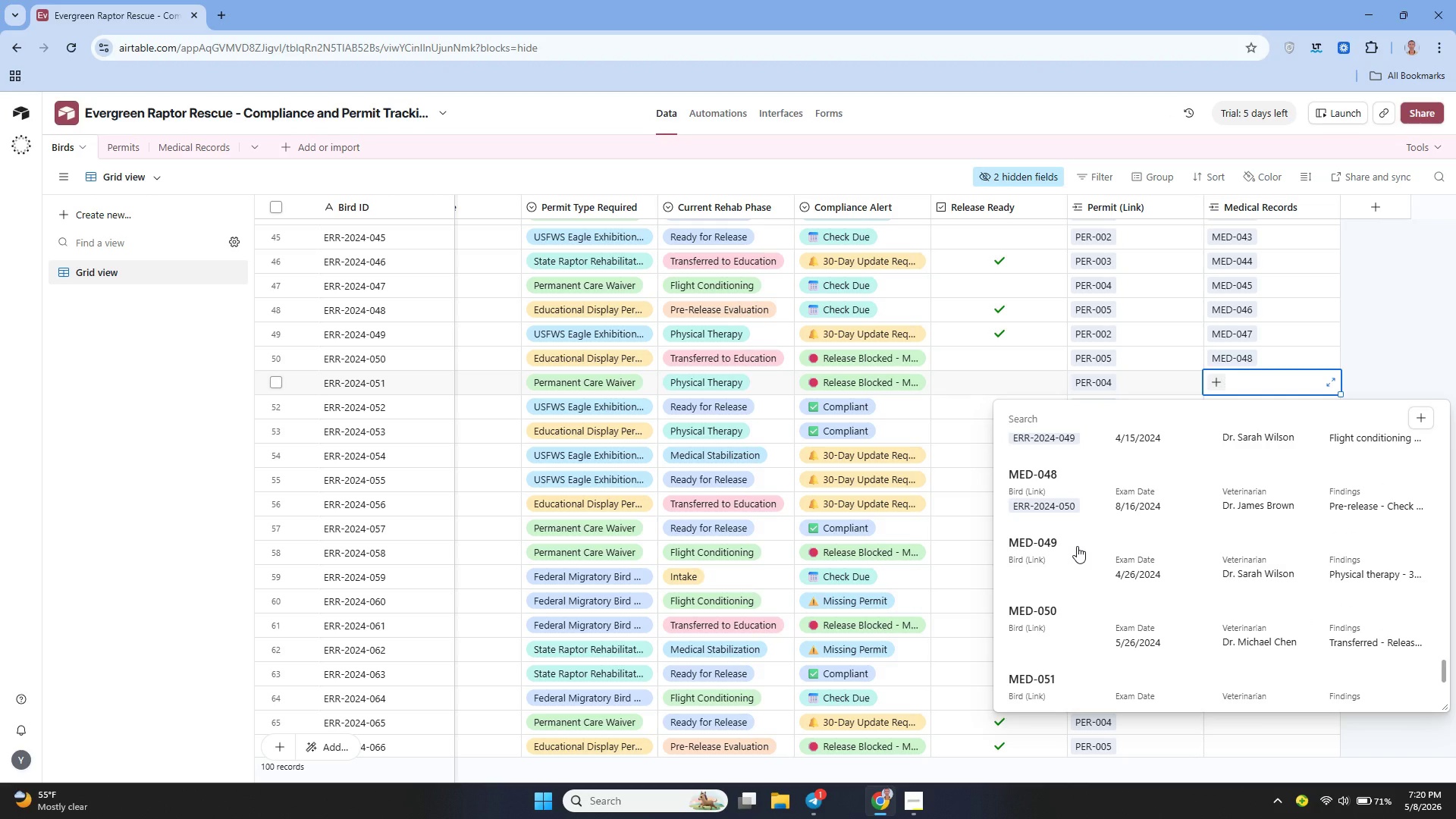 
left_click([1077, 546])
 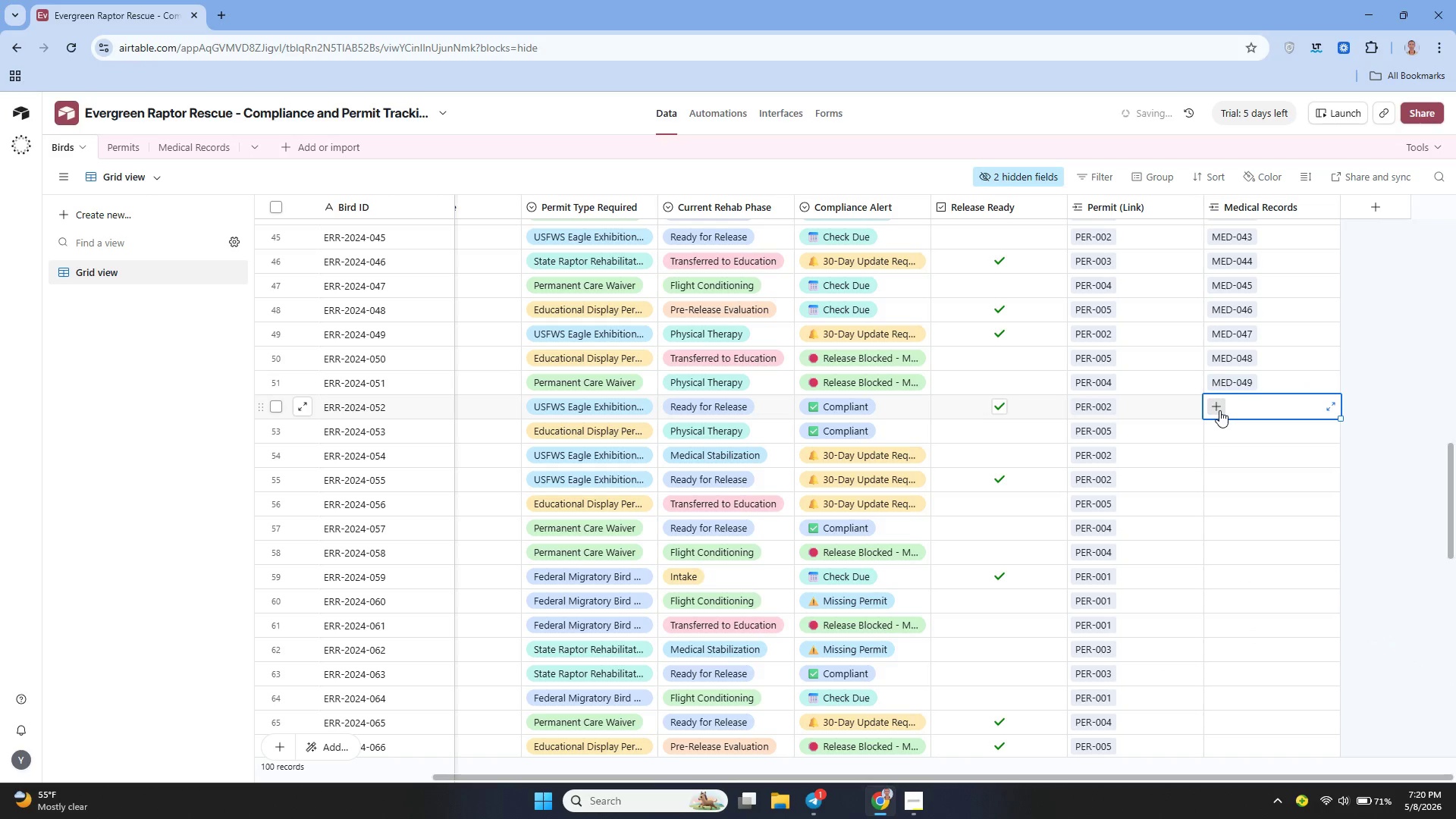 
left_click([1219, 410])
 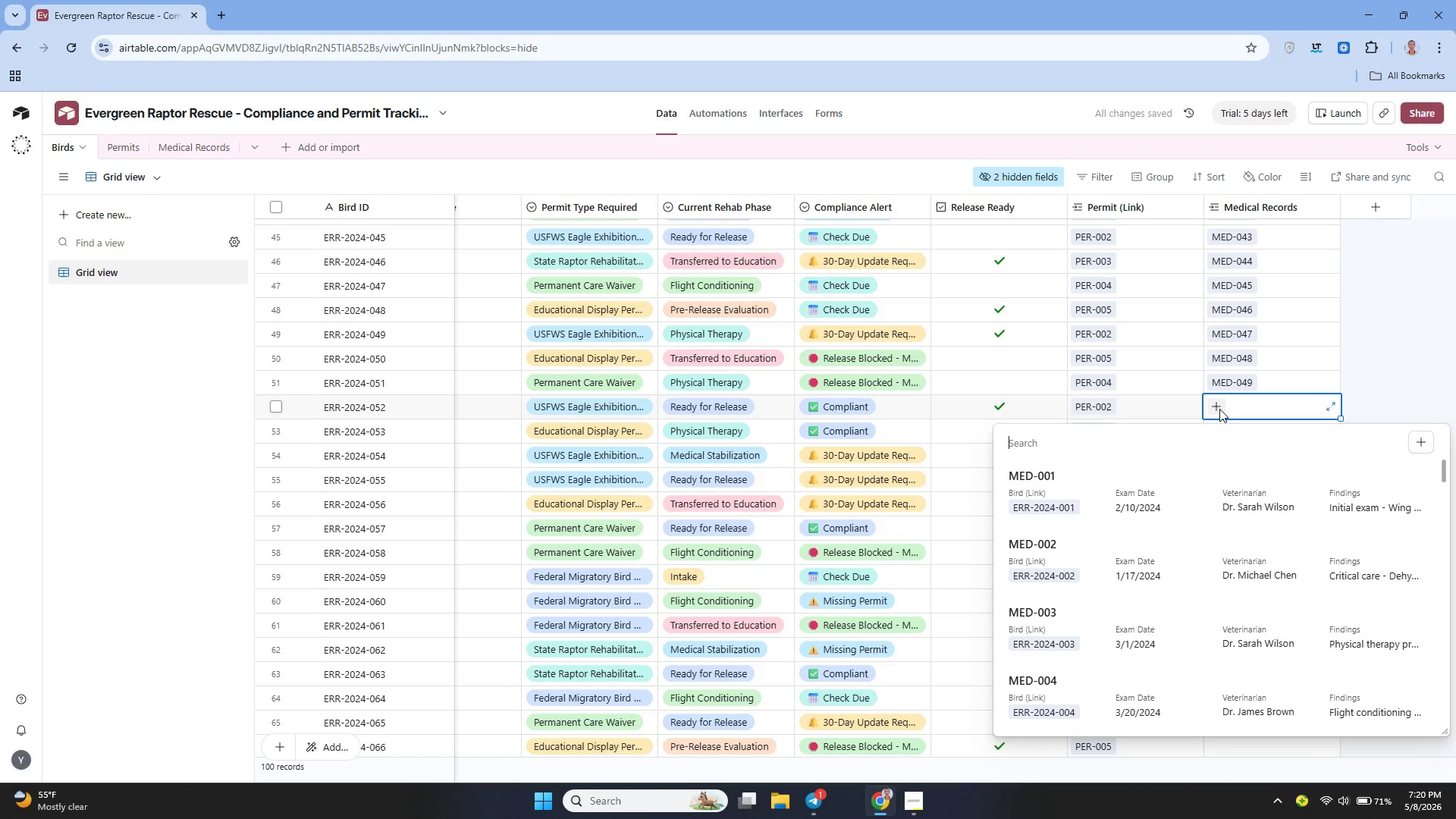 
wait(7.88)
 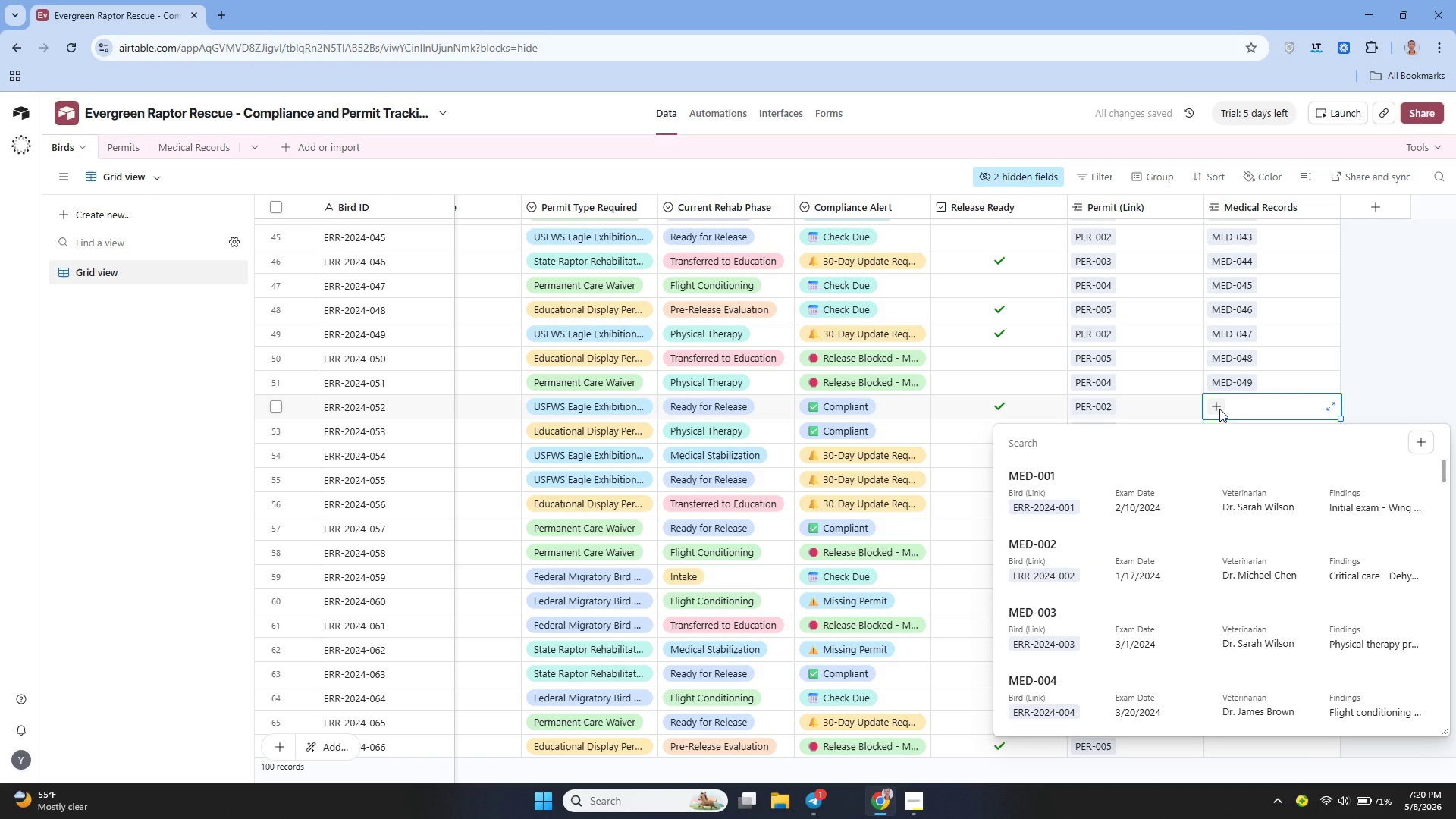 
scroll: coordinate [1197, 303], scroll_direction: up, amount: 19.0
 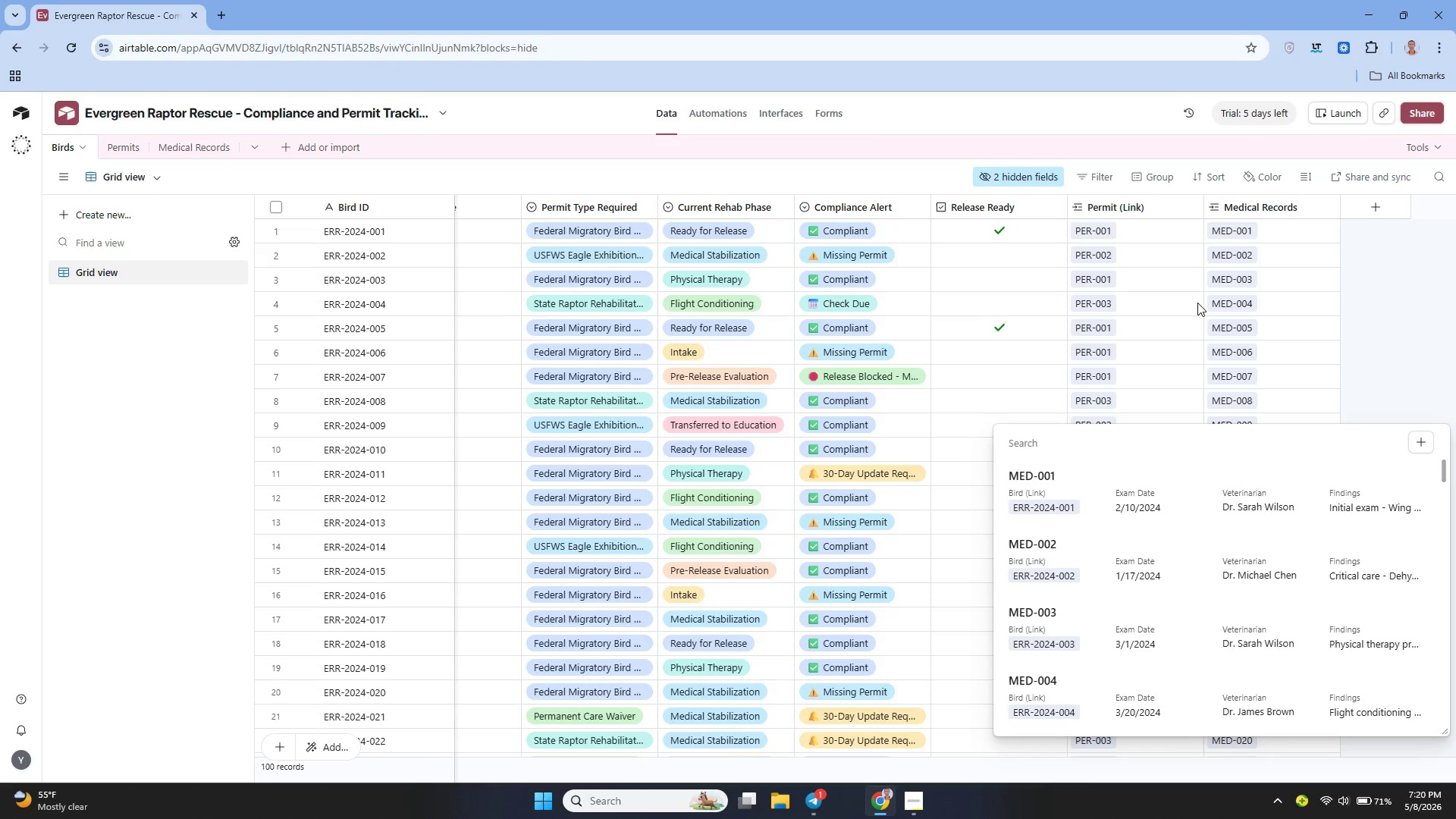 
scroll: coordinate [1197, 303], scroll_direction: none, amount: 0.0
 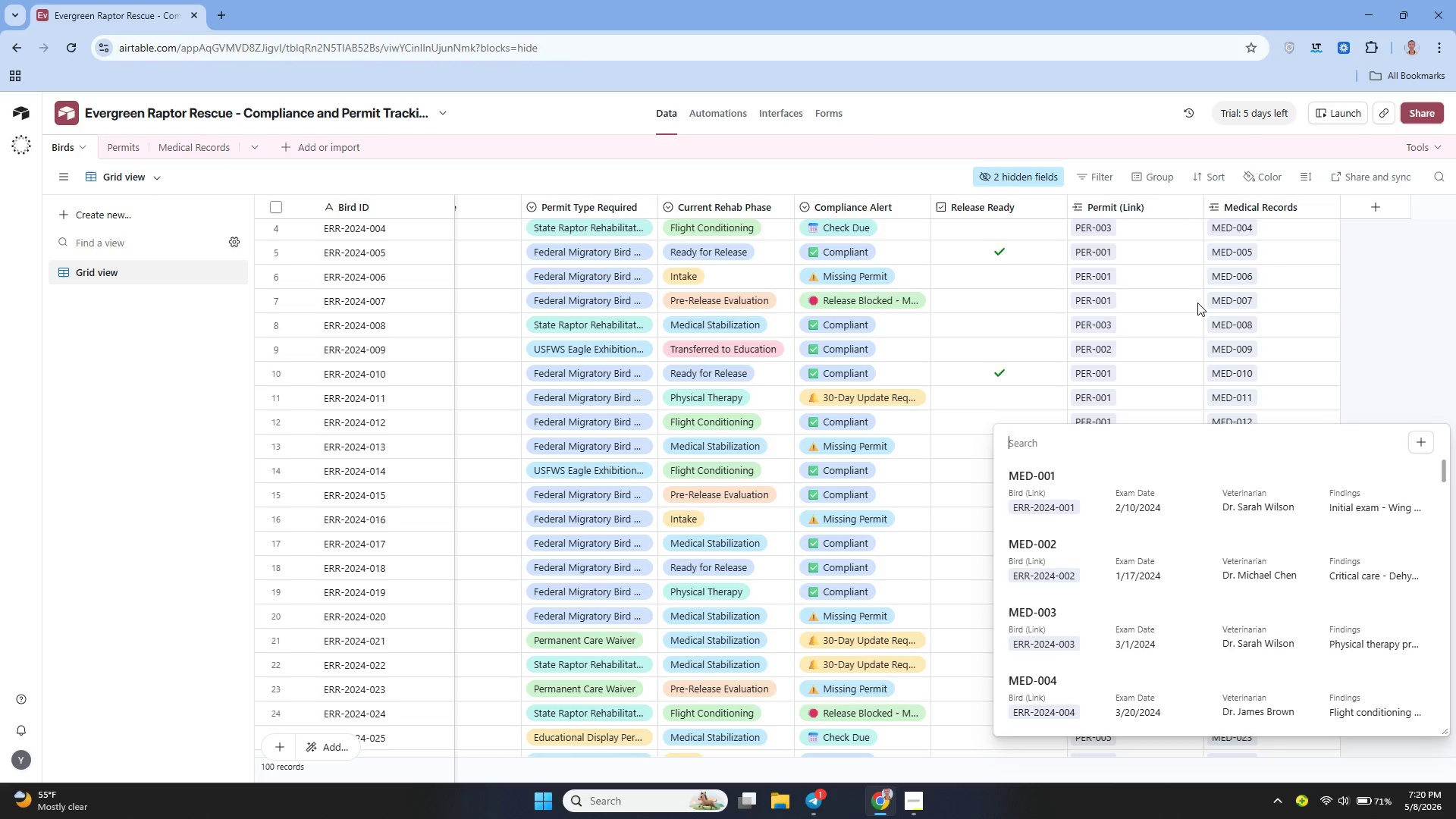 
scroll: coordinate [1198, 303], scroll_direction: down, amount: 10.0
 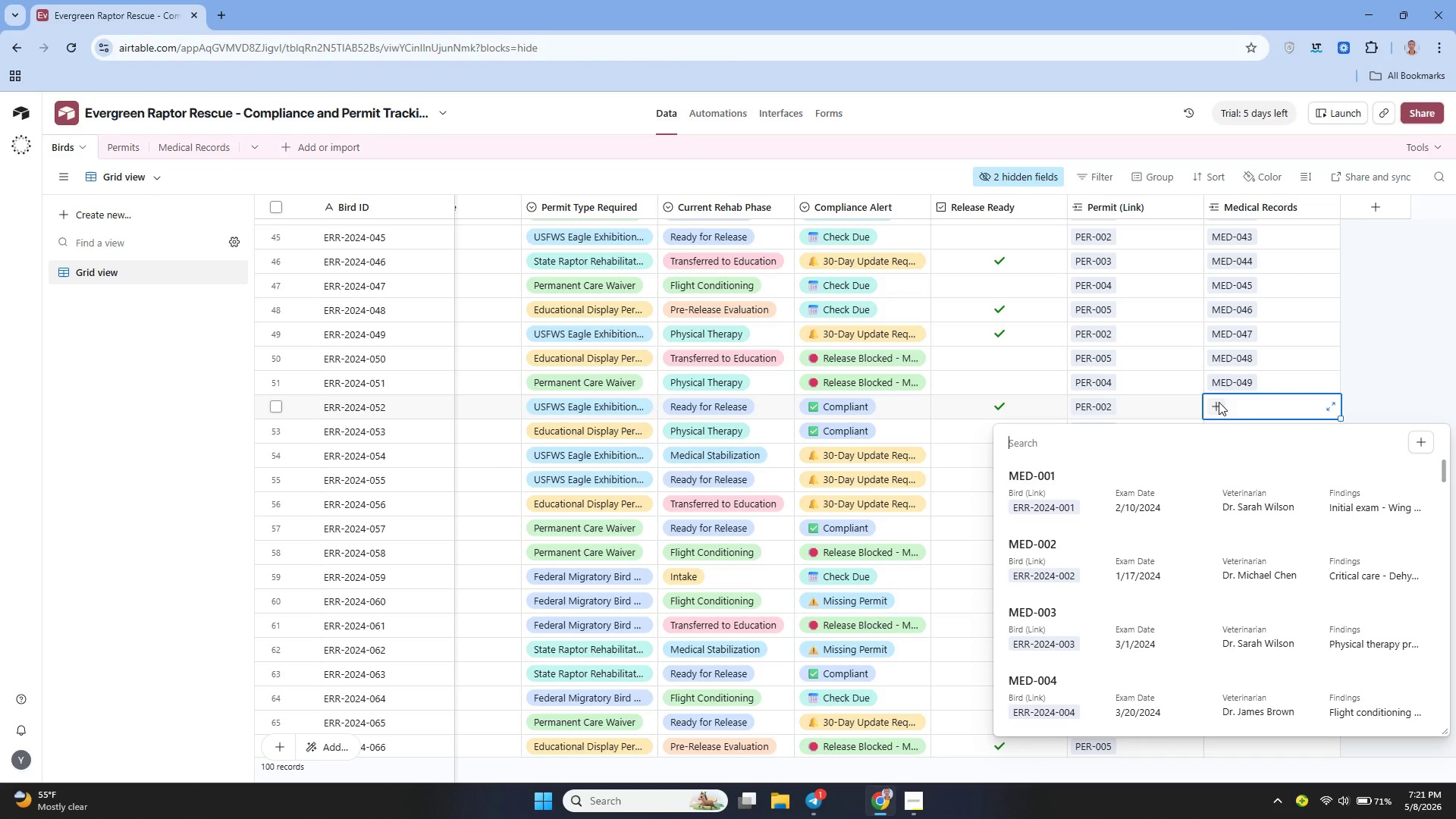 
wait(5.38)
 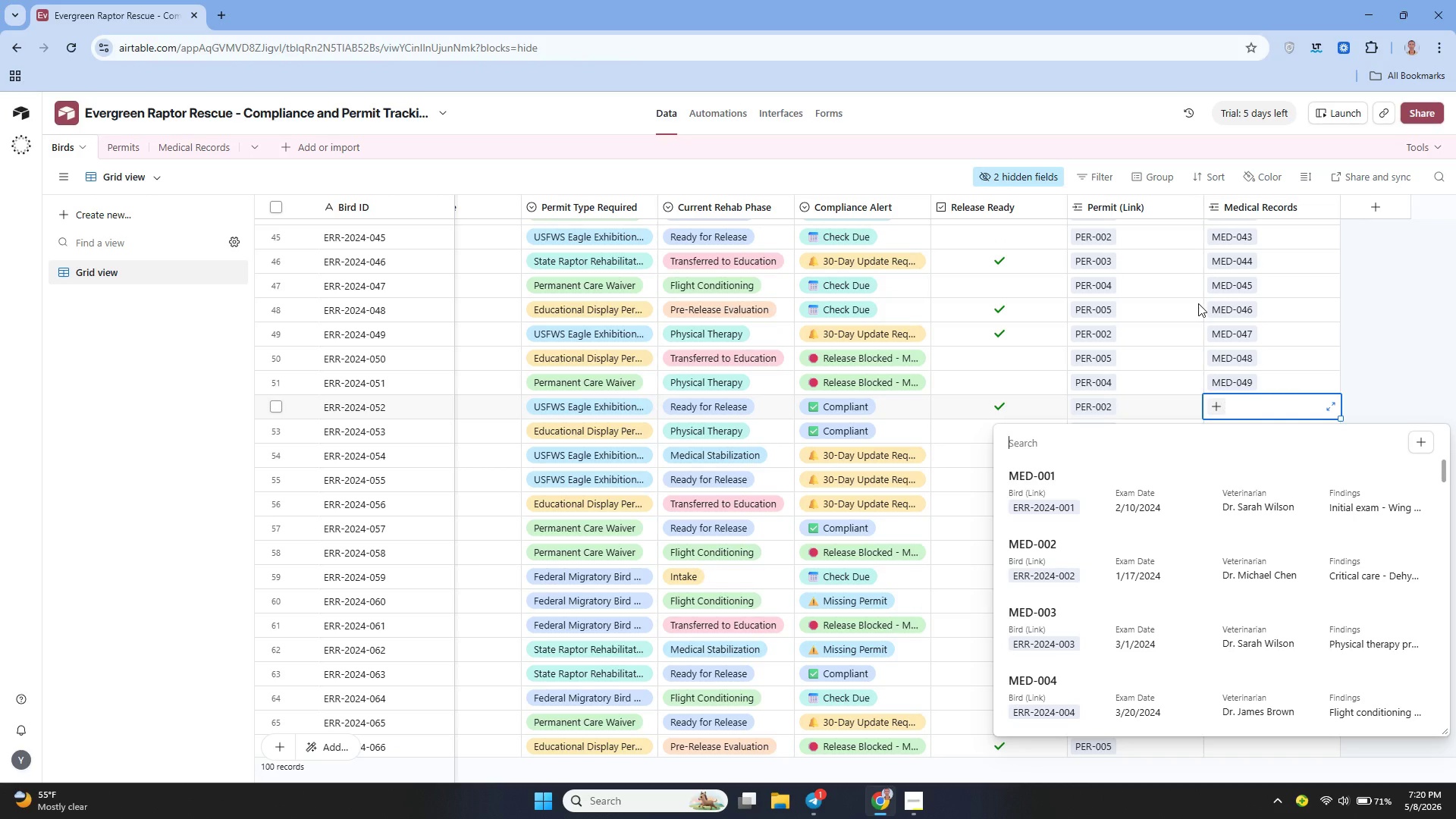 
scroll: coordinate [1177, 506], scroll_direction: down, amount: 46.0
 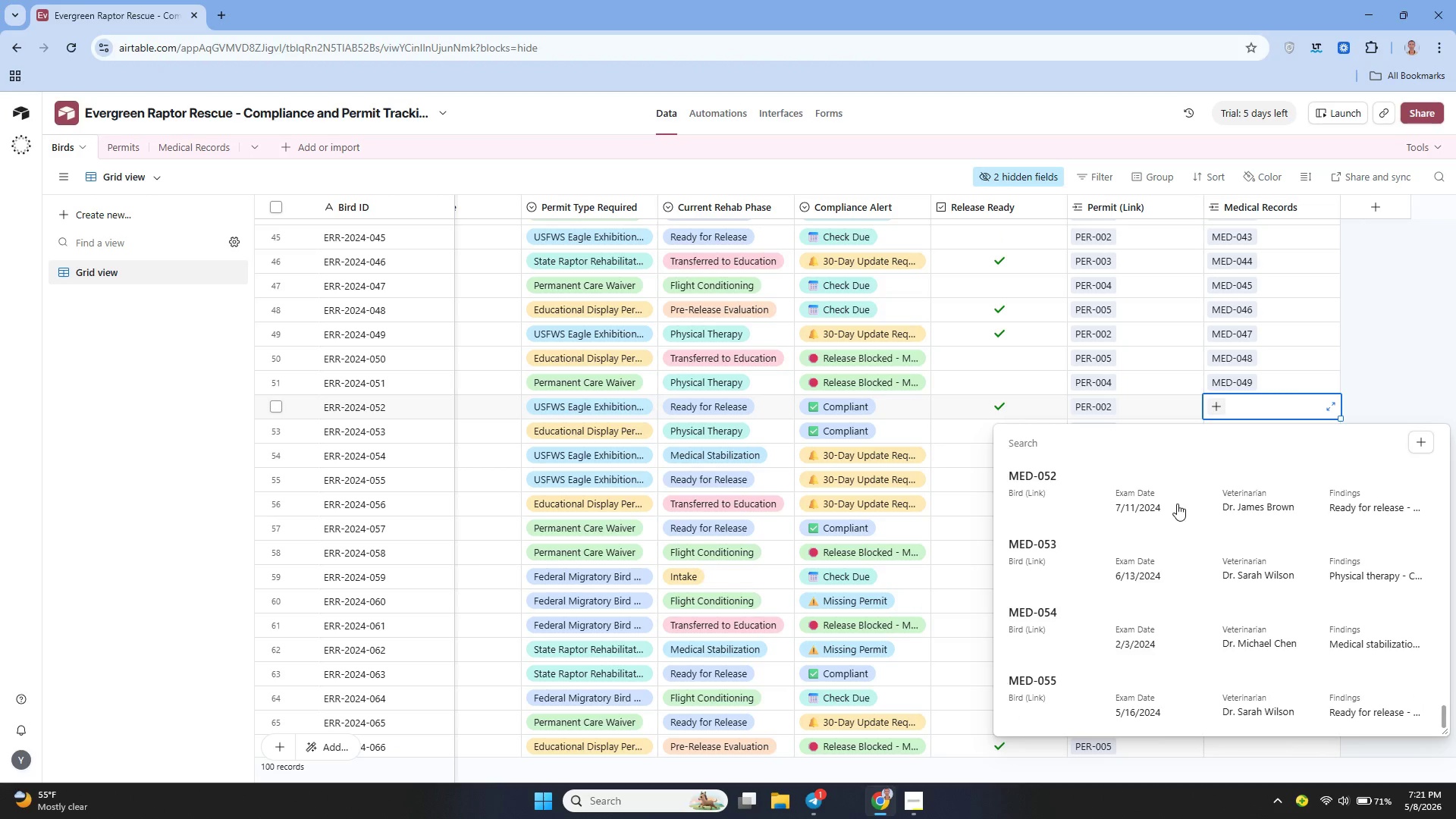 
scroll: coordinate [1137, 525], scroll_direction: up, amount: 2.0
 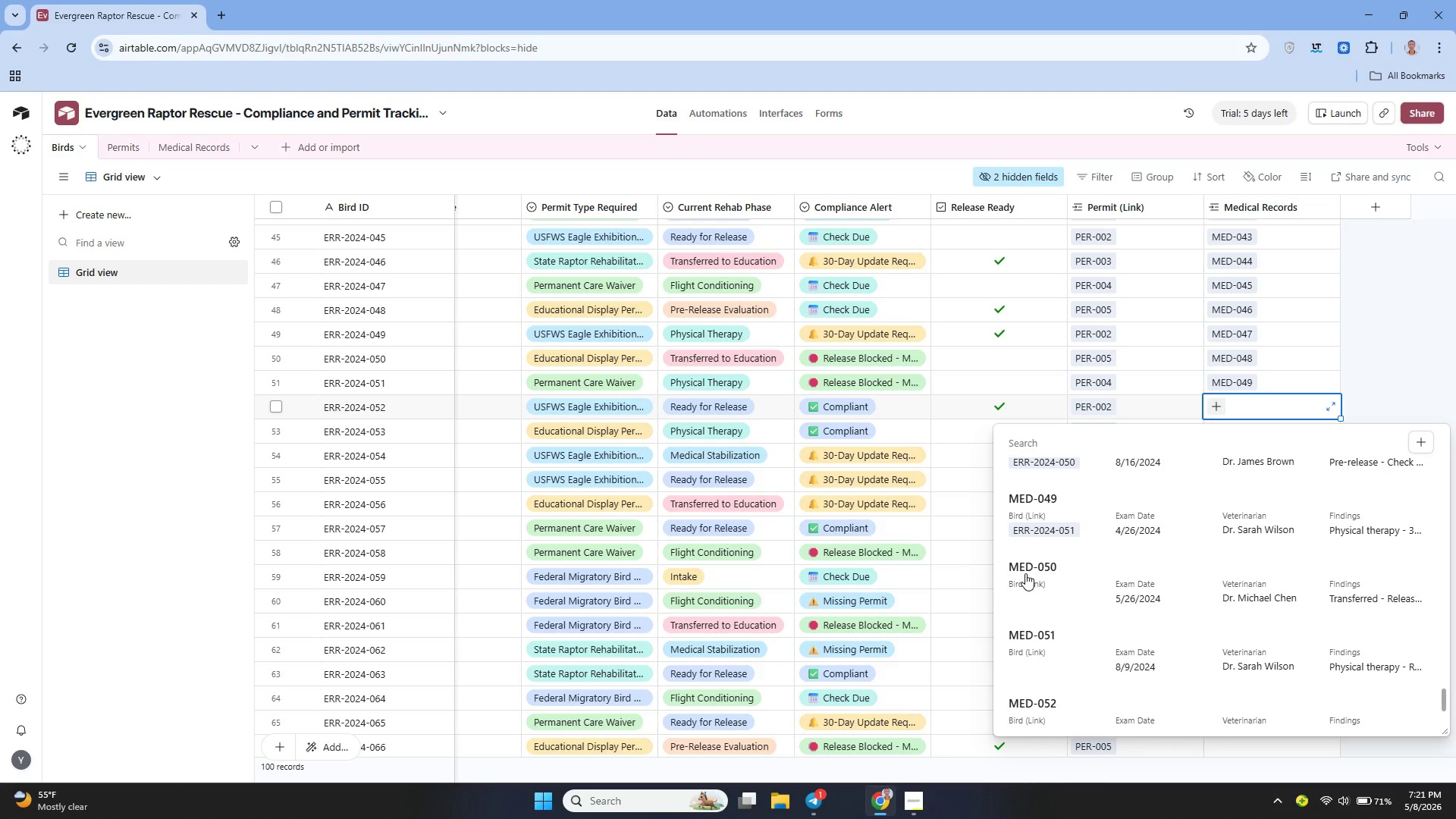 
left_click([1025, 573])
 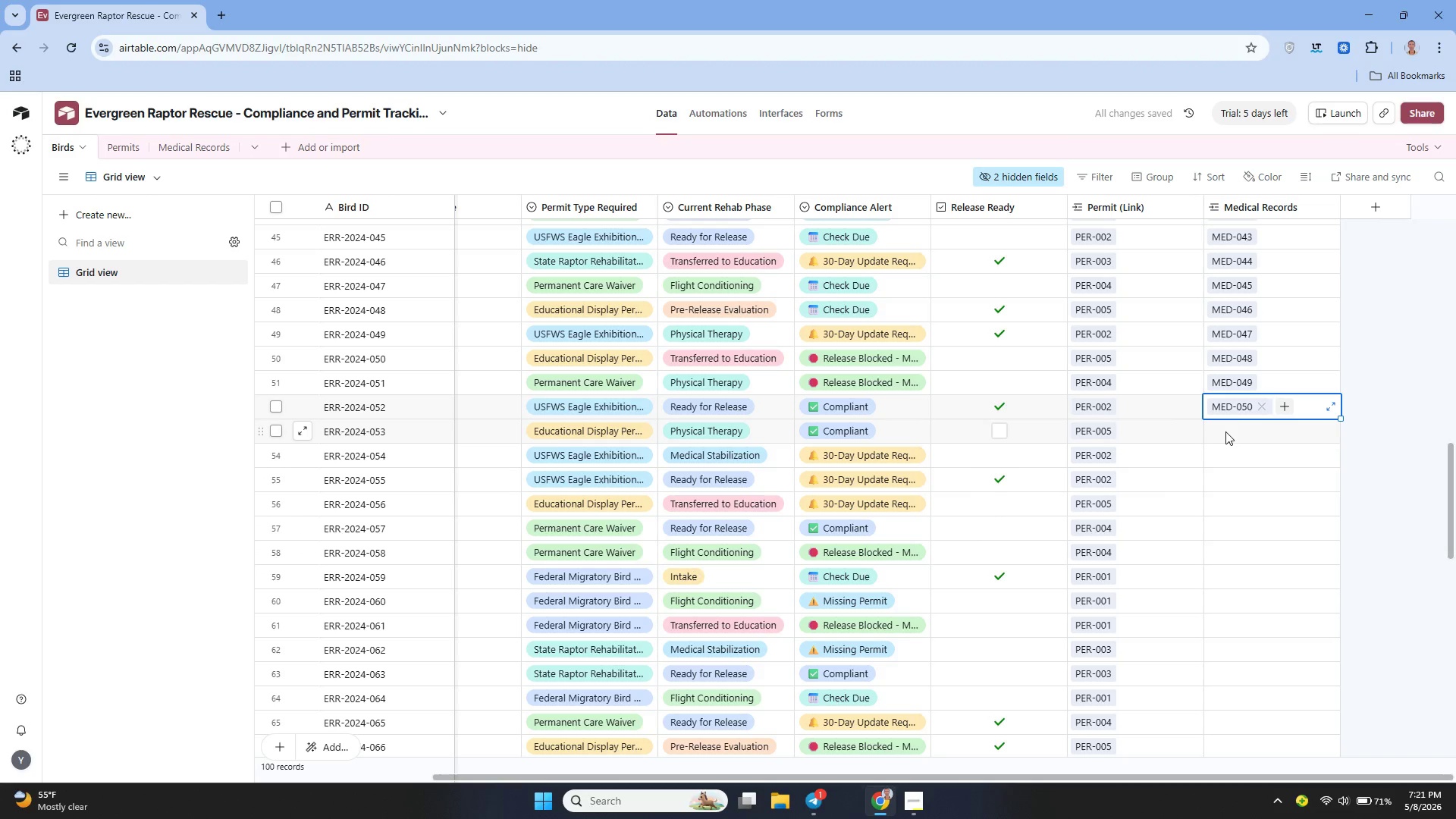 
left_click([1218, 430])
 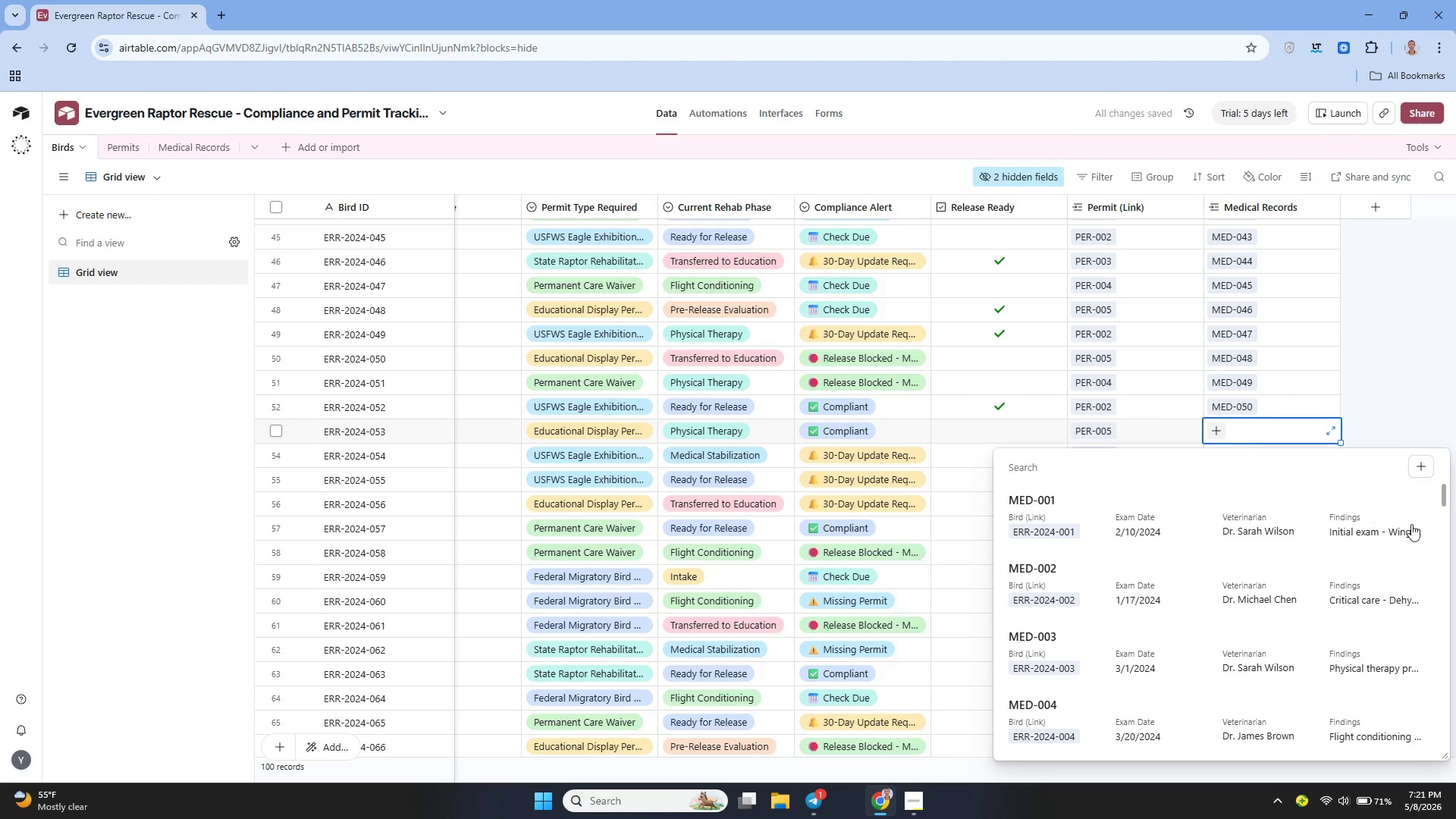 
left_click_drag(start_coordinate=[1443, 502], to_coordinate=[1436, 664])
 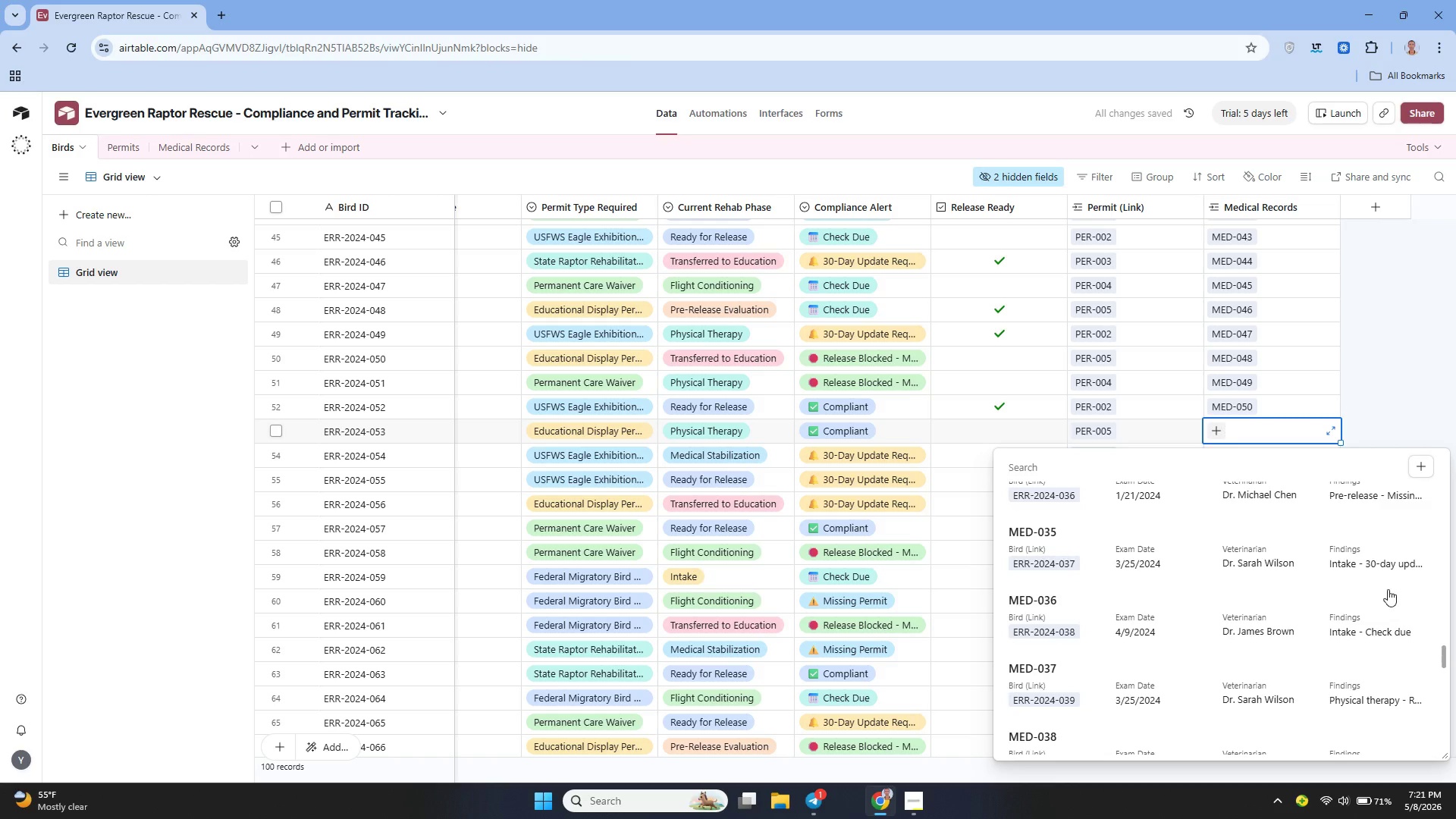 
scroll: coordinate [1366, 582], scroll_direction: down, amount: 13.0
 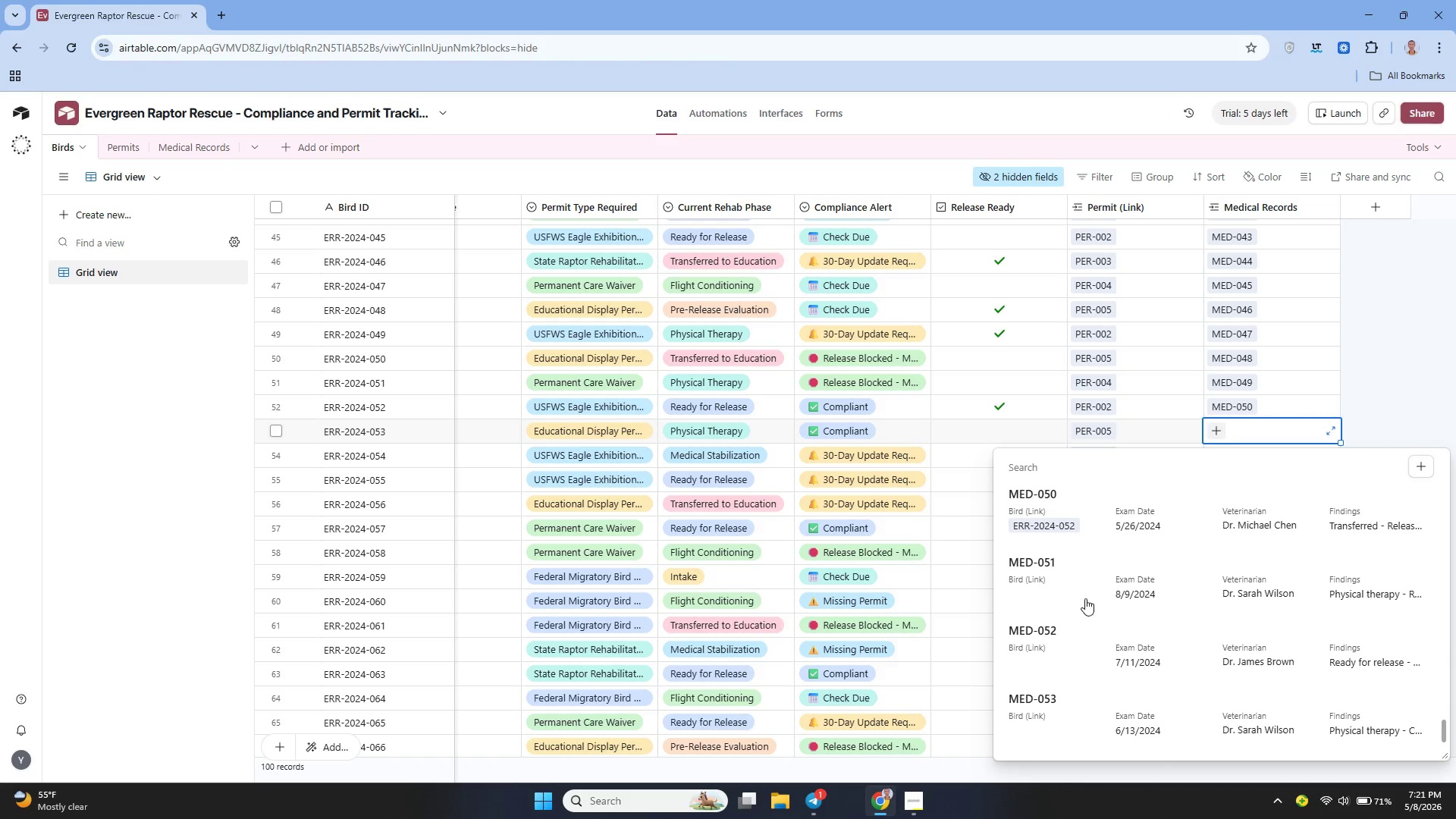 
left_click([1082, 572])
 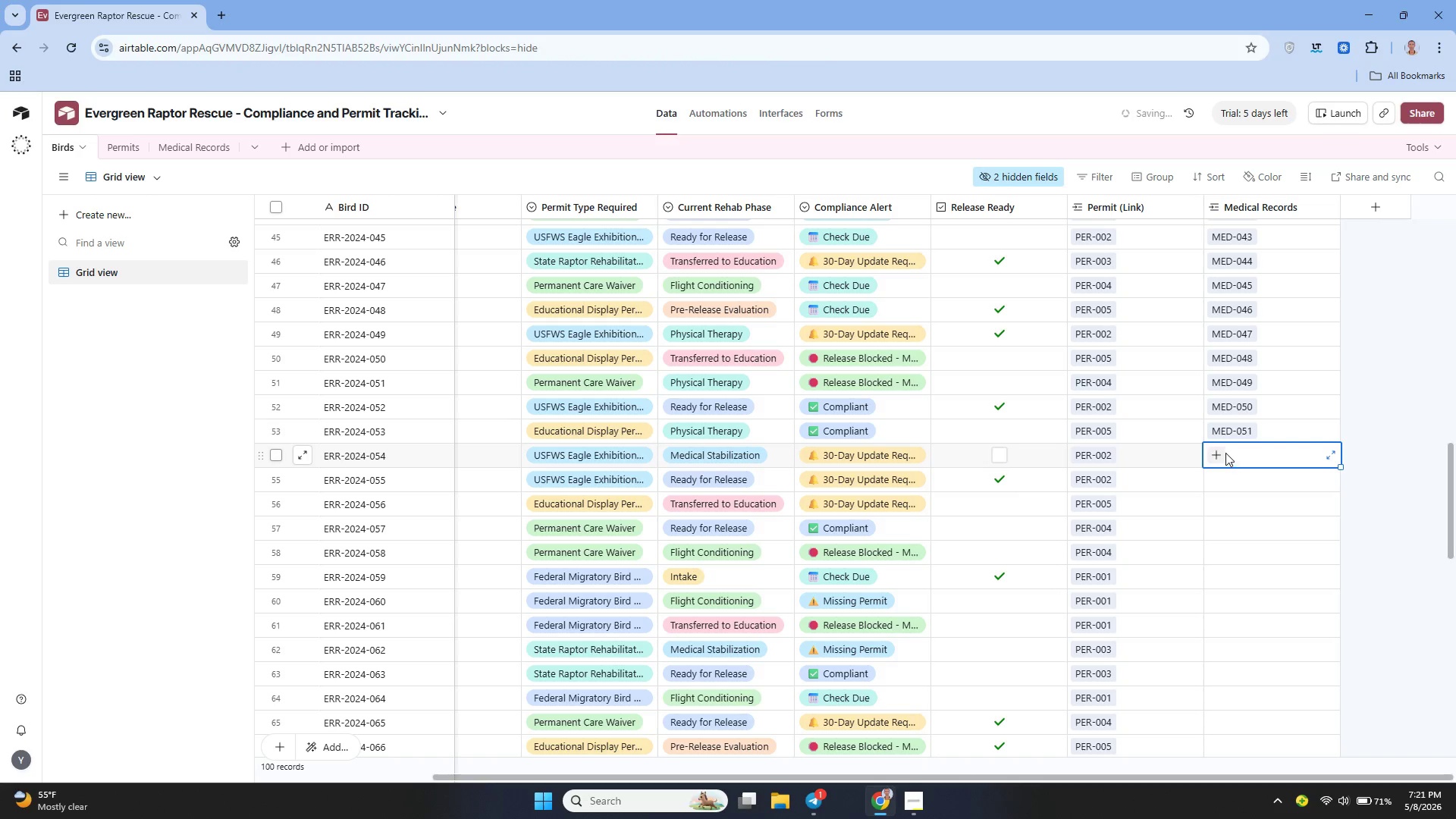 
left_click([1220, 453])
 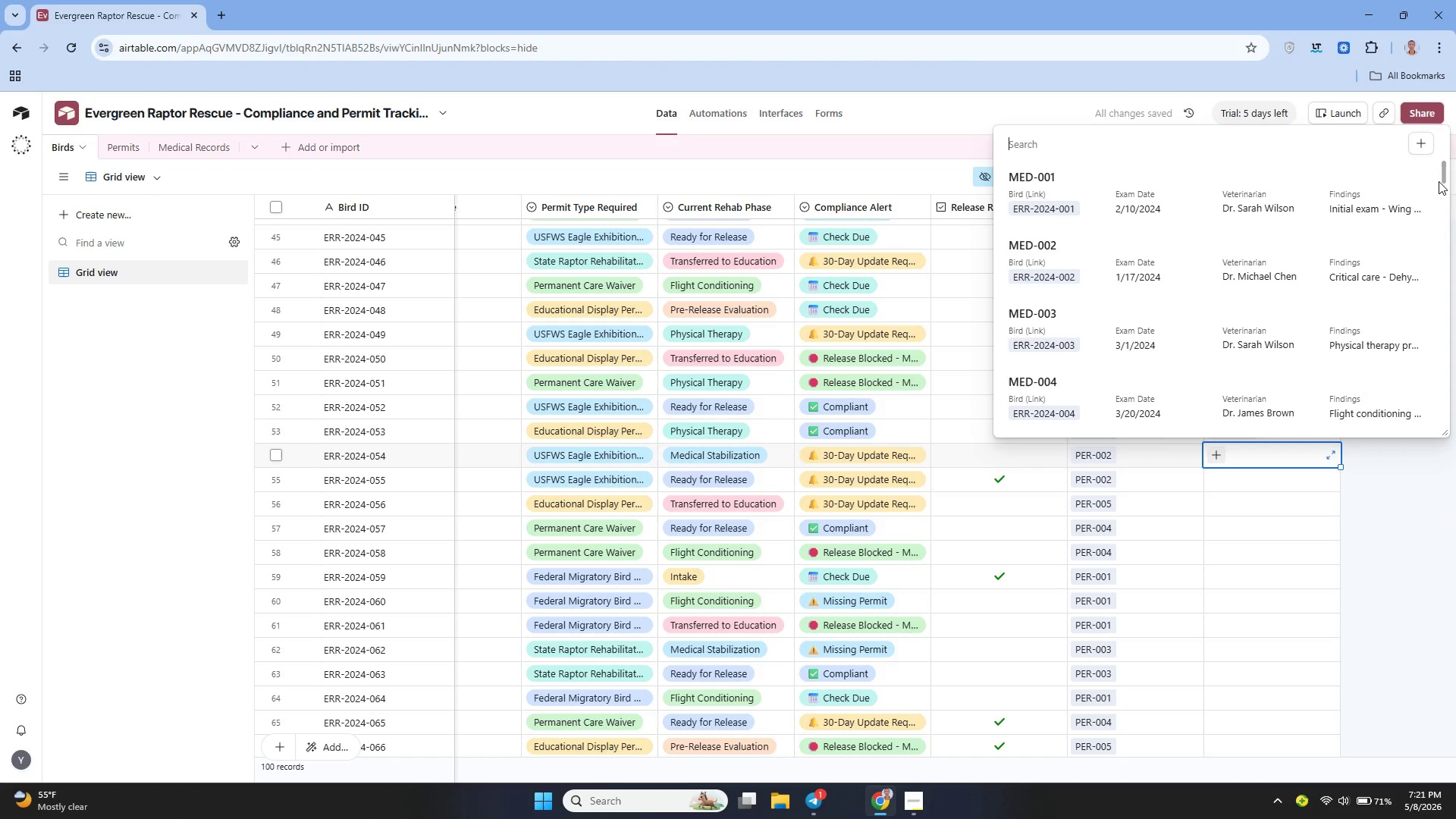 
left_click_drag(start_coordinate=[1443, 178], to_coordinate=[1452, 401])
 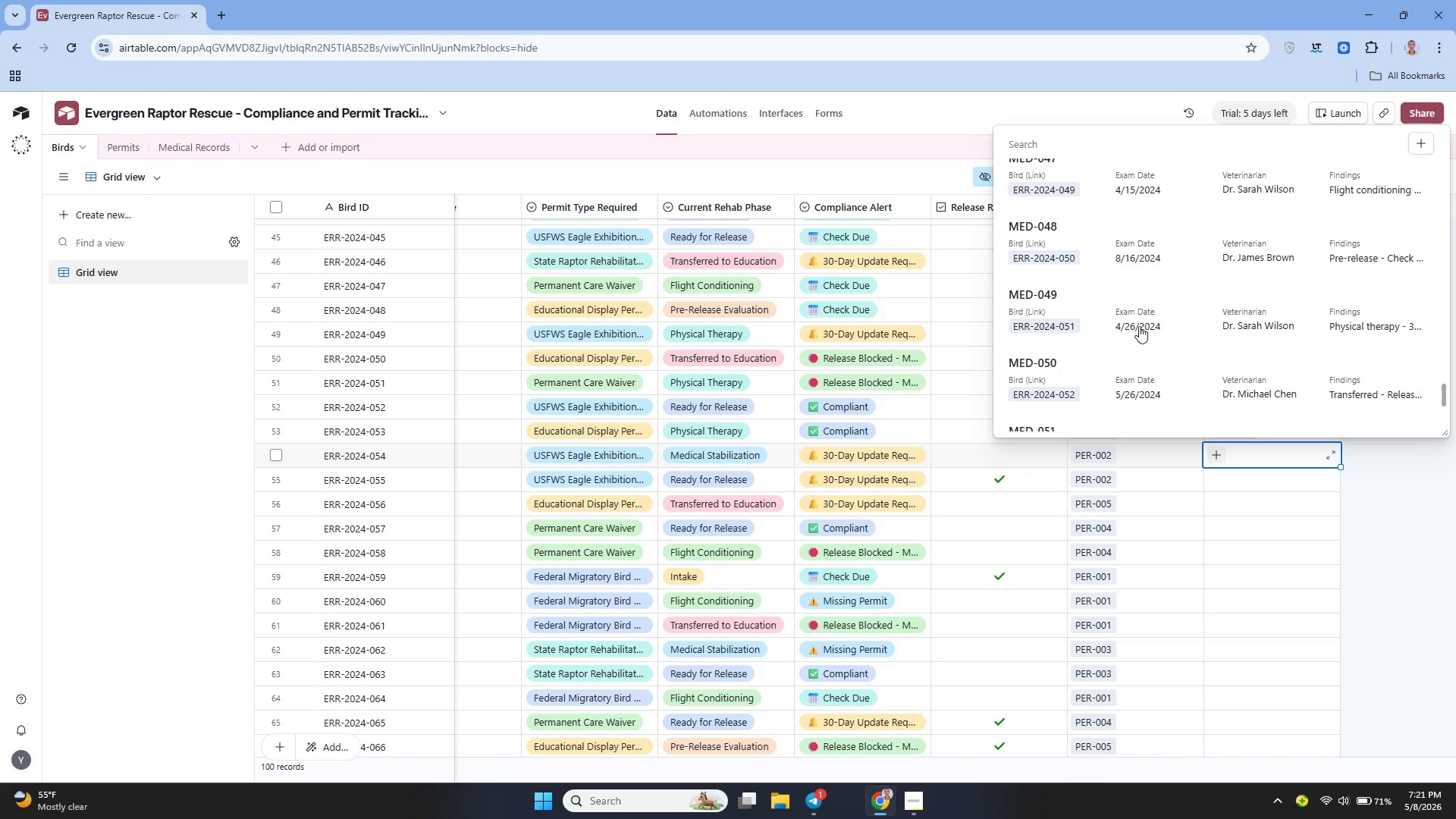 
scroll: coordinate [1139, 326], scroll_direction: down, amount: 2.0
 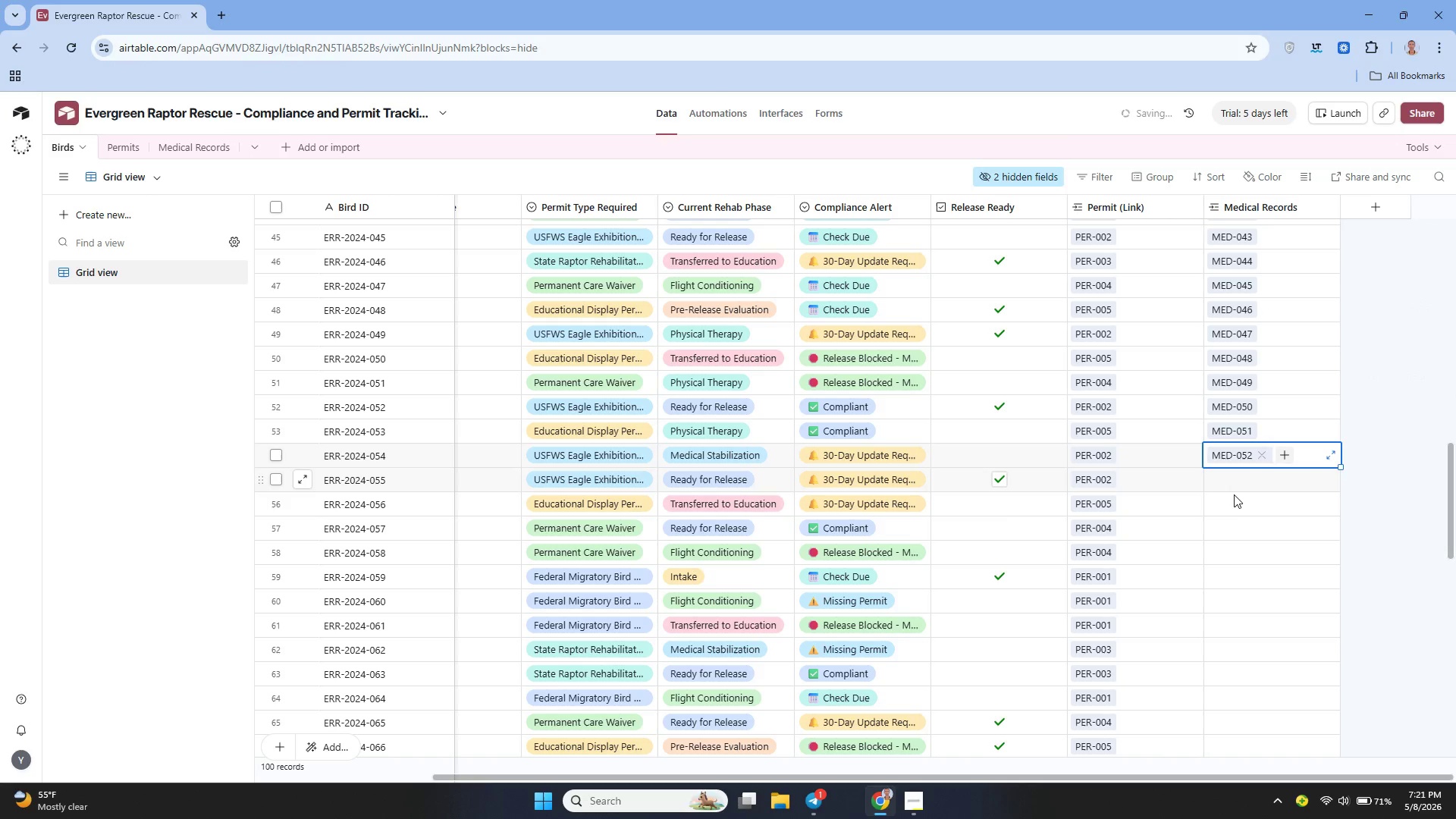 
left_click([1229, 485])
 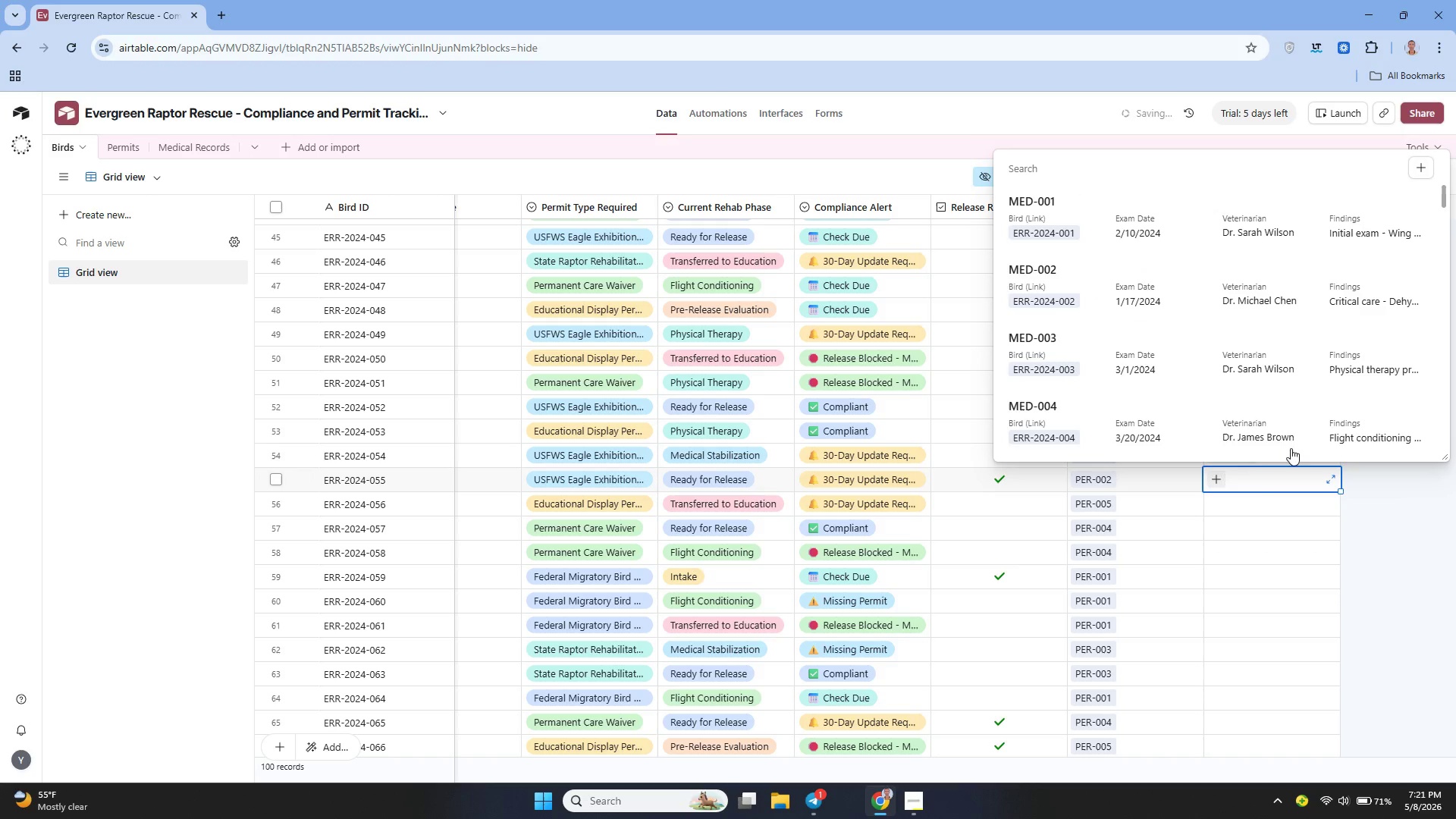 
scroll: coordinate [1361, 352], scroll_direction: down, amount: 2.0
 